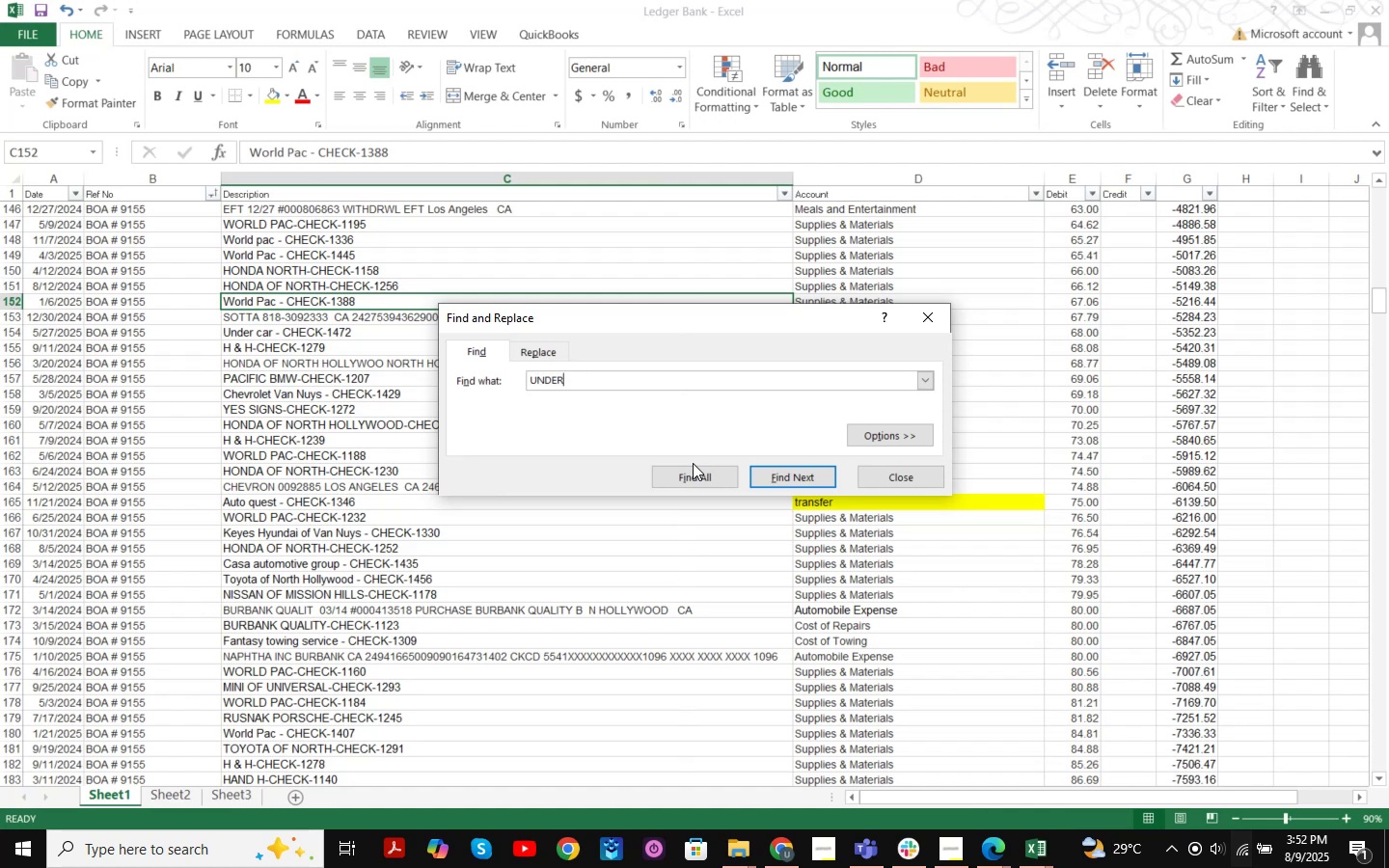 
key(Enter)
 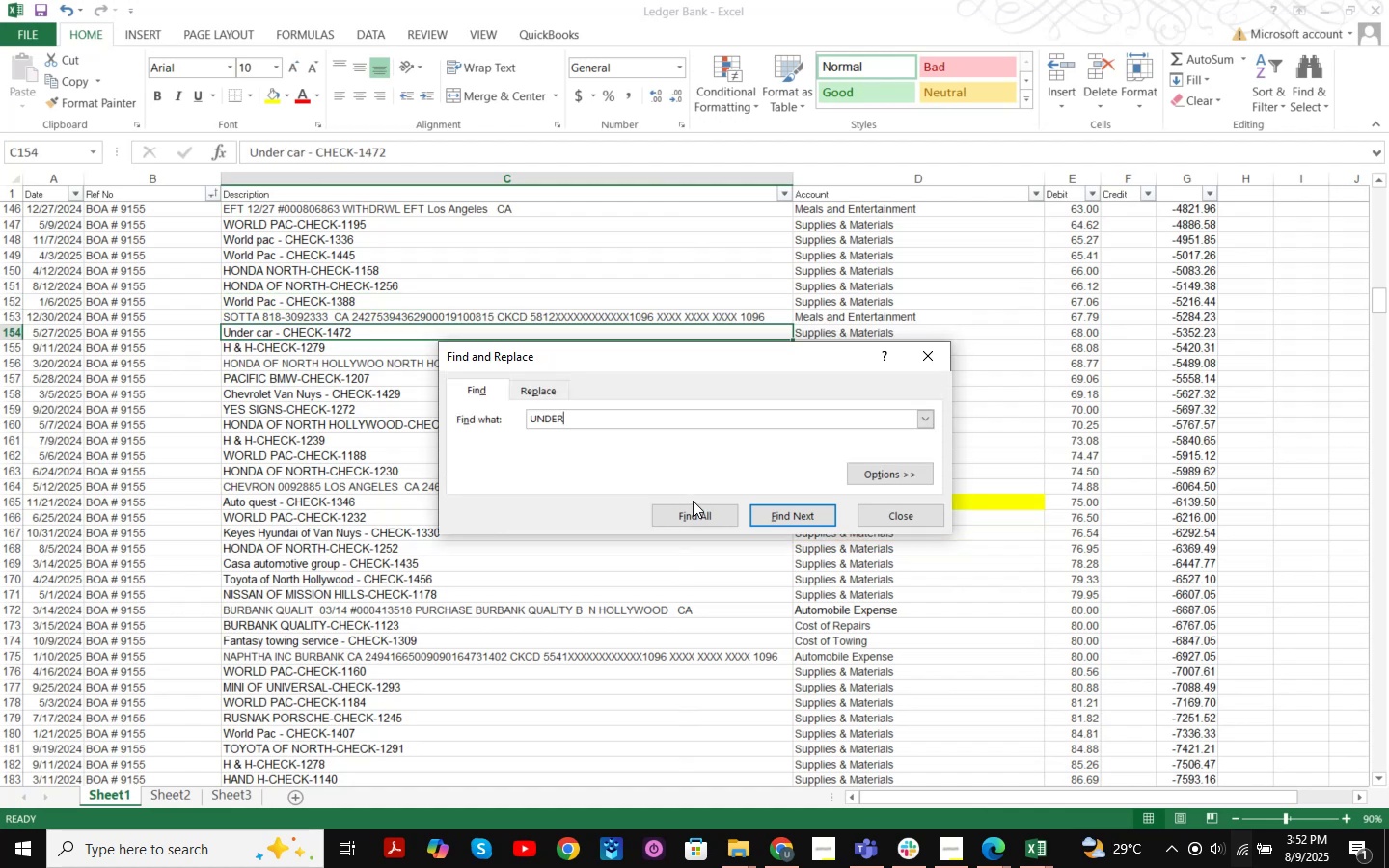 
key(Enter)
 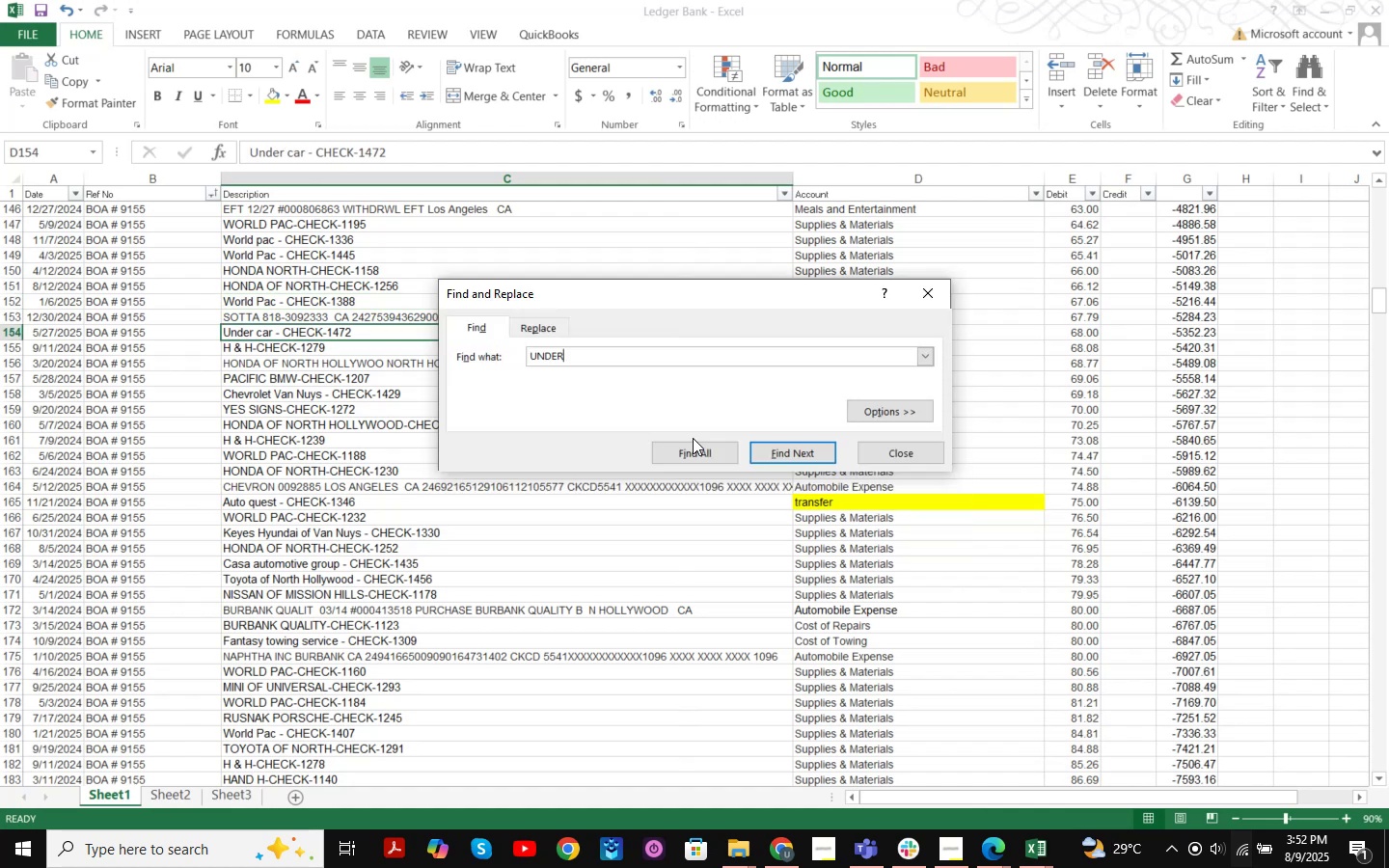 
key(Enter)
 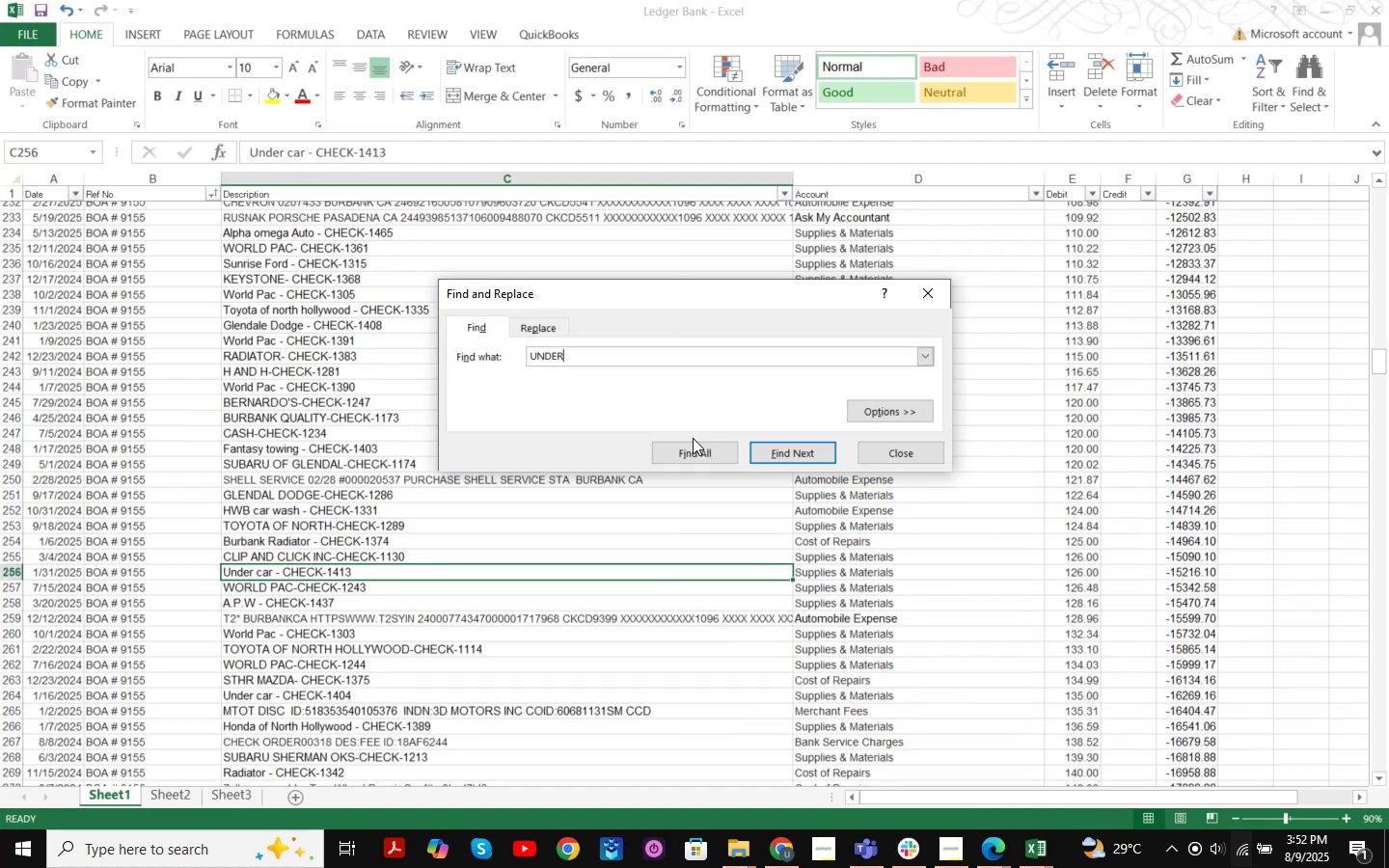 
key(Enter)
 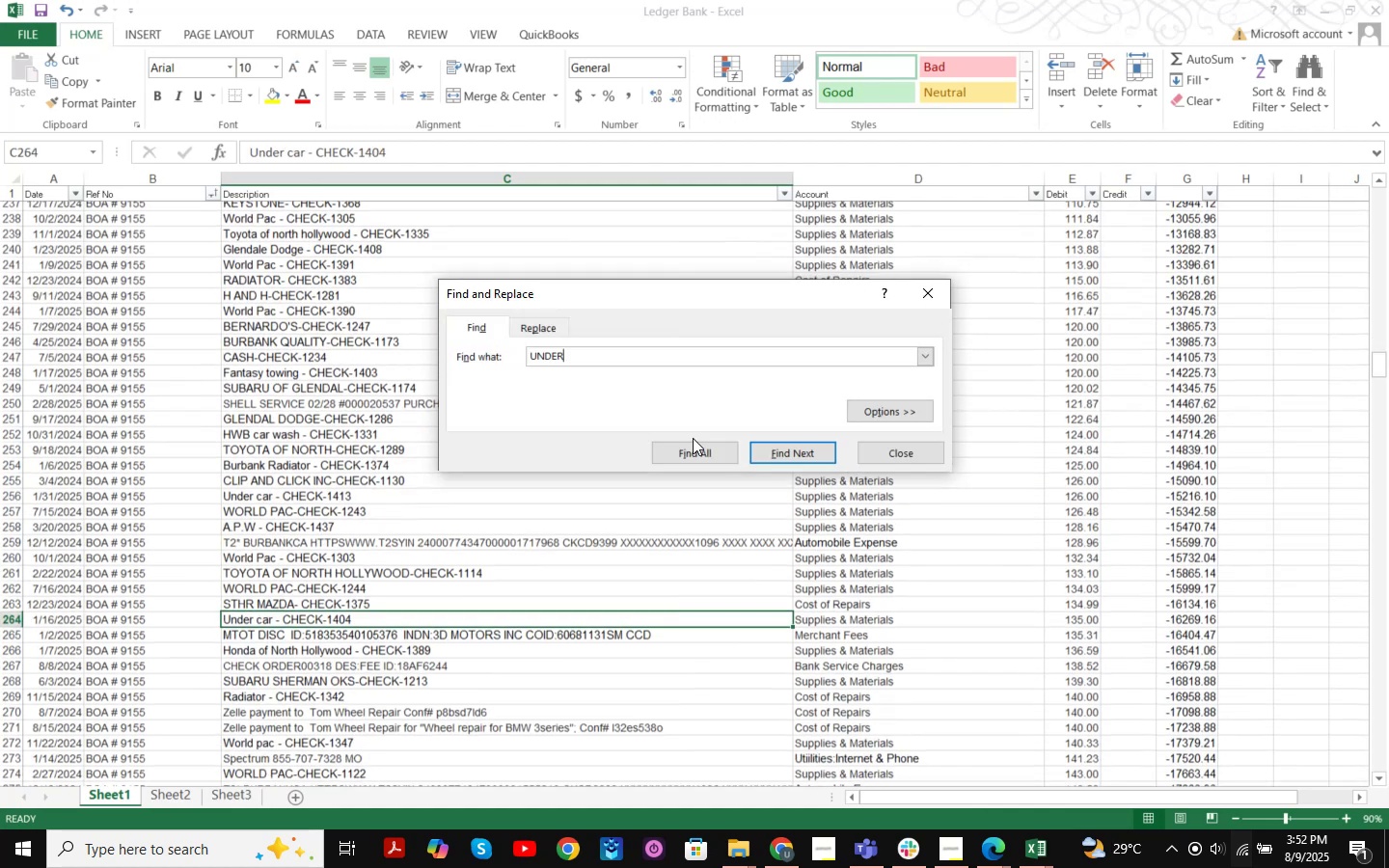 
key(Enter)
 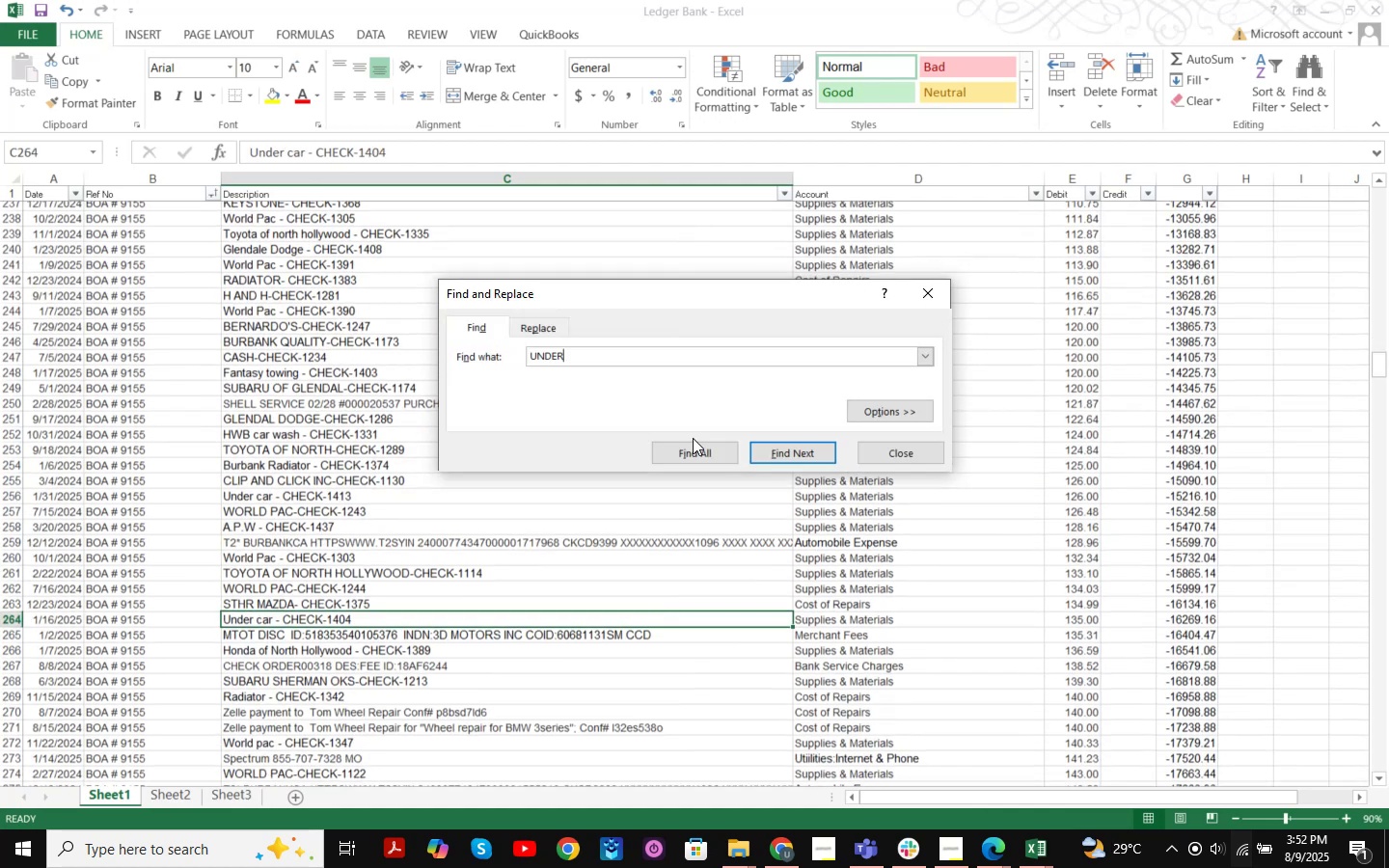 
key(Enter)
 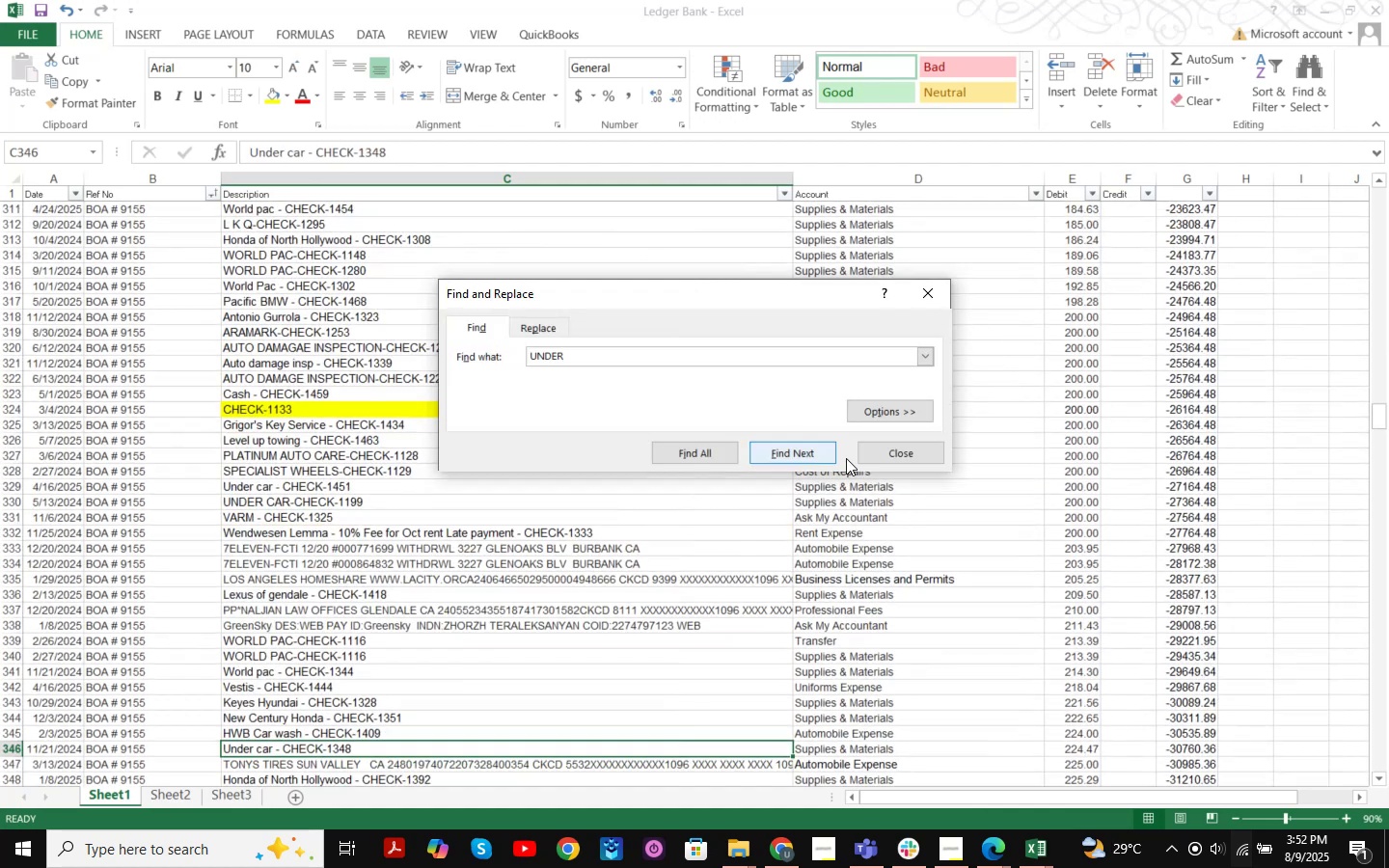 
left_click([886, 458])
 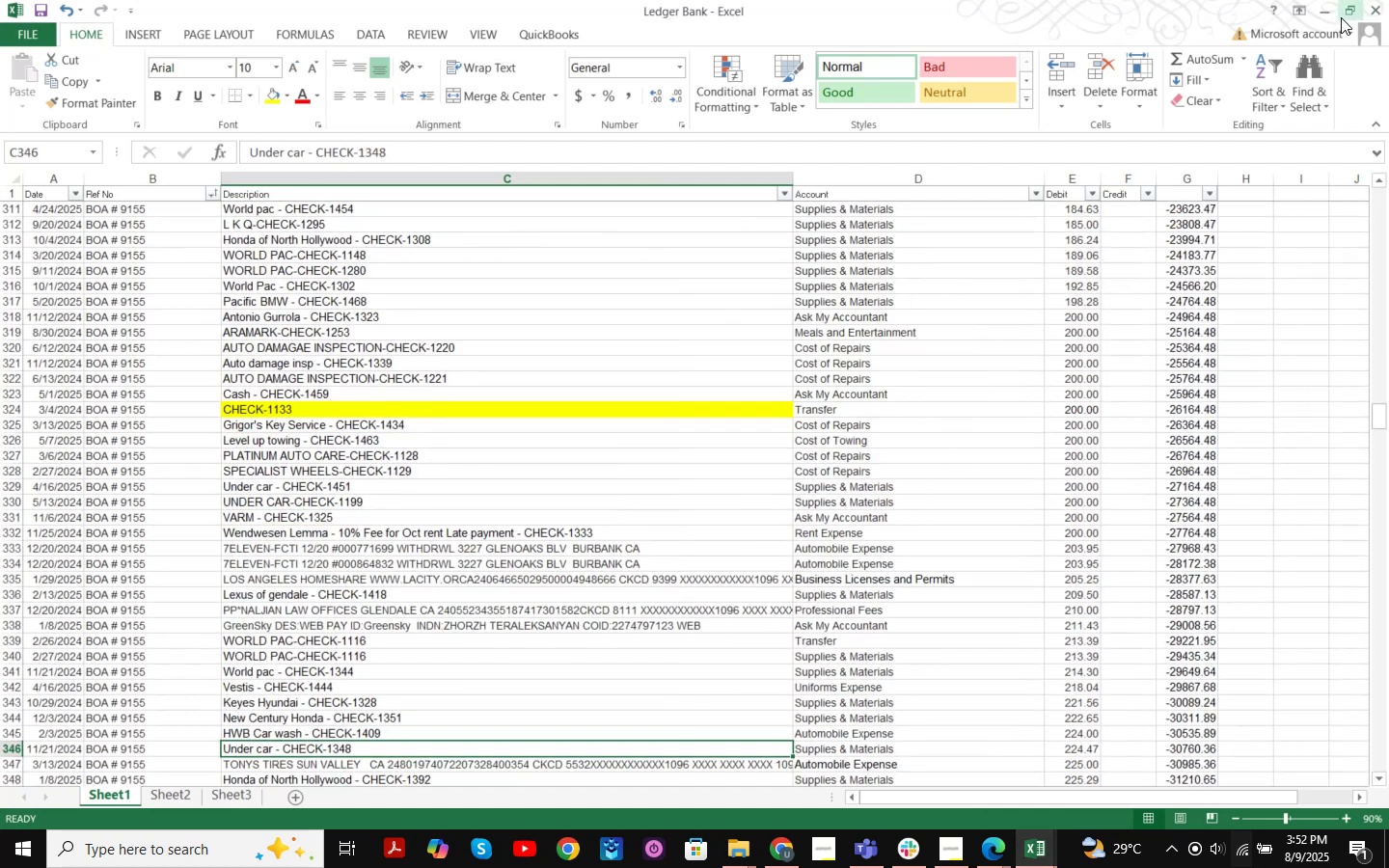 
left_click([1330, 5])
 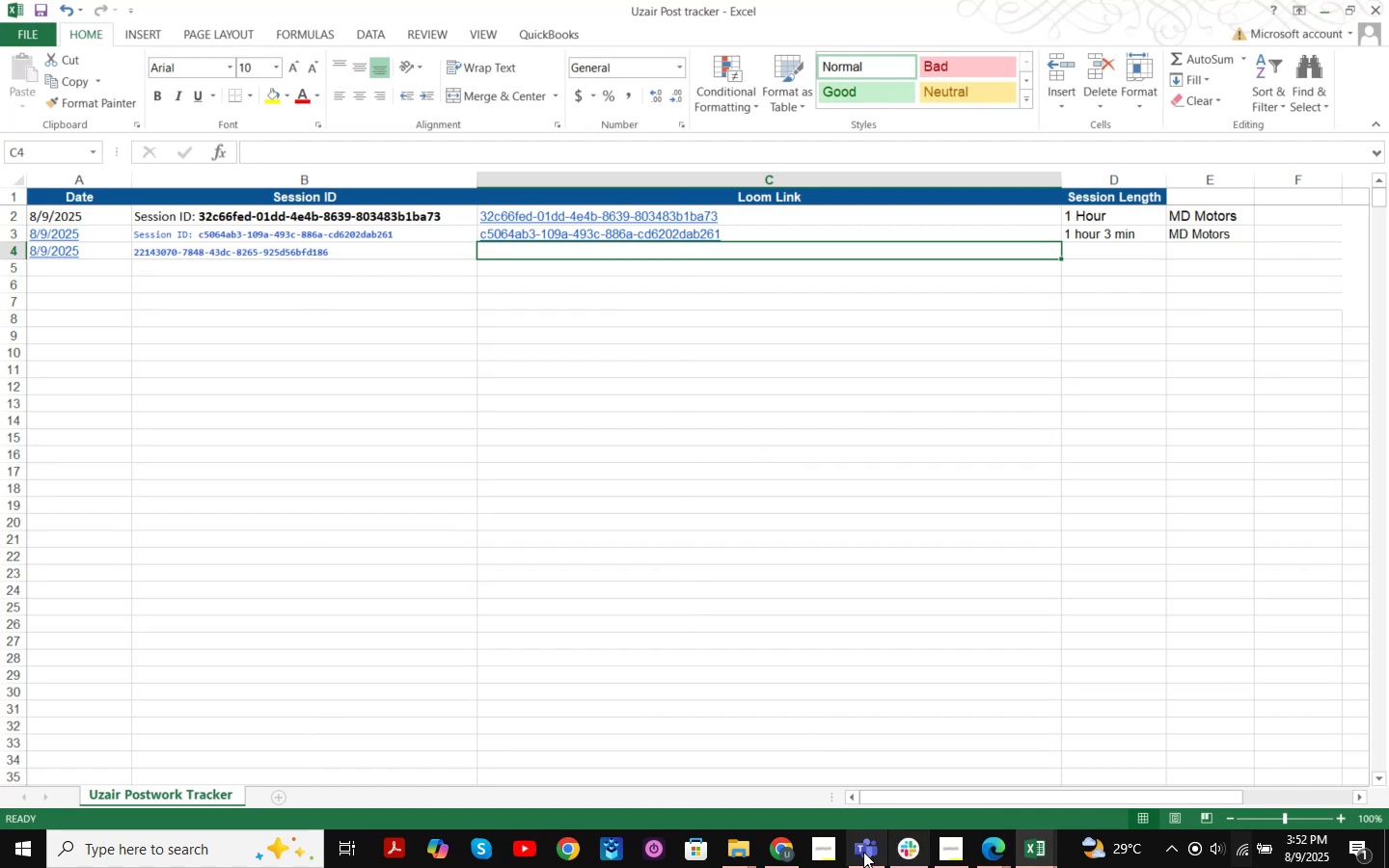 
left_click([774, 843])
 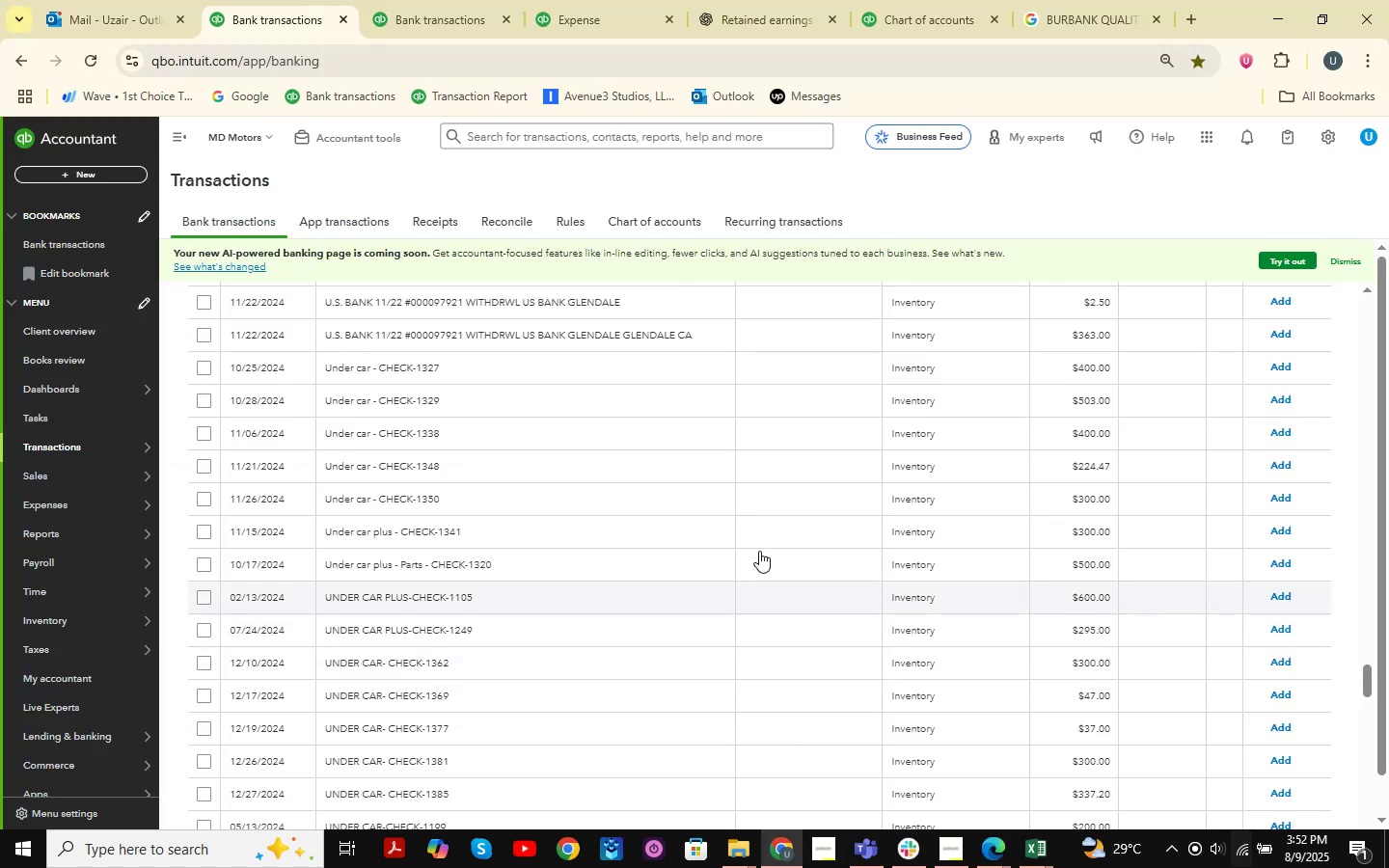 
scroll: coordinate [517, 547], scroll_direction: up, amount: 2.0
 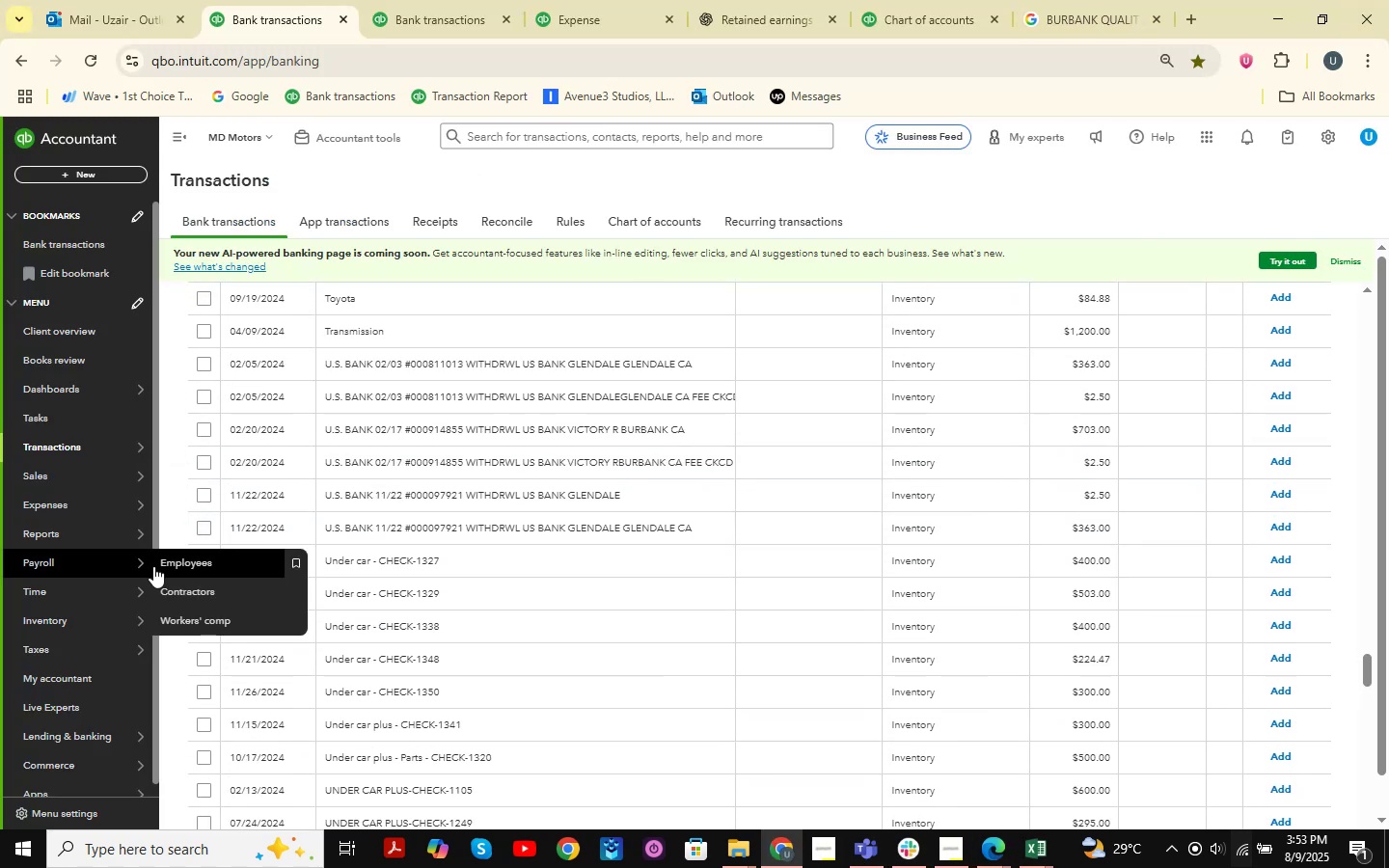 
wait(7.01)
 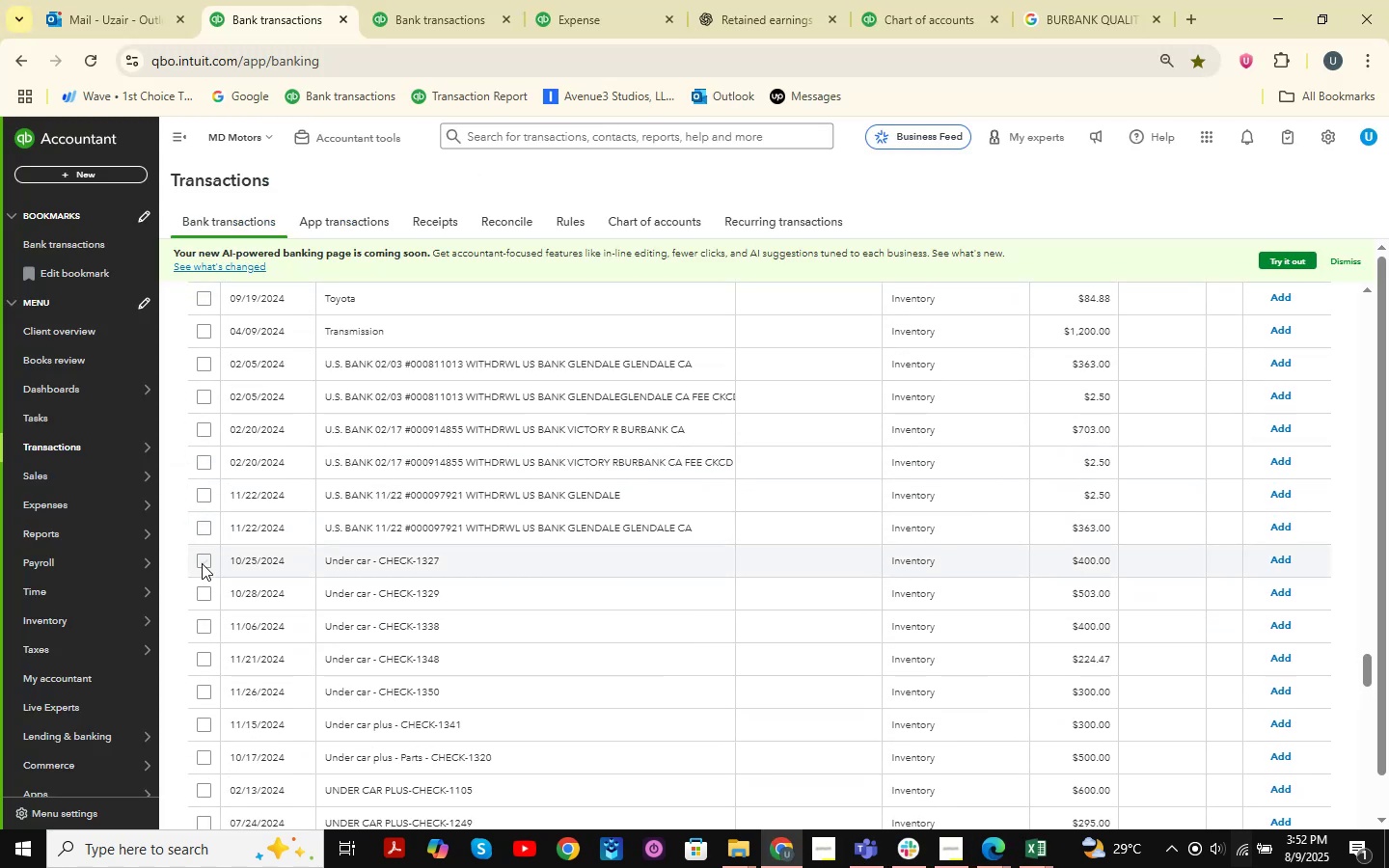 
left_click([207, 560])
 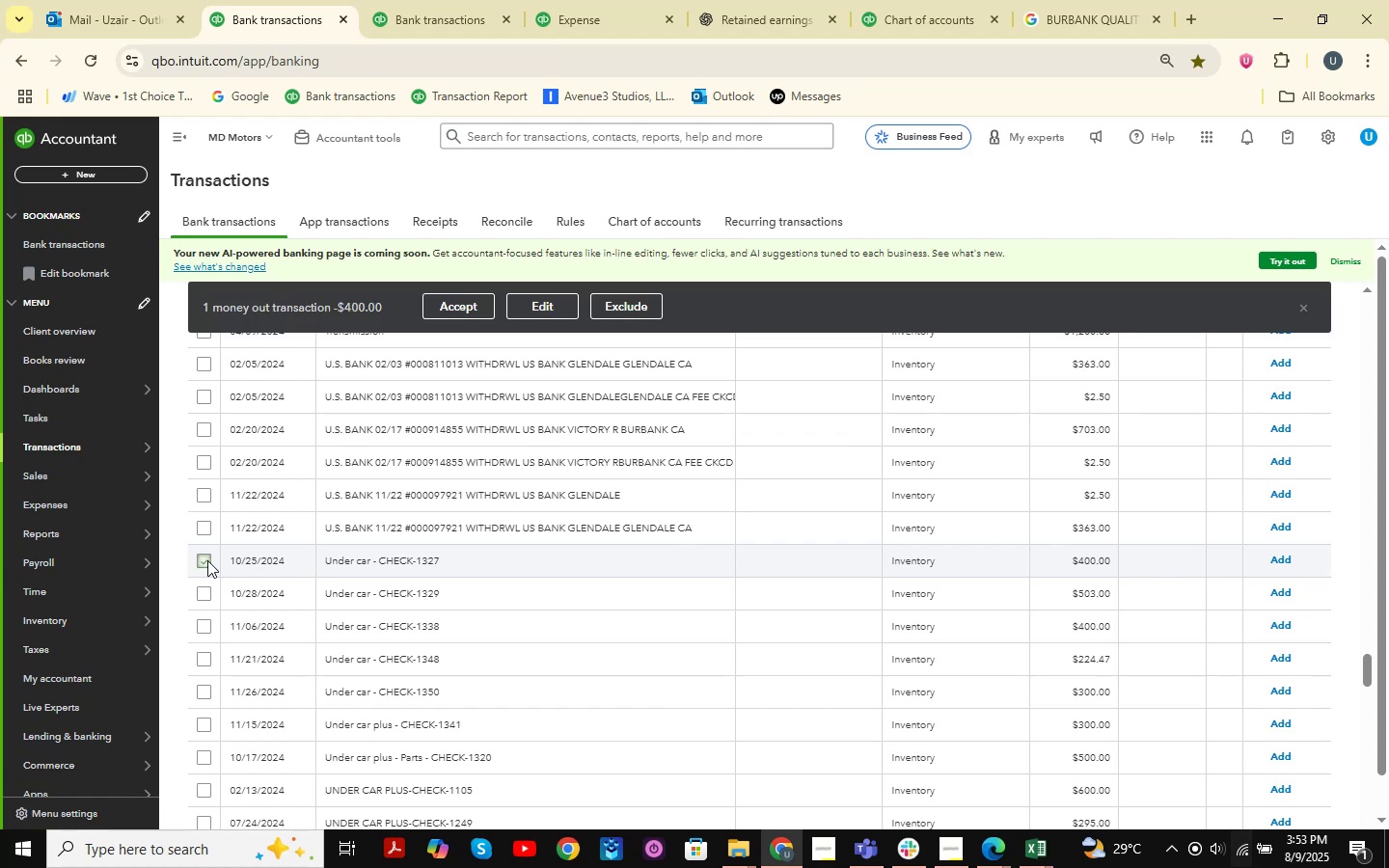 
hold_key(key=ShiftLeft, duration=1.5)
 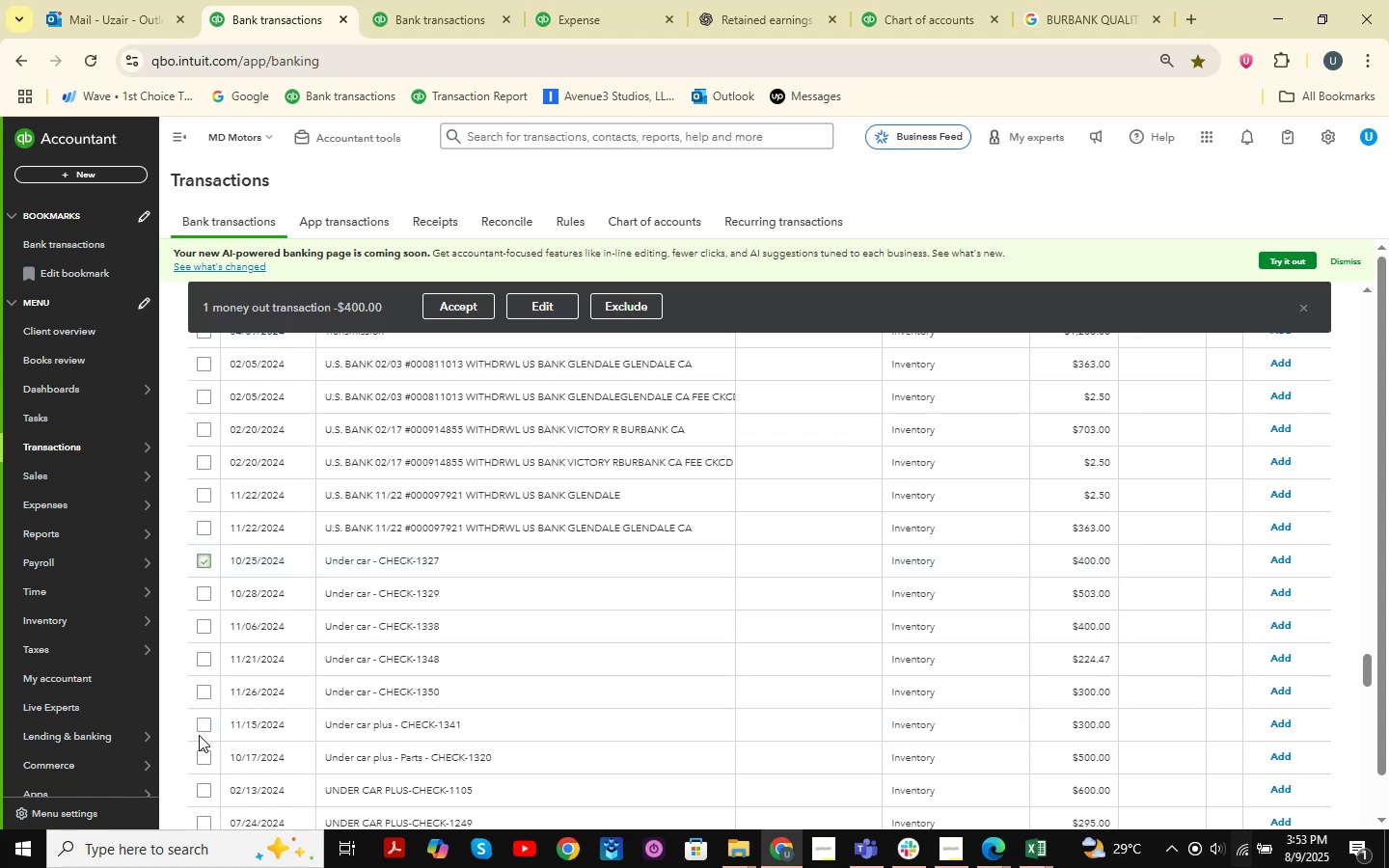 
hold_key(key=ShiftLeft, duration=1.51)
 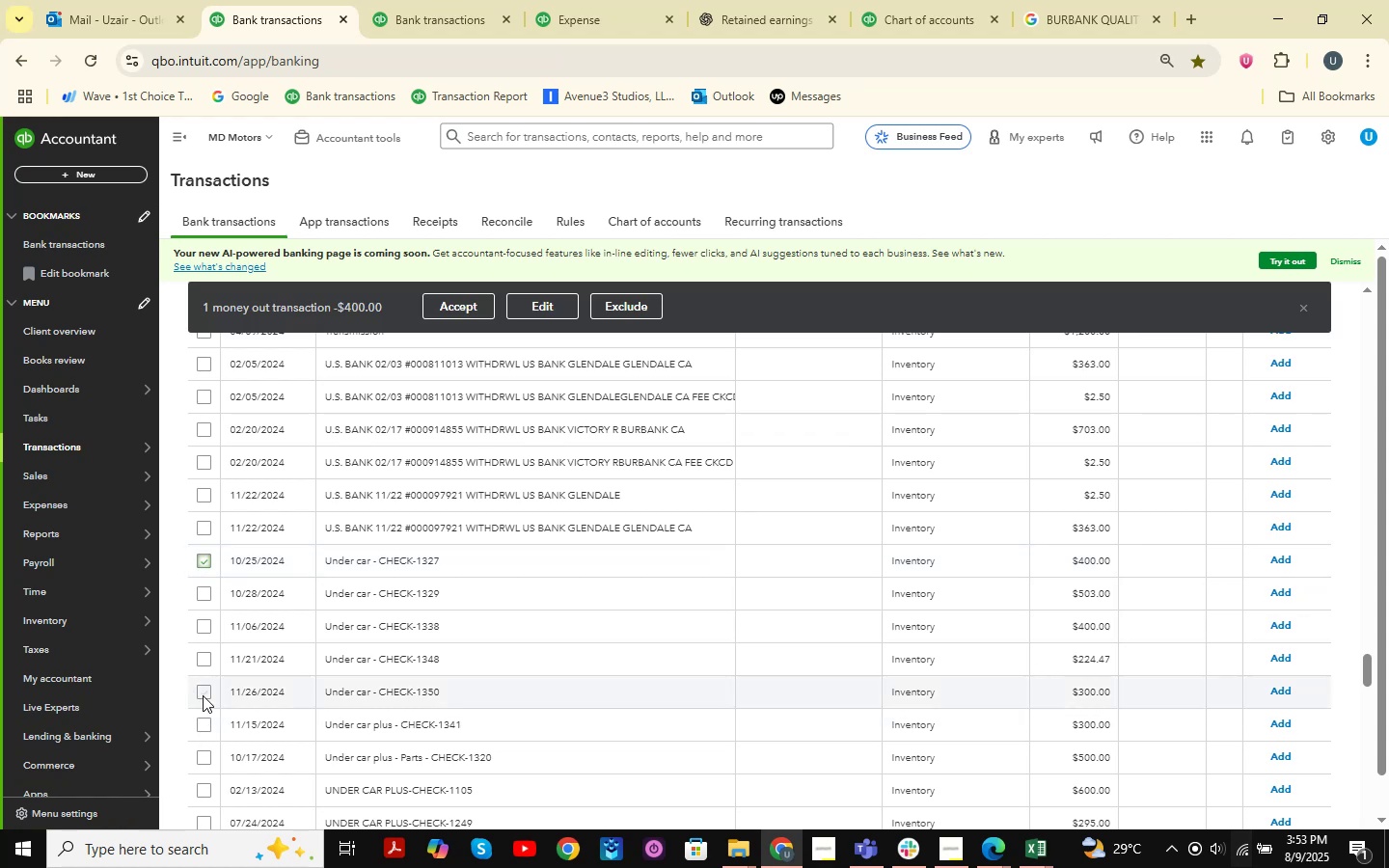 
key(Shift+ShiftLeft)
 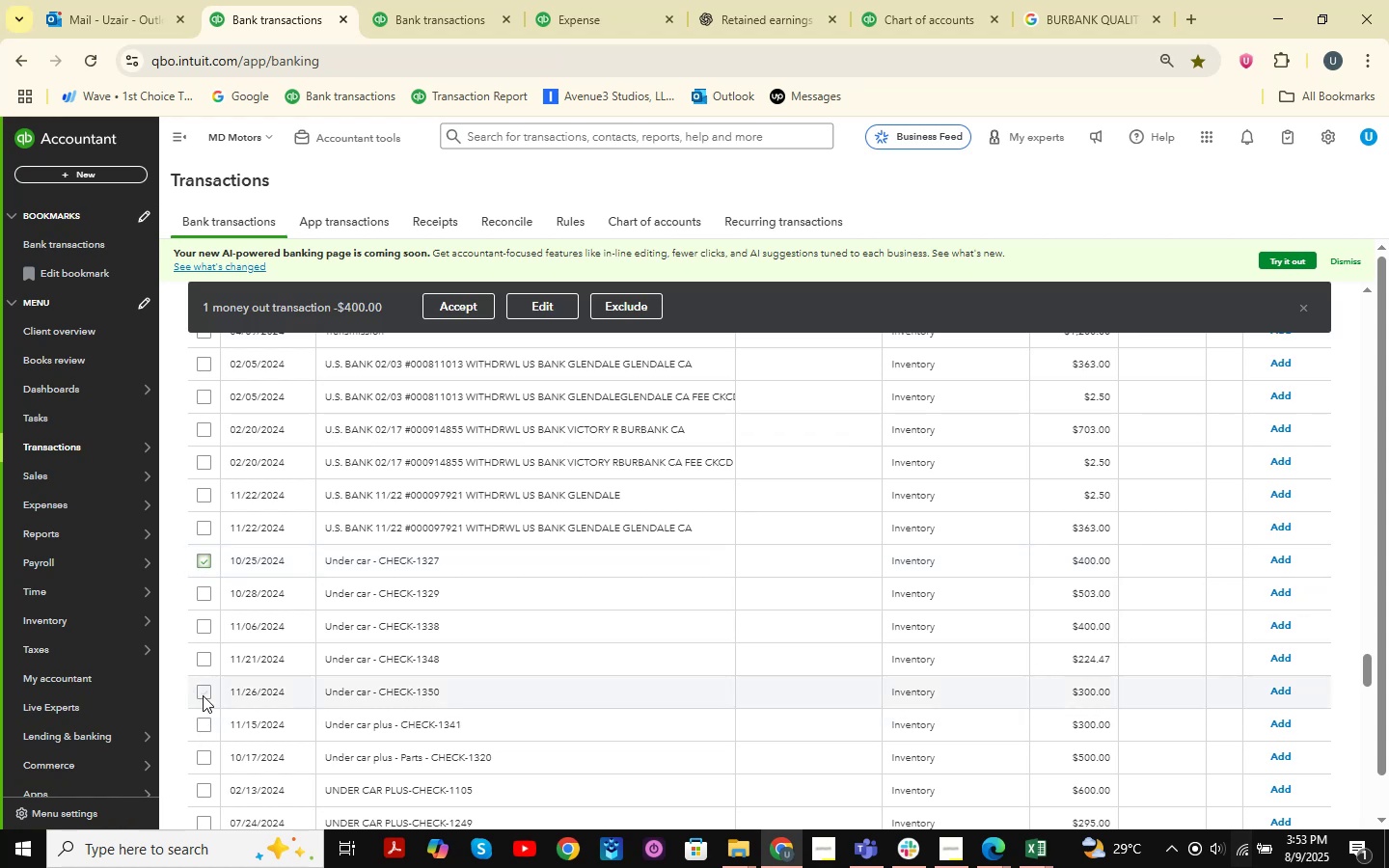 
key(Shift+ShiftLeft)
 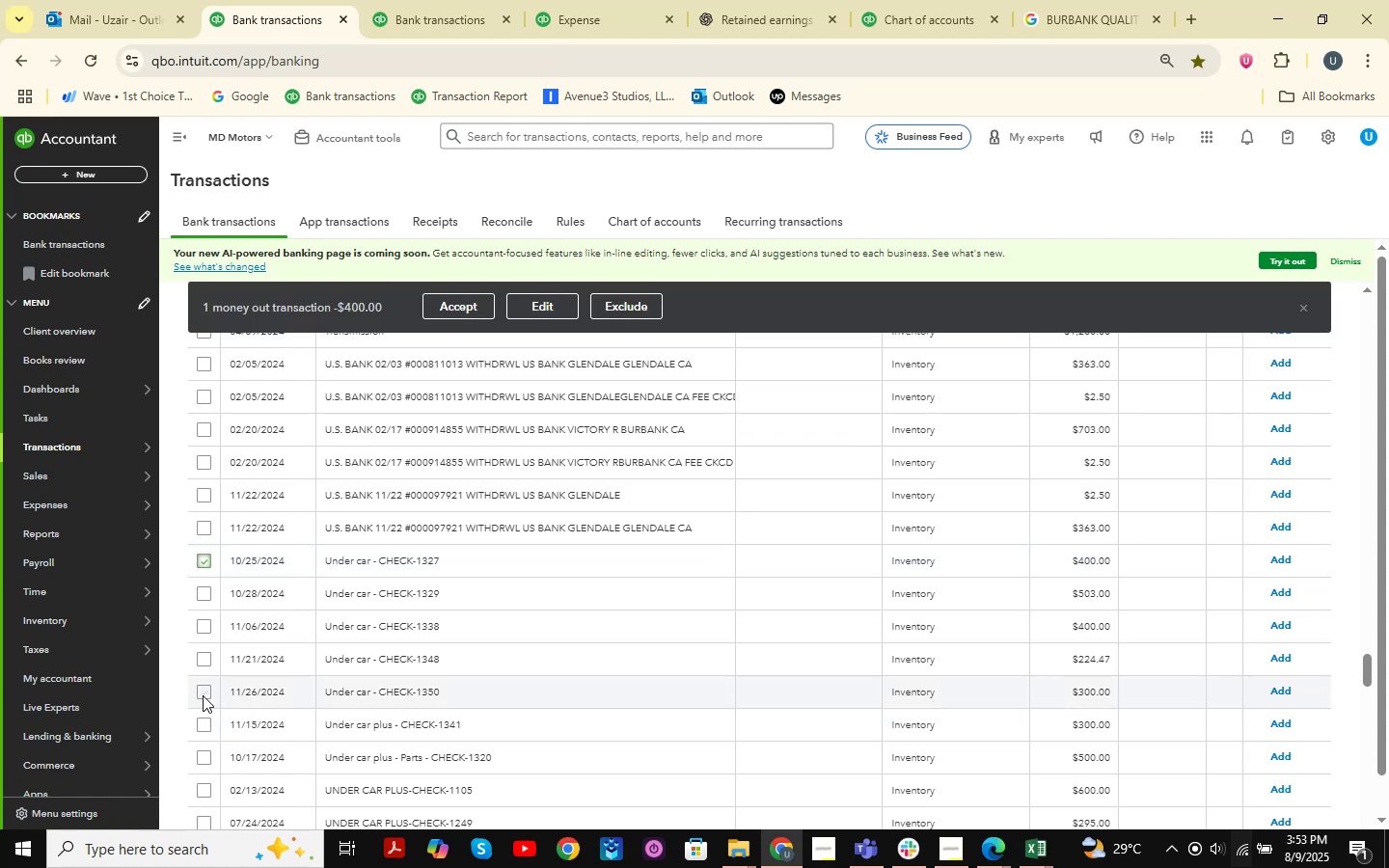 
left_click([203, 695])
 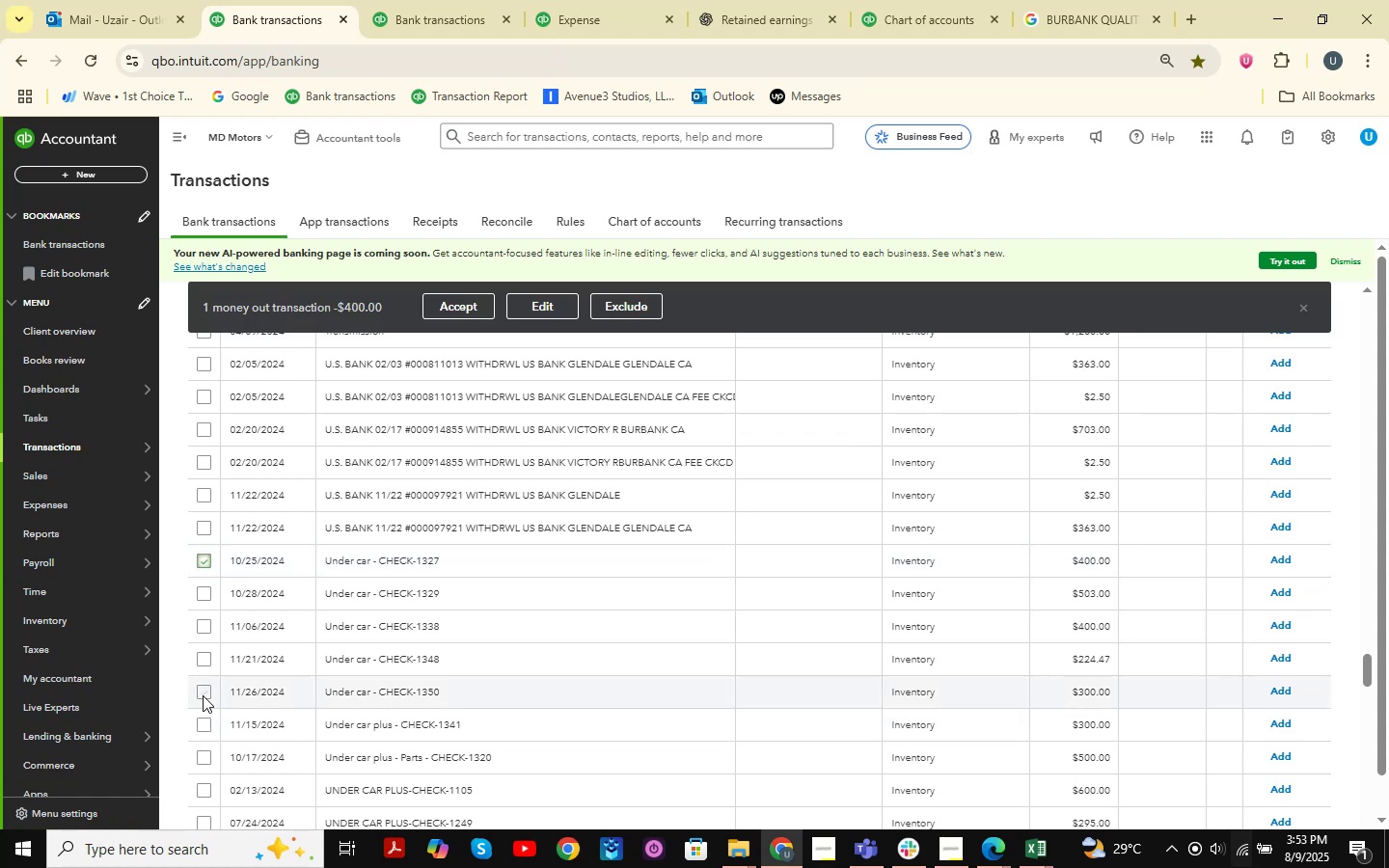 
key(Shift+ShiftLeft)
 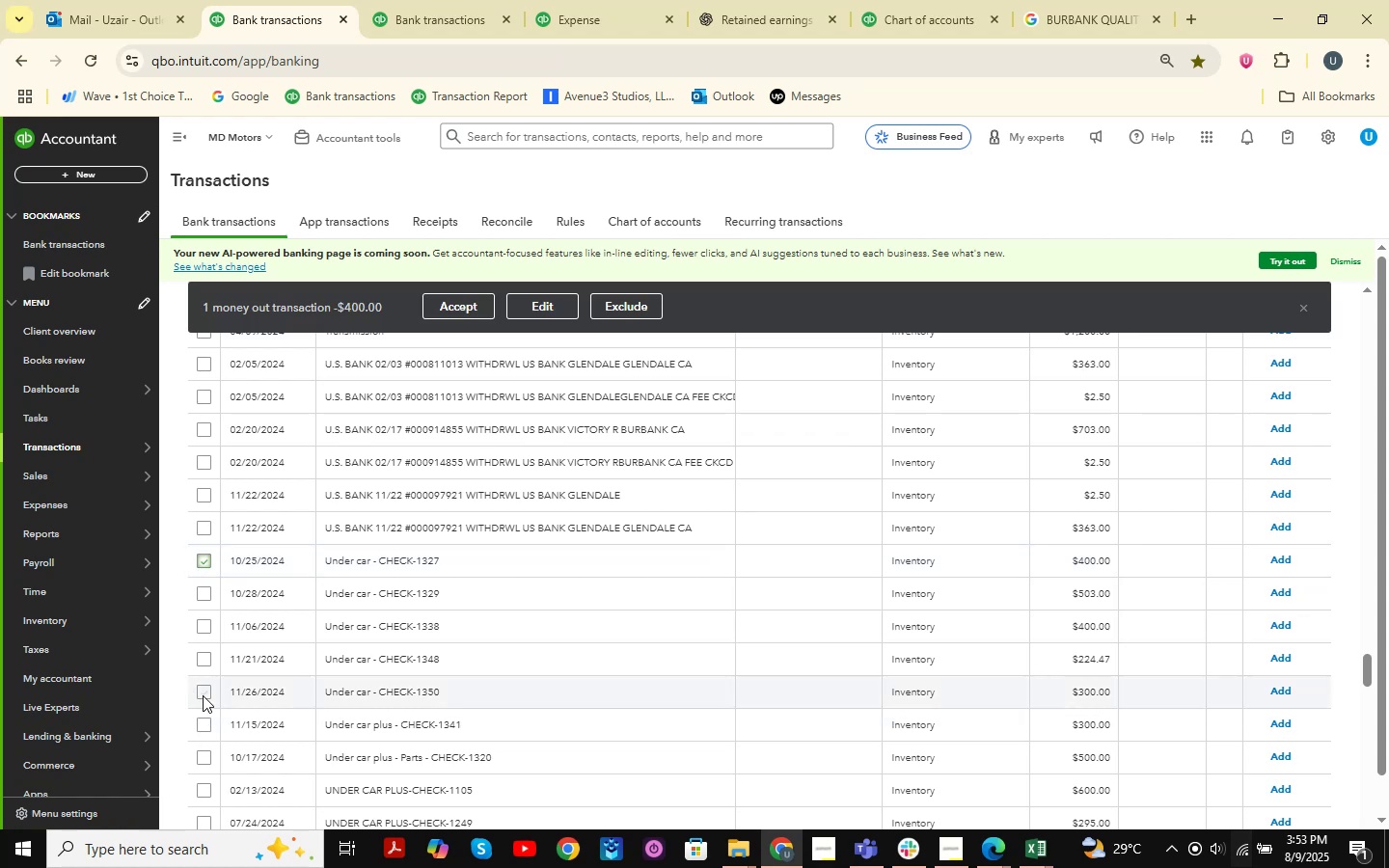 
key(Shift+ShiftLeft)
 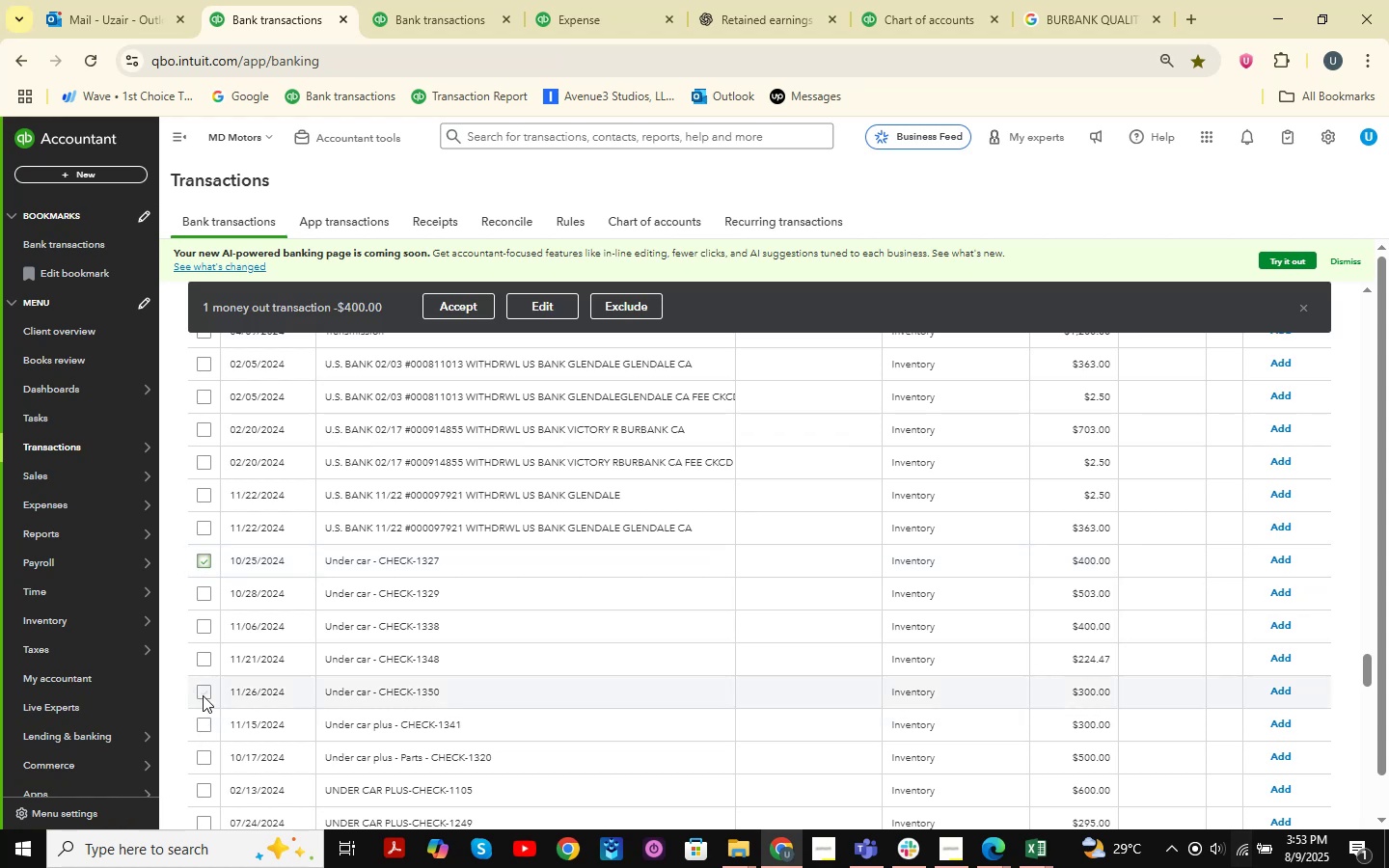 
key(Shift+ShiftLeft)
 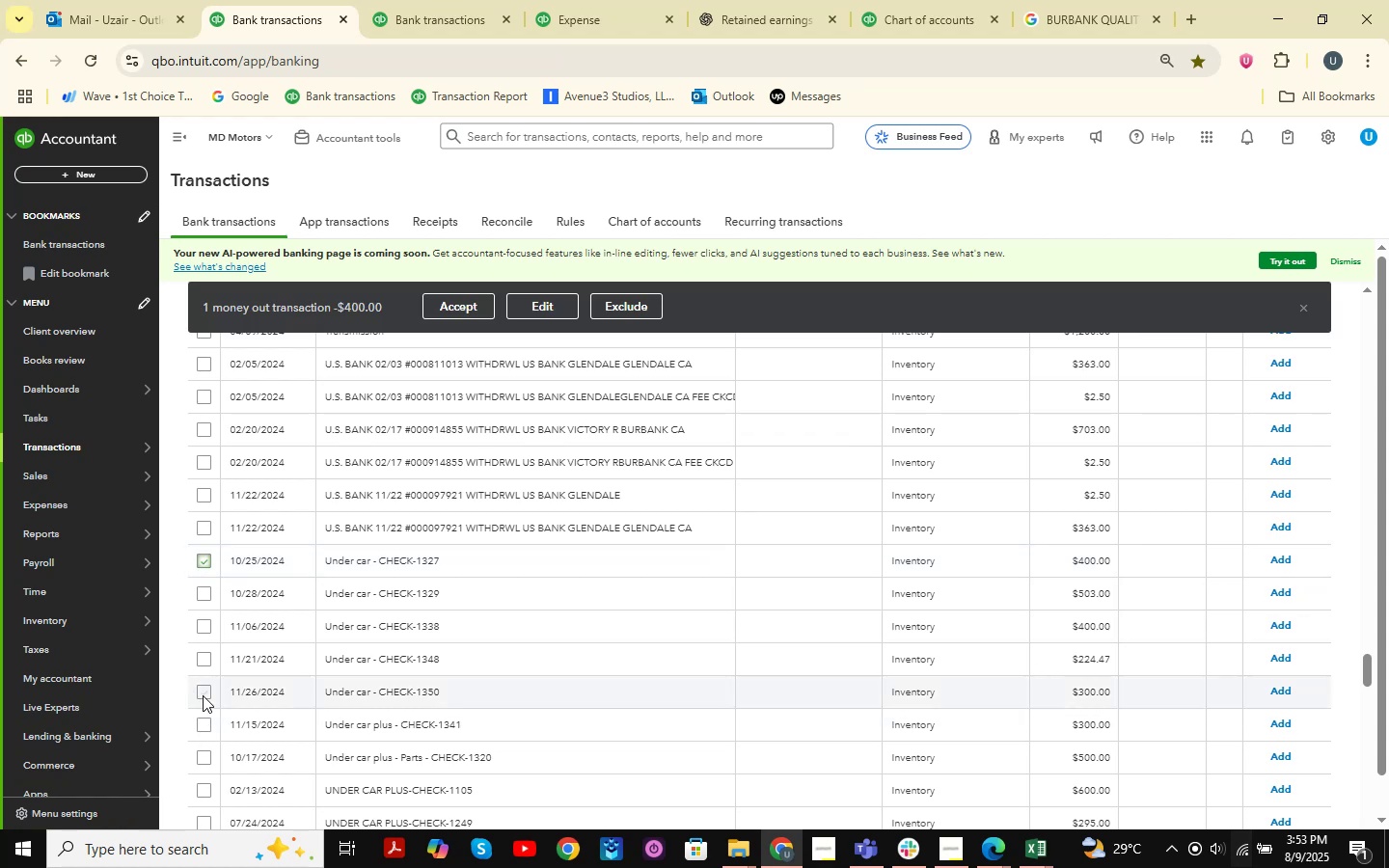 
key(Shift+ShiftLeft)
 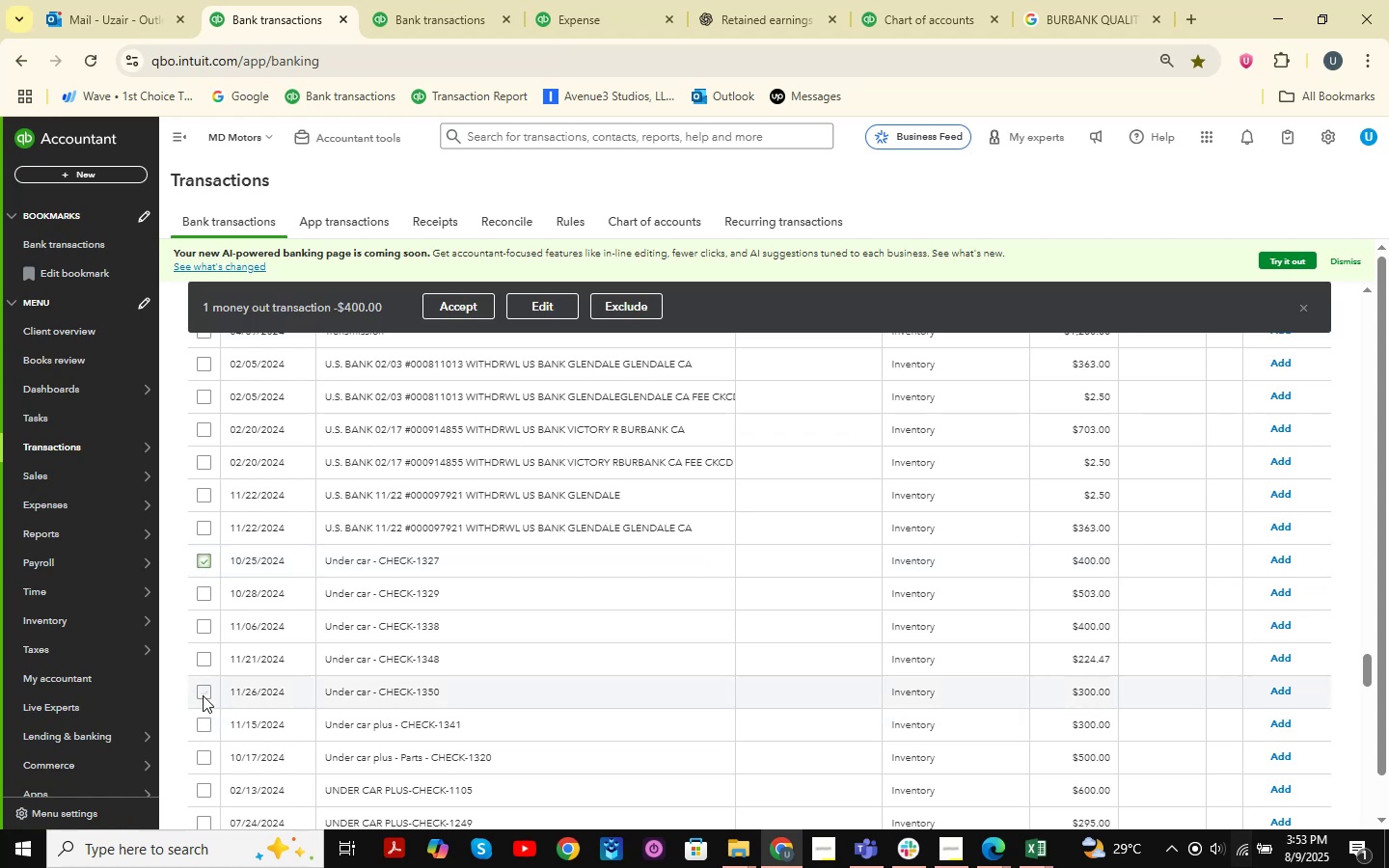 
key(Shift+ShiftLeft)
 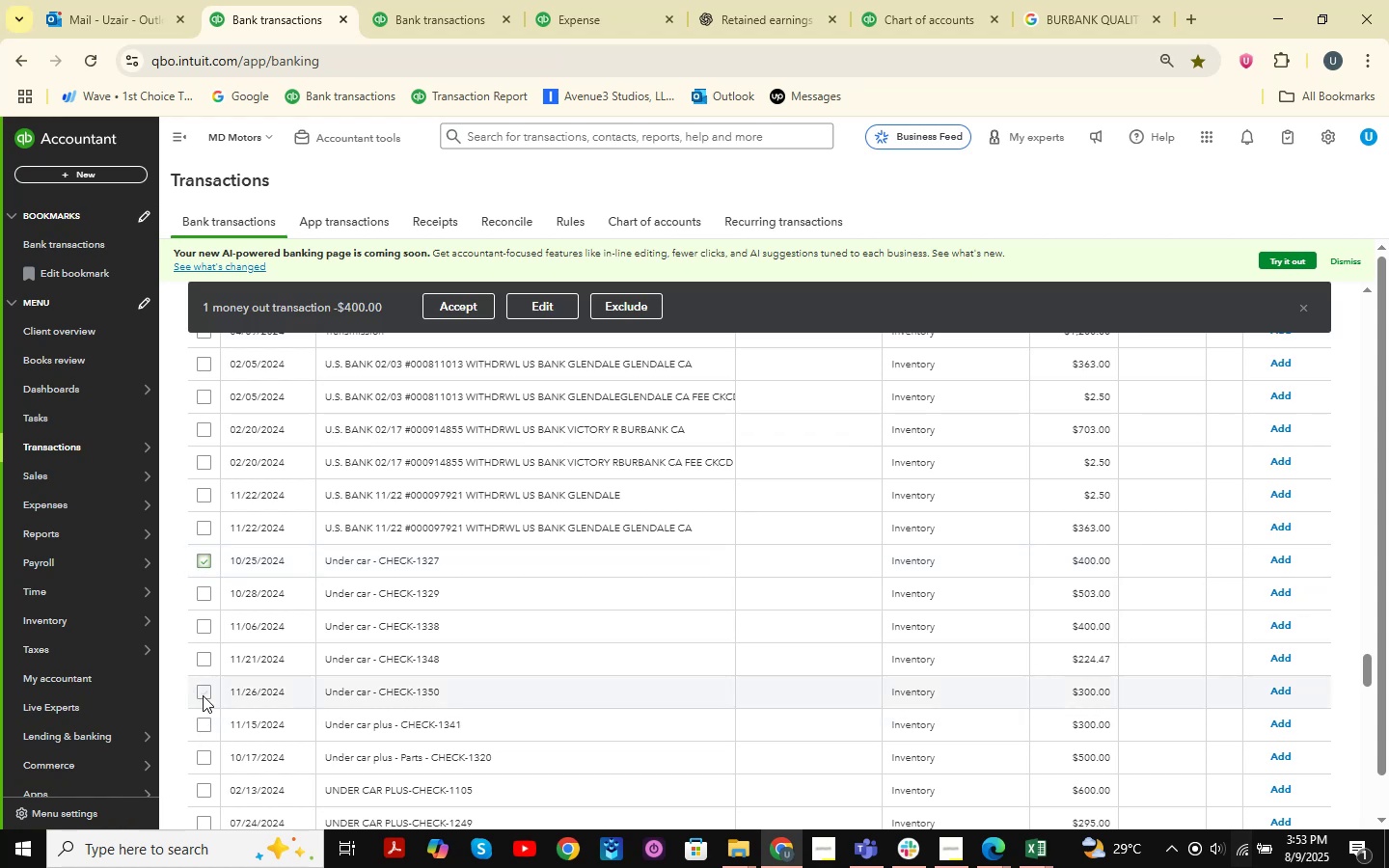 
key(Shift+ShiftLeft)
 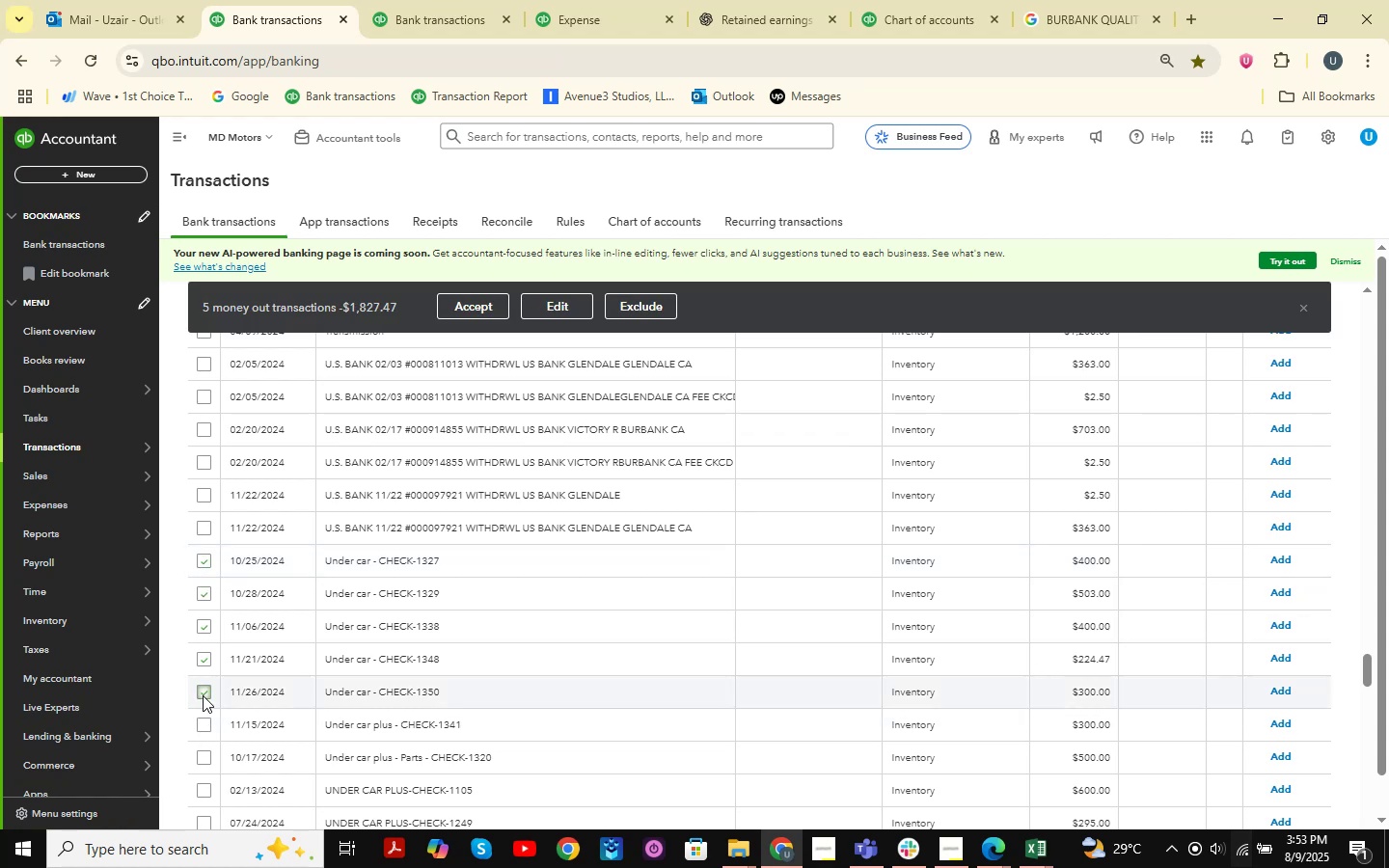 
wait(9.86)
 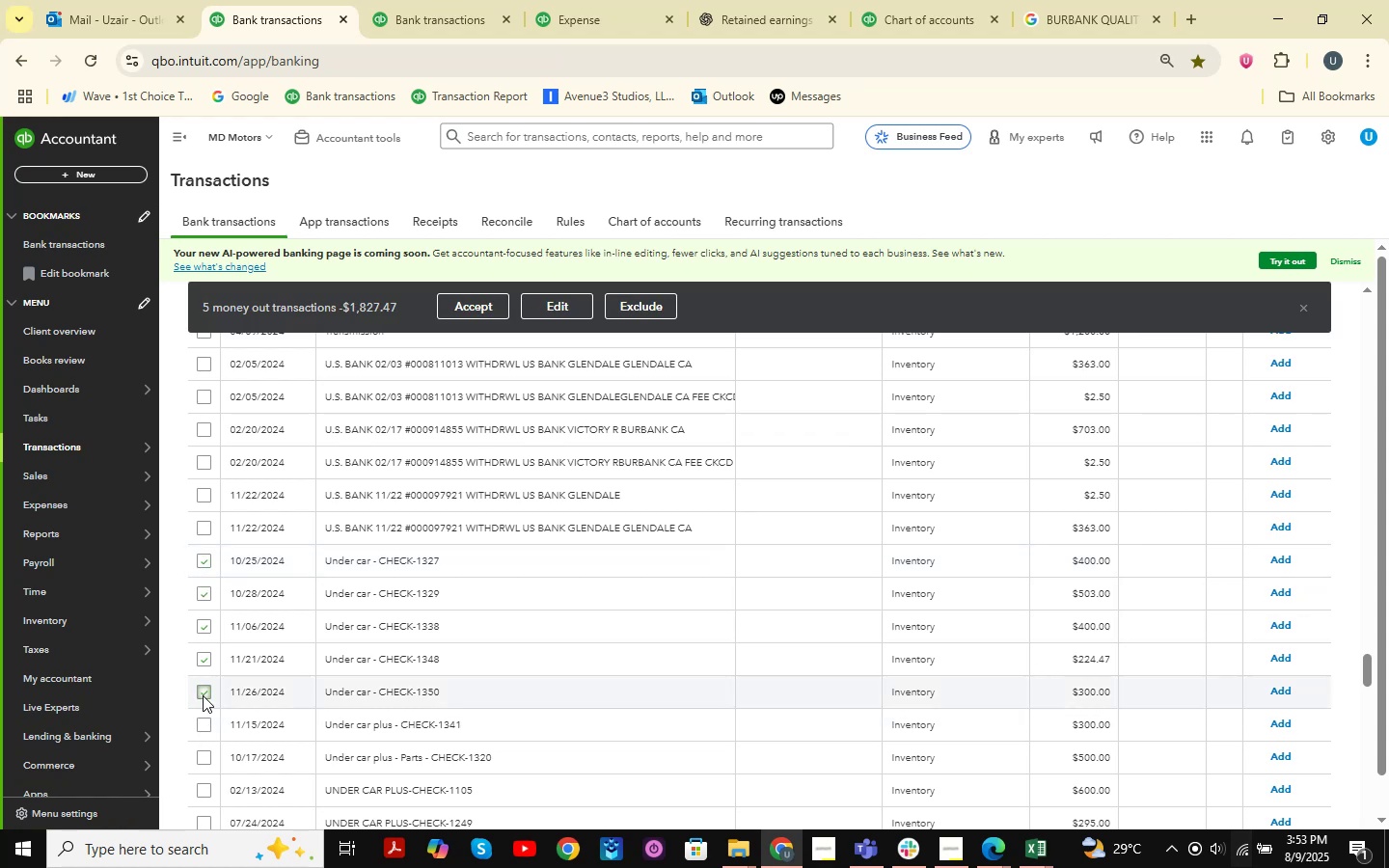 
scroll: coordinate [447, 637], scroll_direction: down, amount: 1.0
 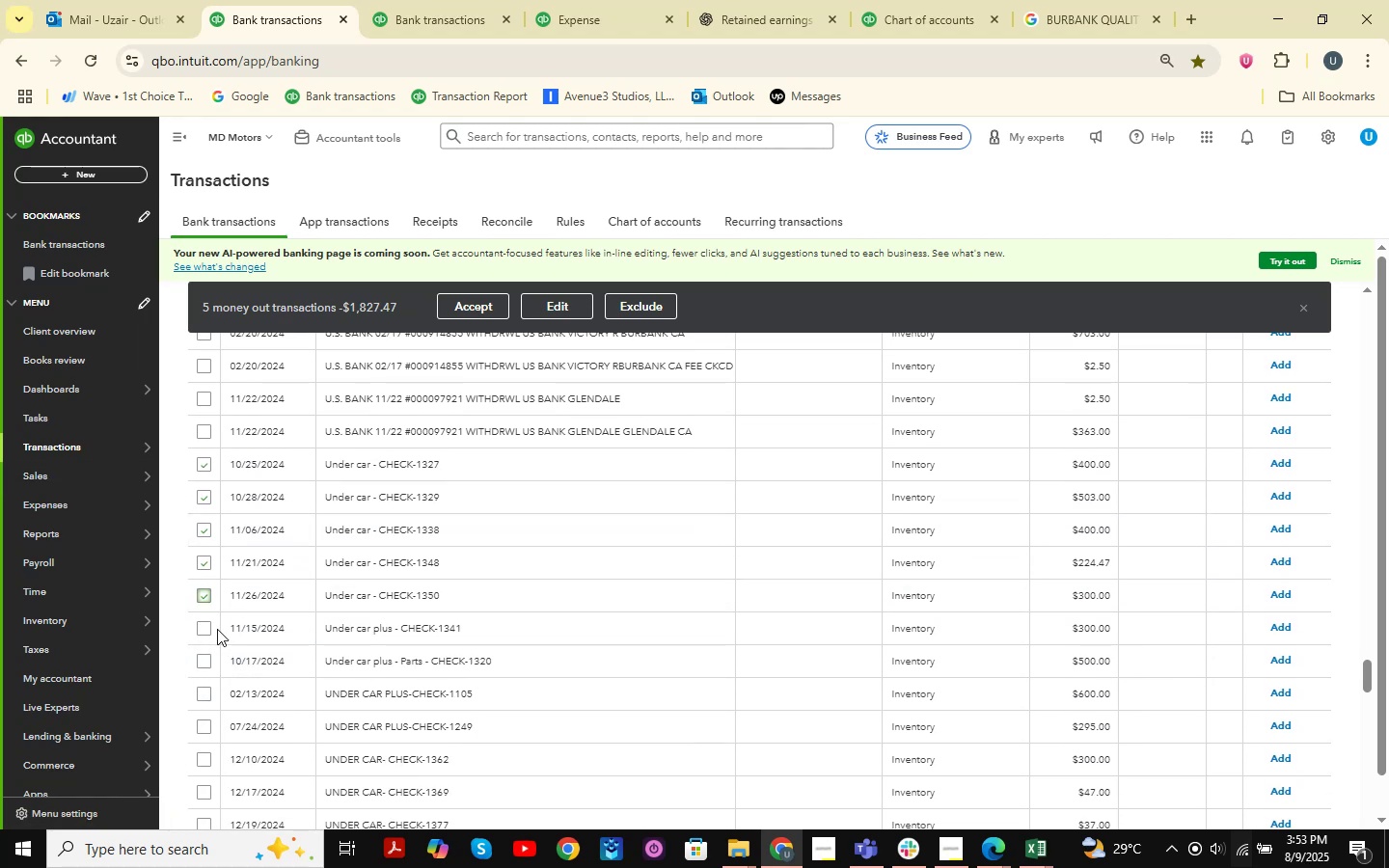 
left_click([209, 626])
 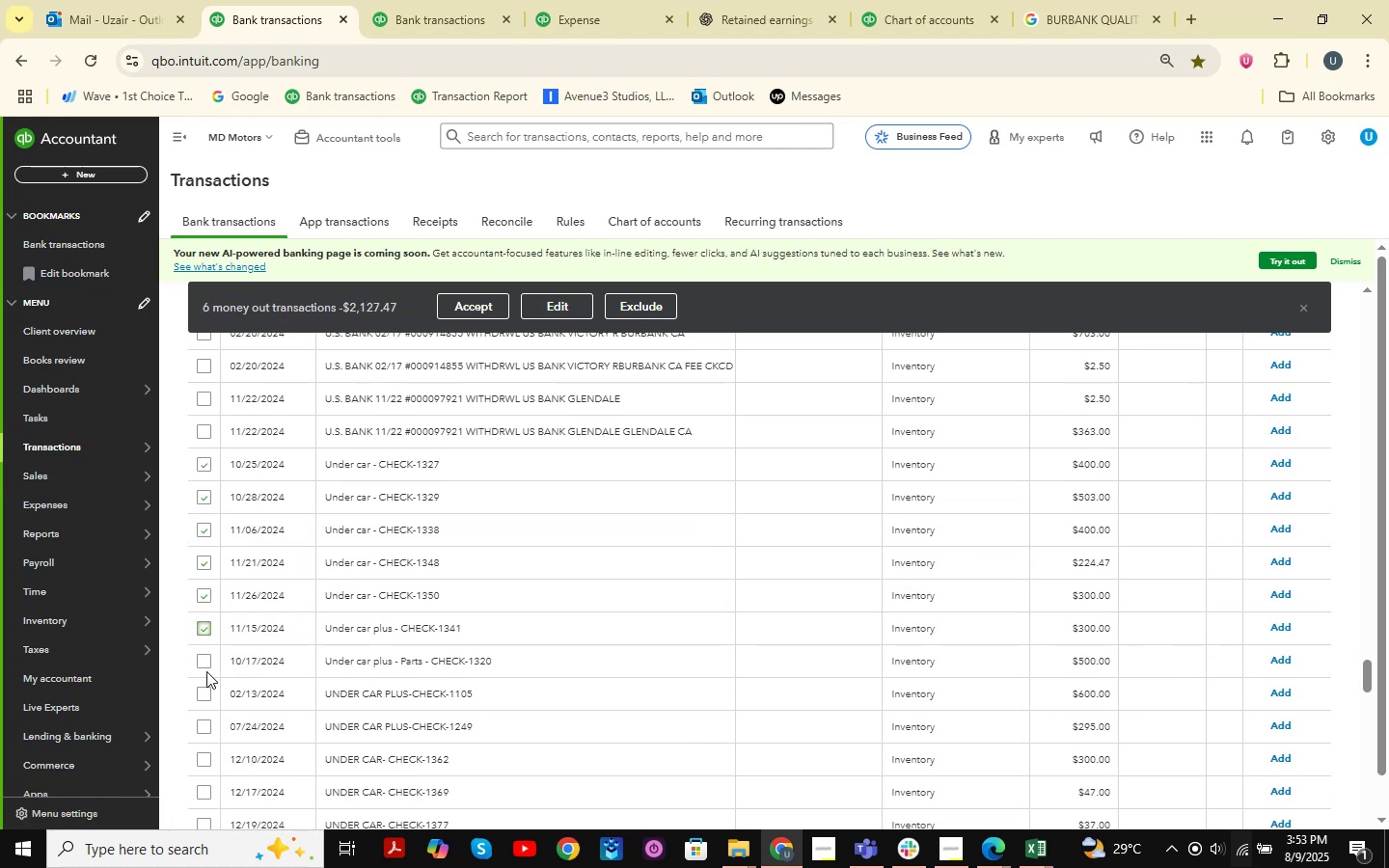 
left_click([202, 668])
 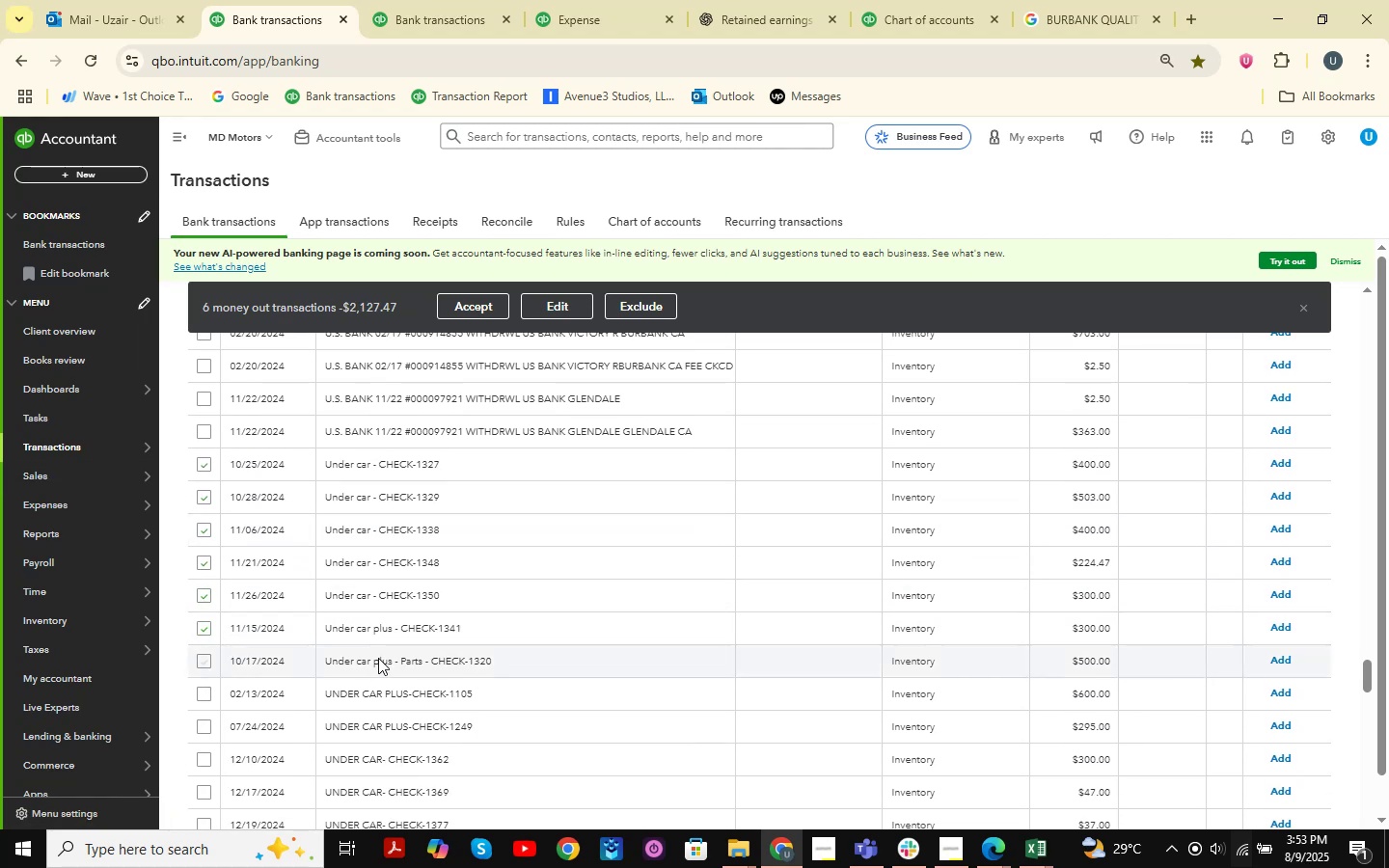 
scroll: coordinate [378, 658], scroll_direction: down, amount: 2.0
 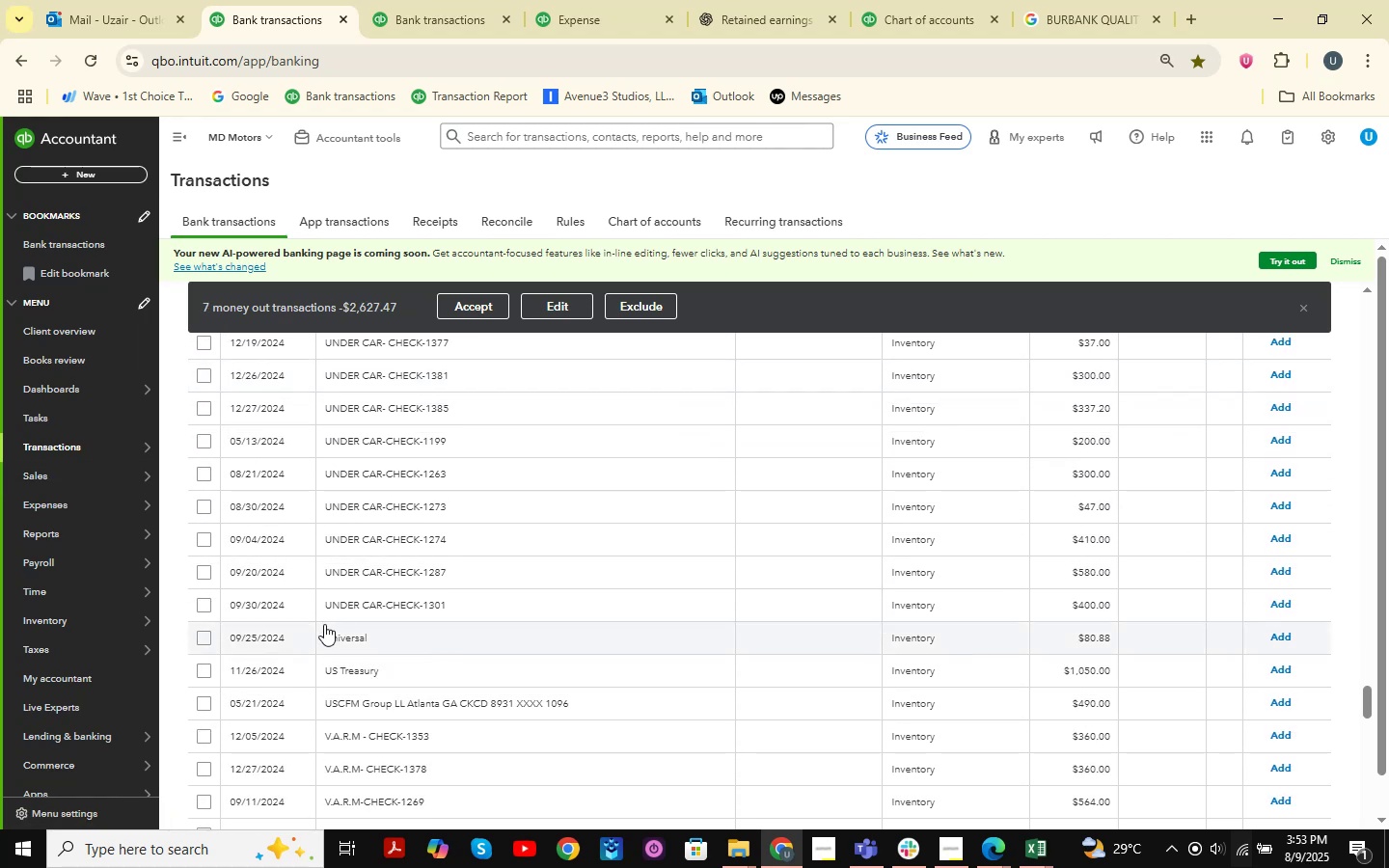 
hold_key(key=ShiftLeft, duration=0.8)
left_click([205, 608])
 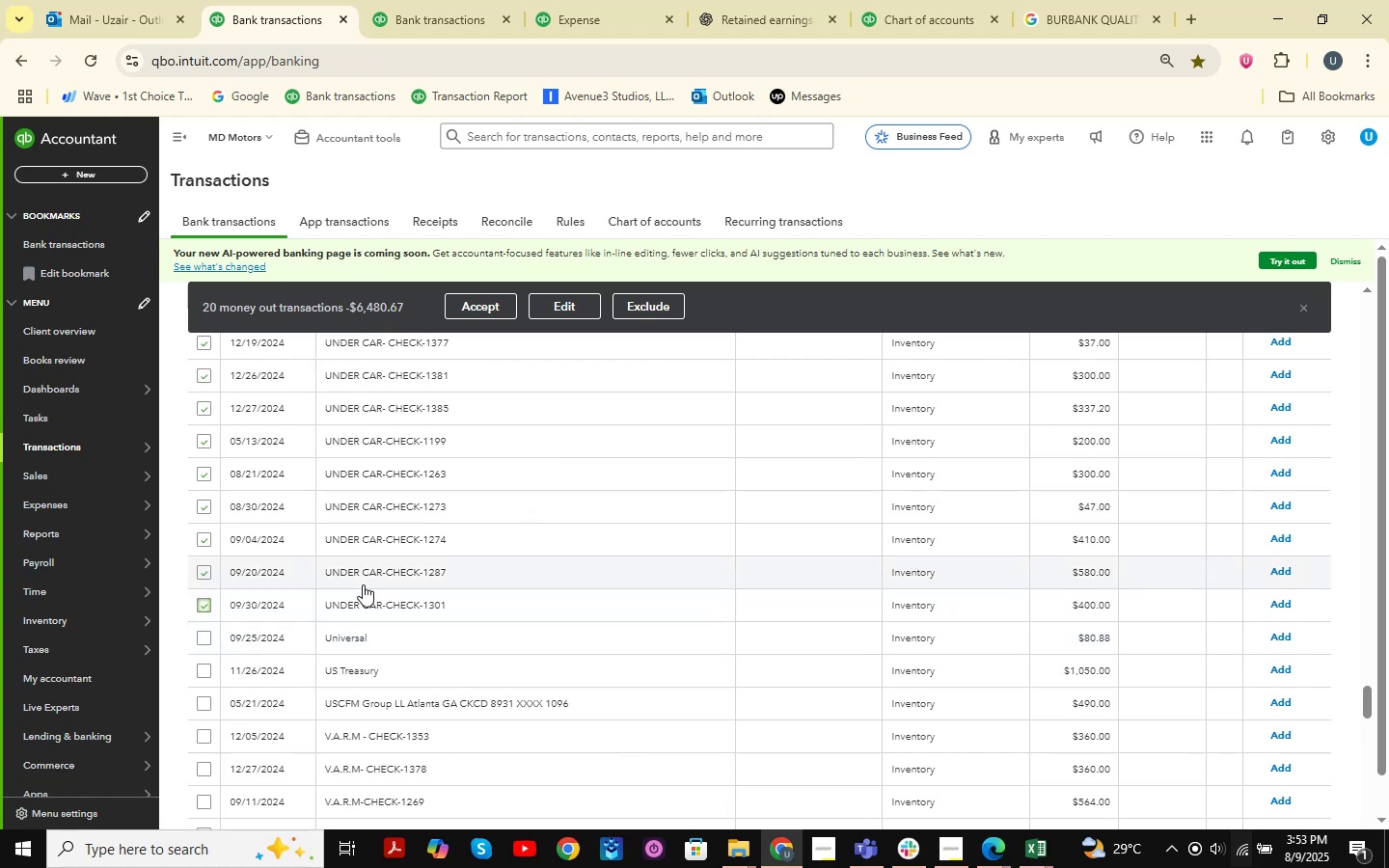 
scroll: coordinate [409, 694], scroll_direction: up, amount: 5.0
 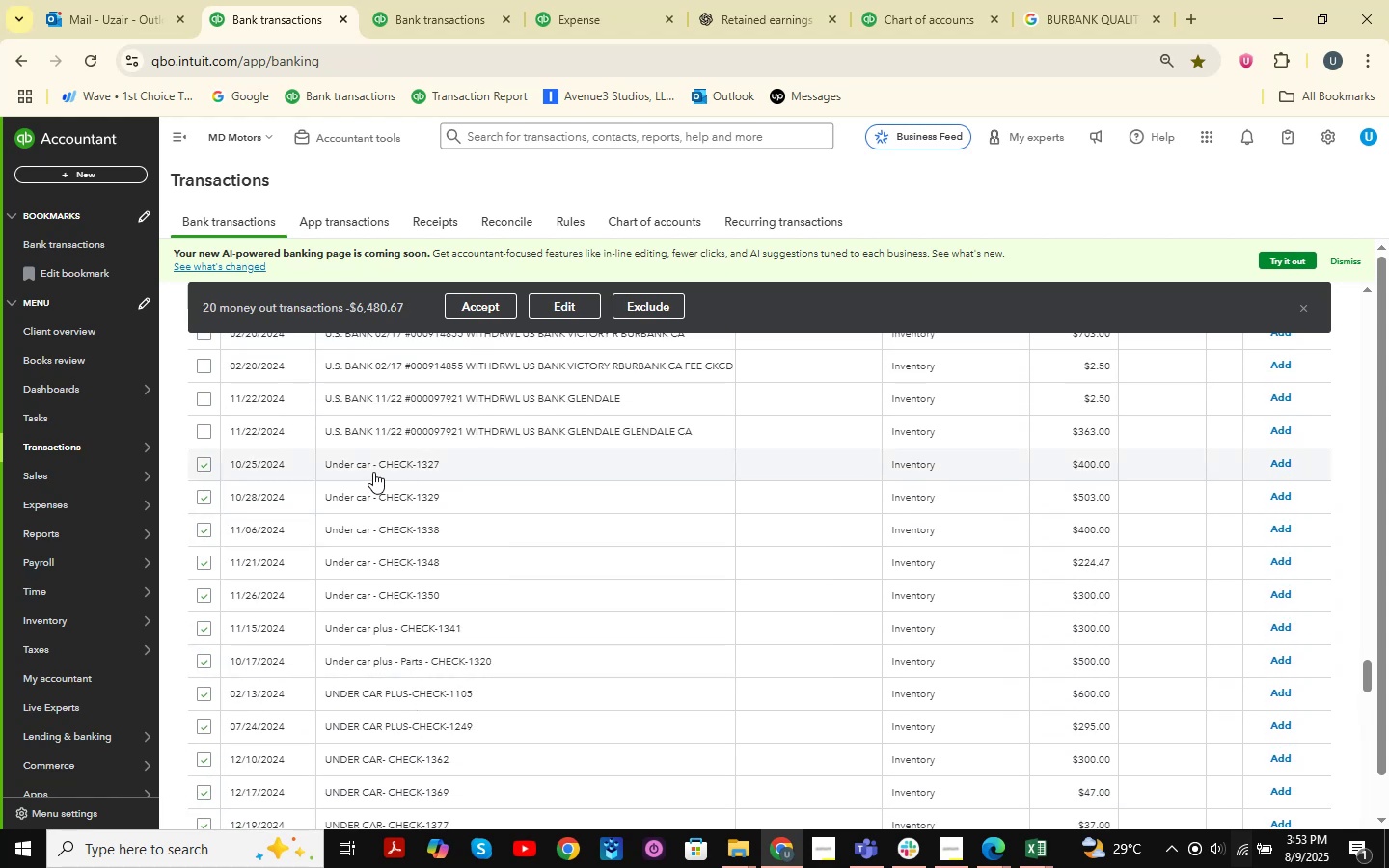 
scroll: coordinate [391, 583], scroll_direction: down, amount: 4.0
 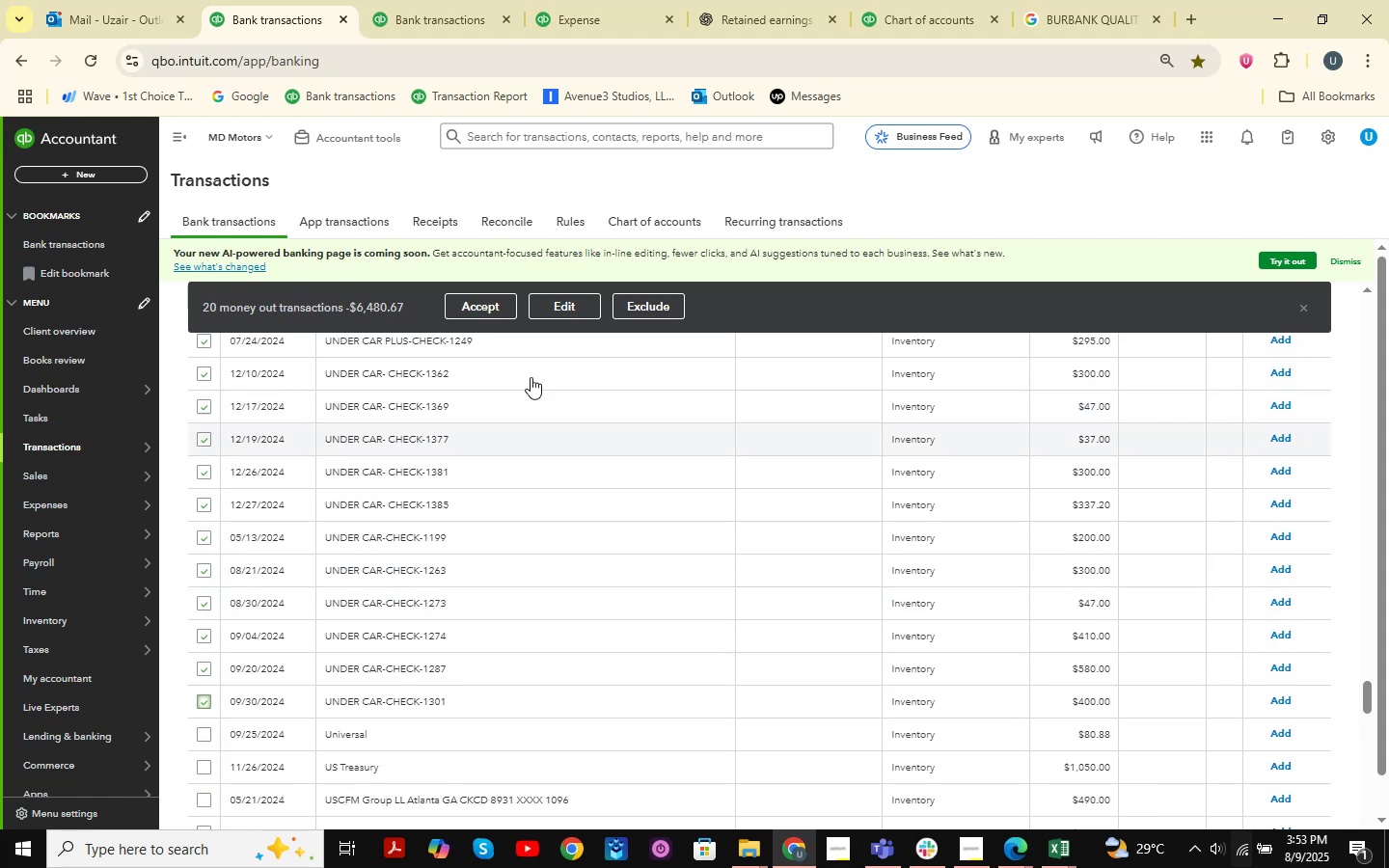 
left_click([563, 312])
 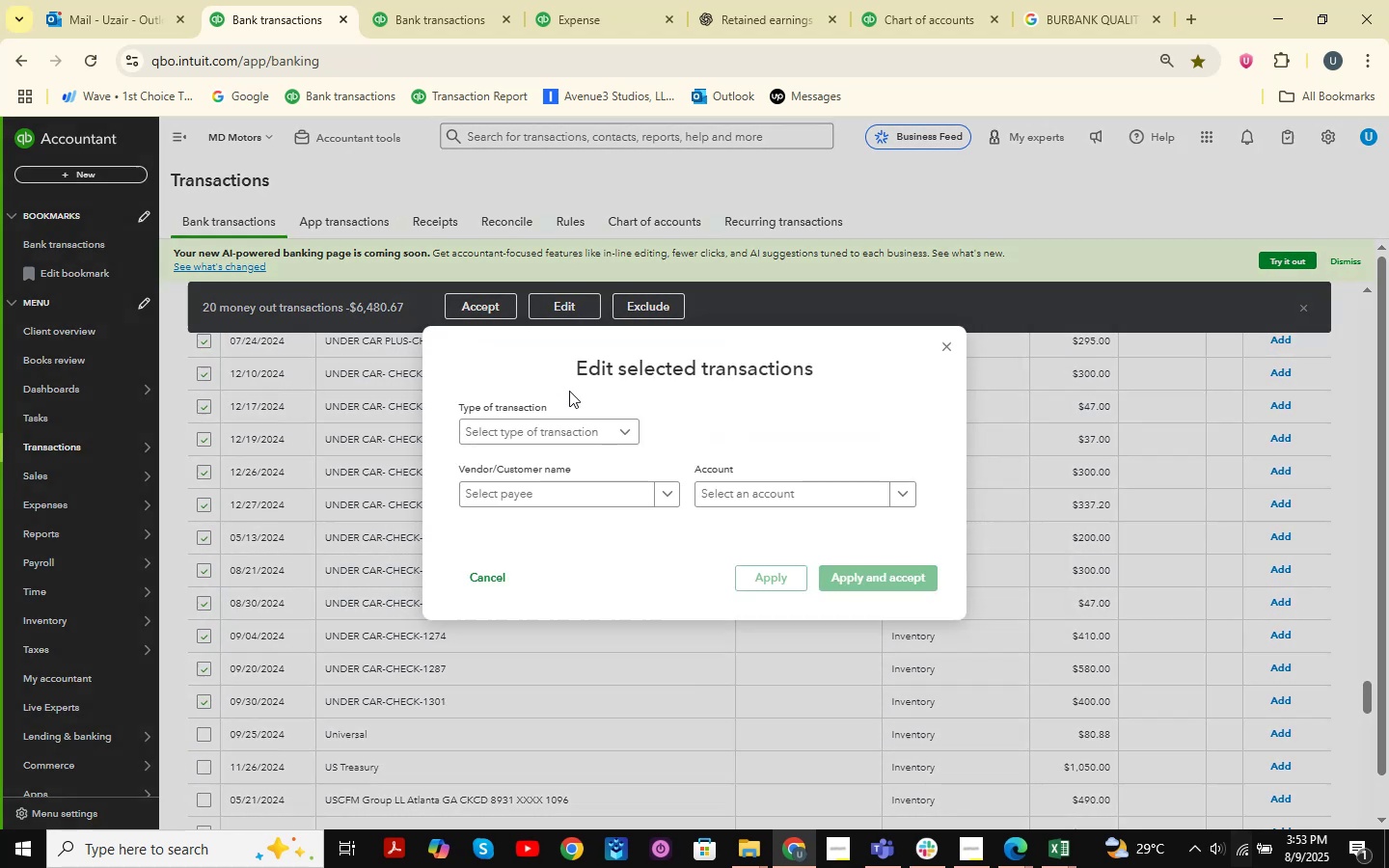 
left_click([579, 434])
 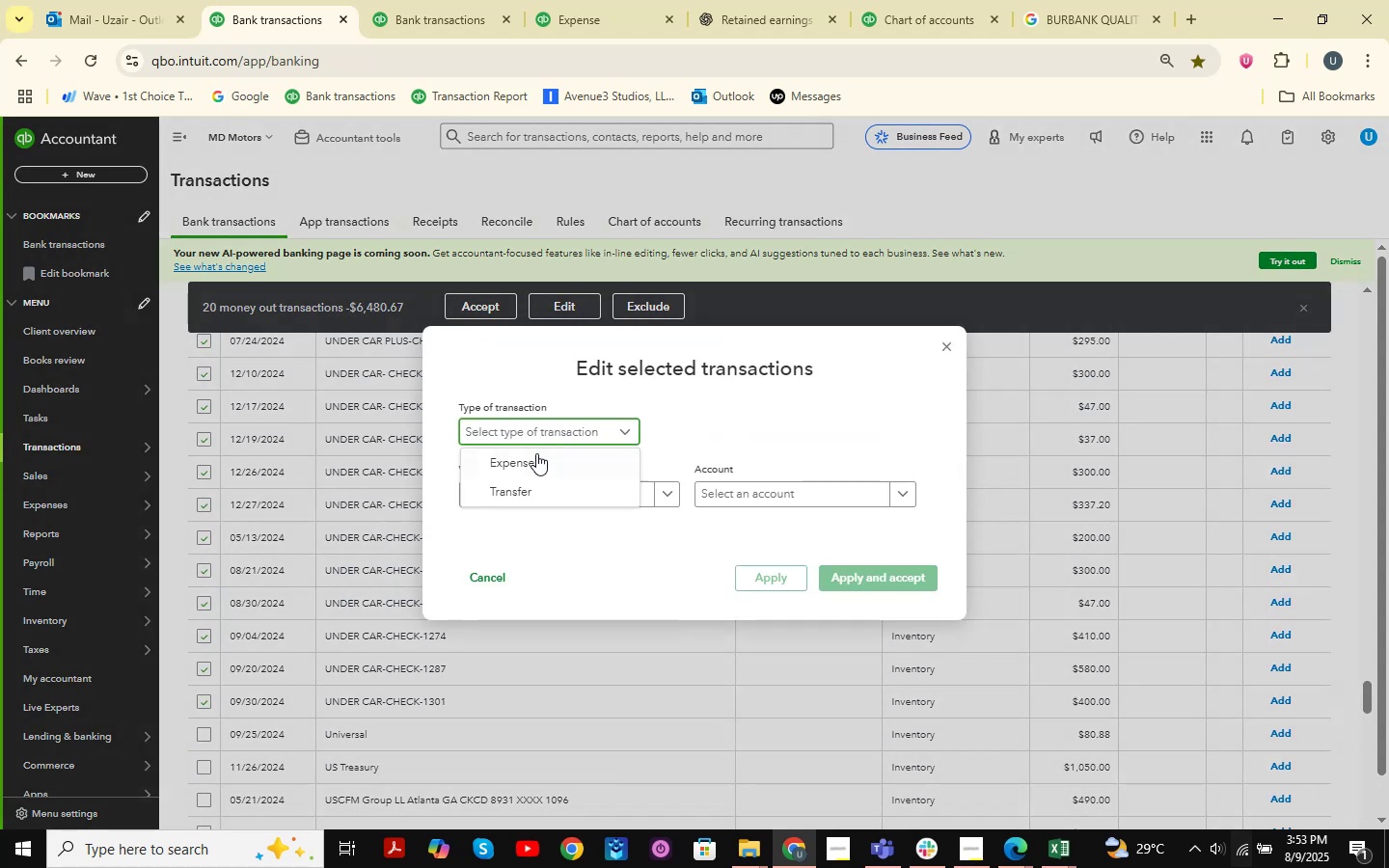 
left_click([532, 456])
 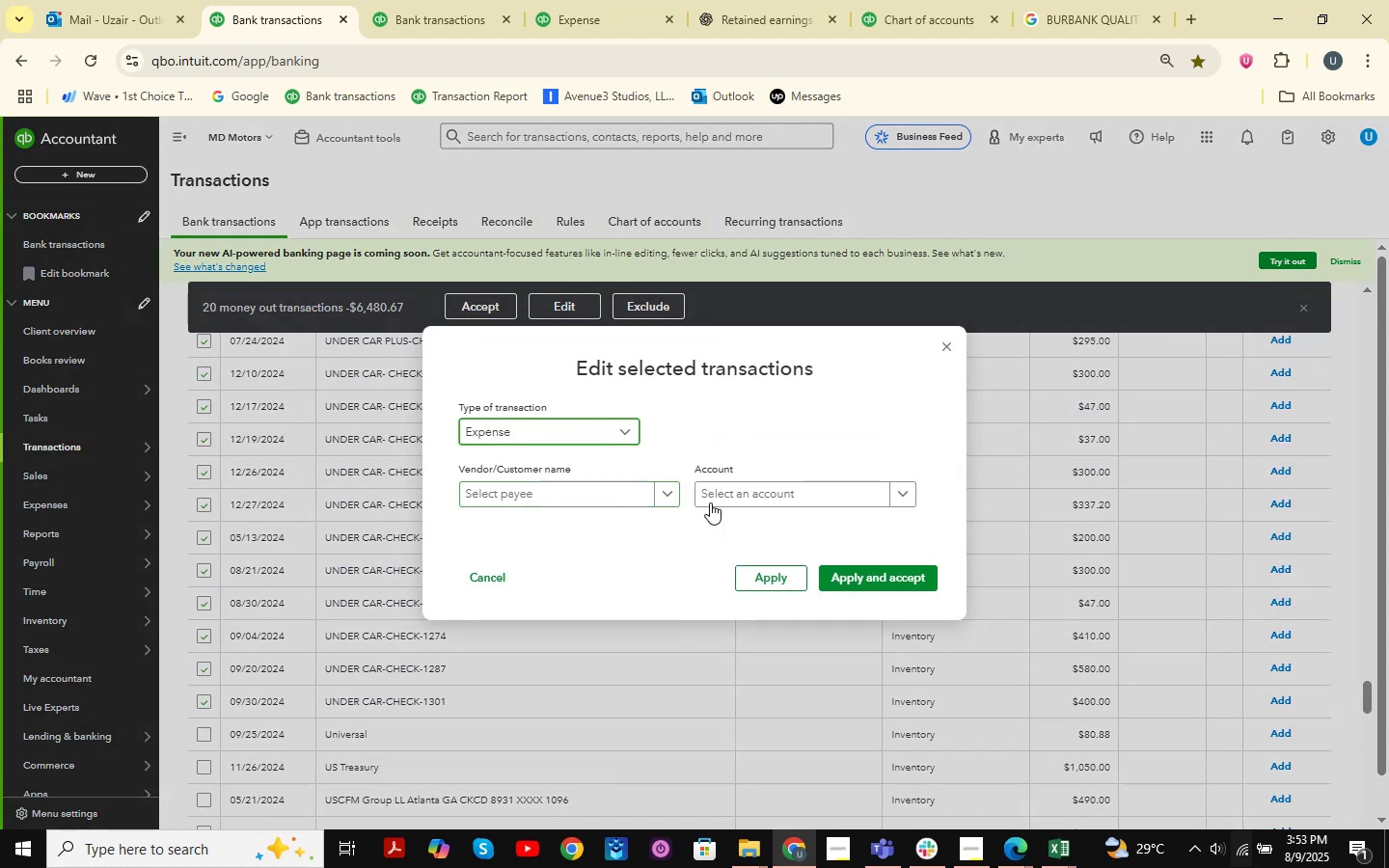 
left_click([592, 499])
 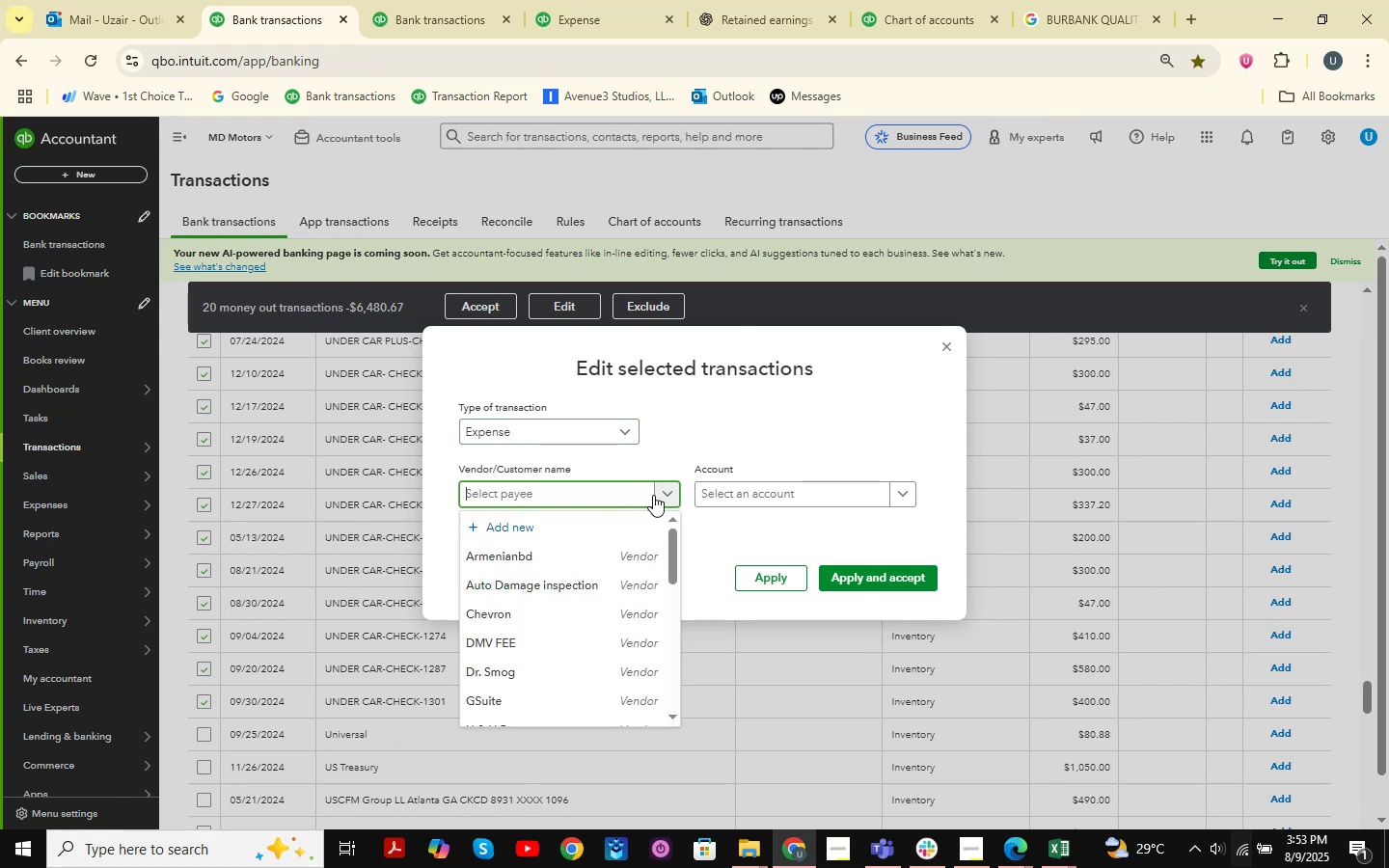 
type(uNDER Under )
 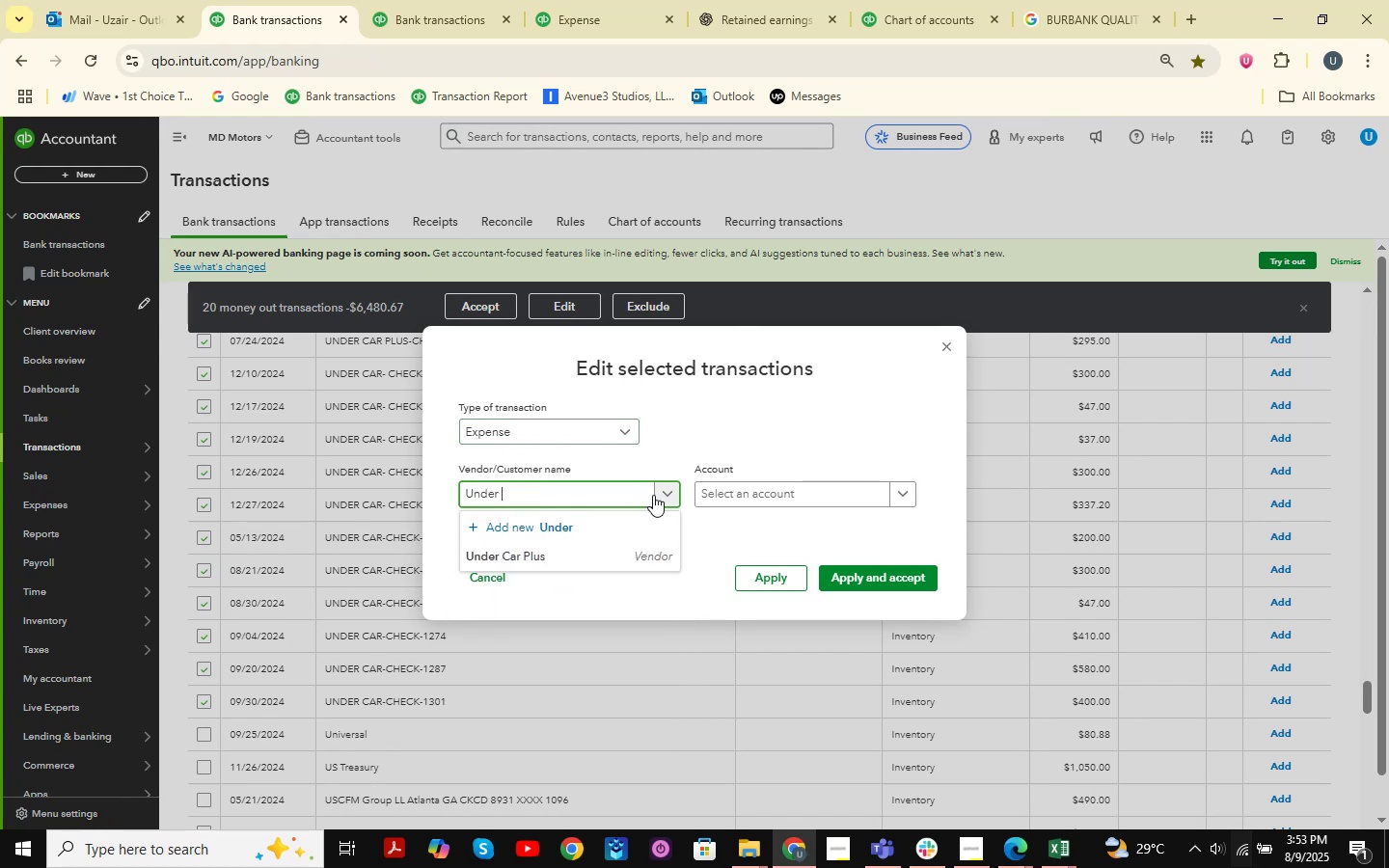 
hold_key(key=Backspace, duration=0.98)
 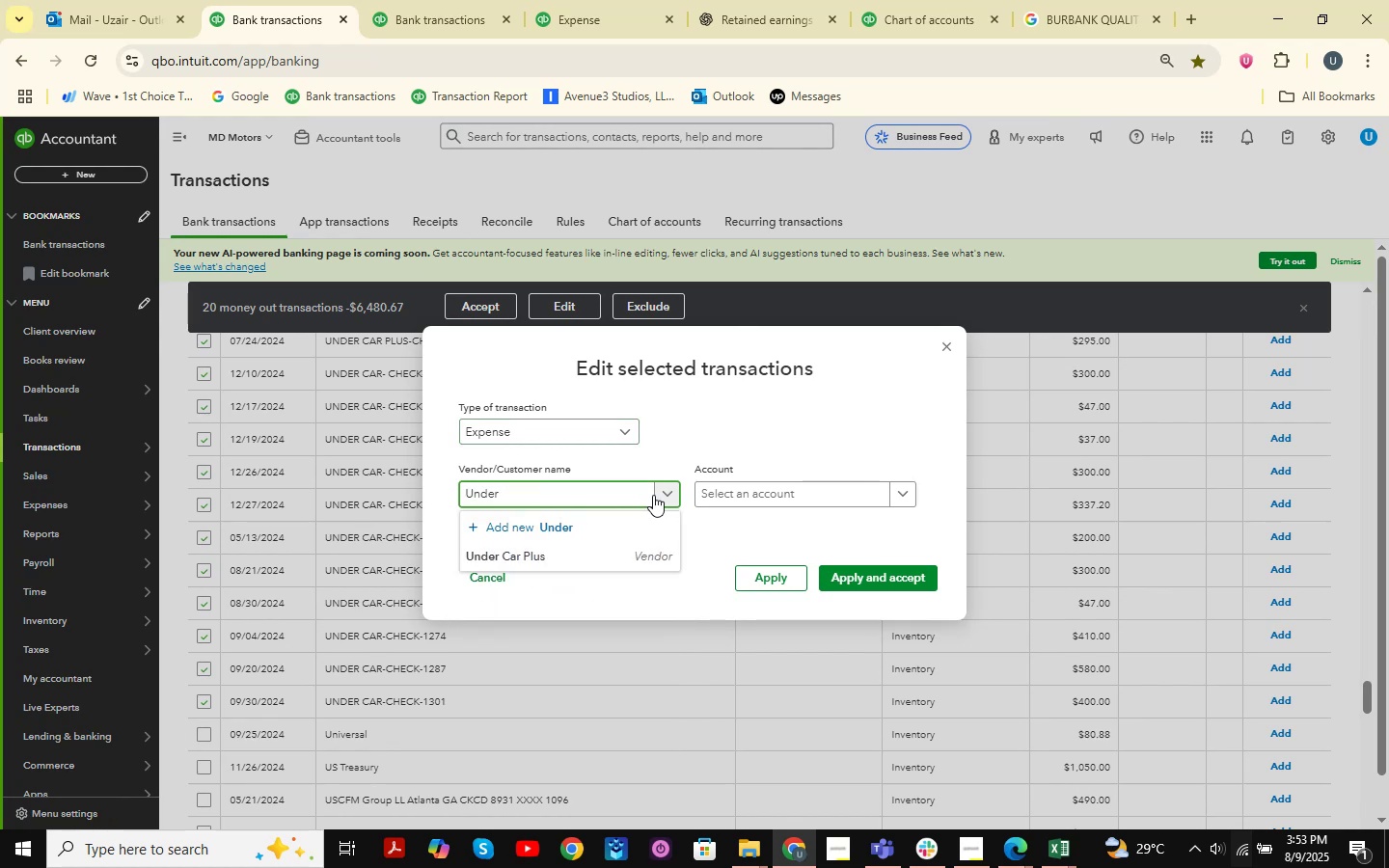 
key(ArrowDown)
 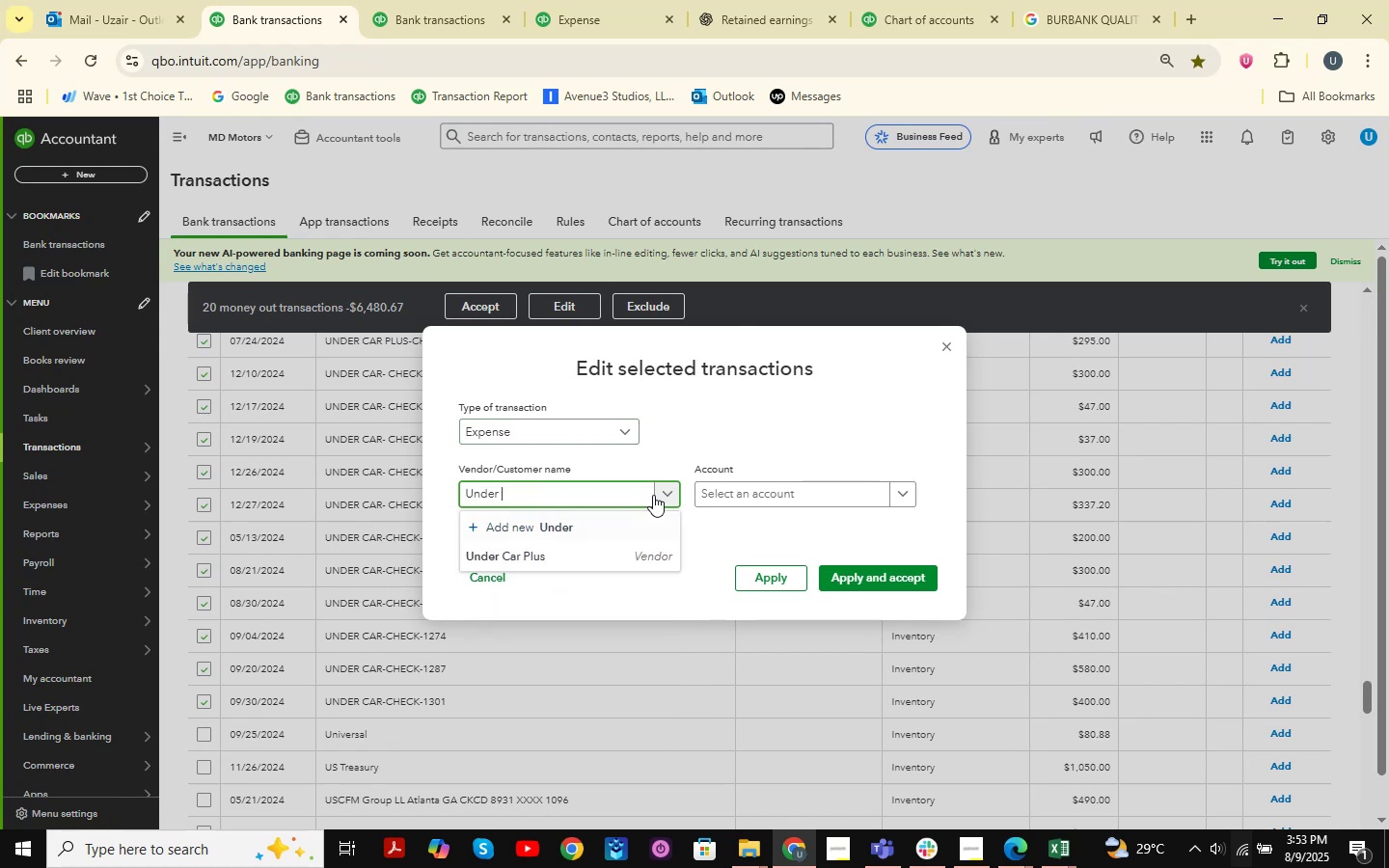 
key(ArrowDown)
 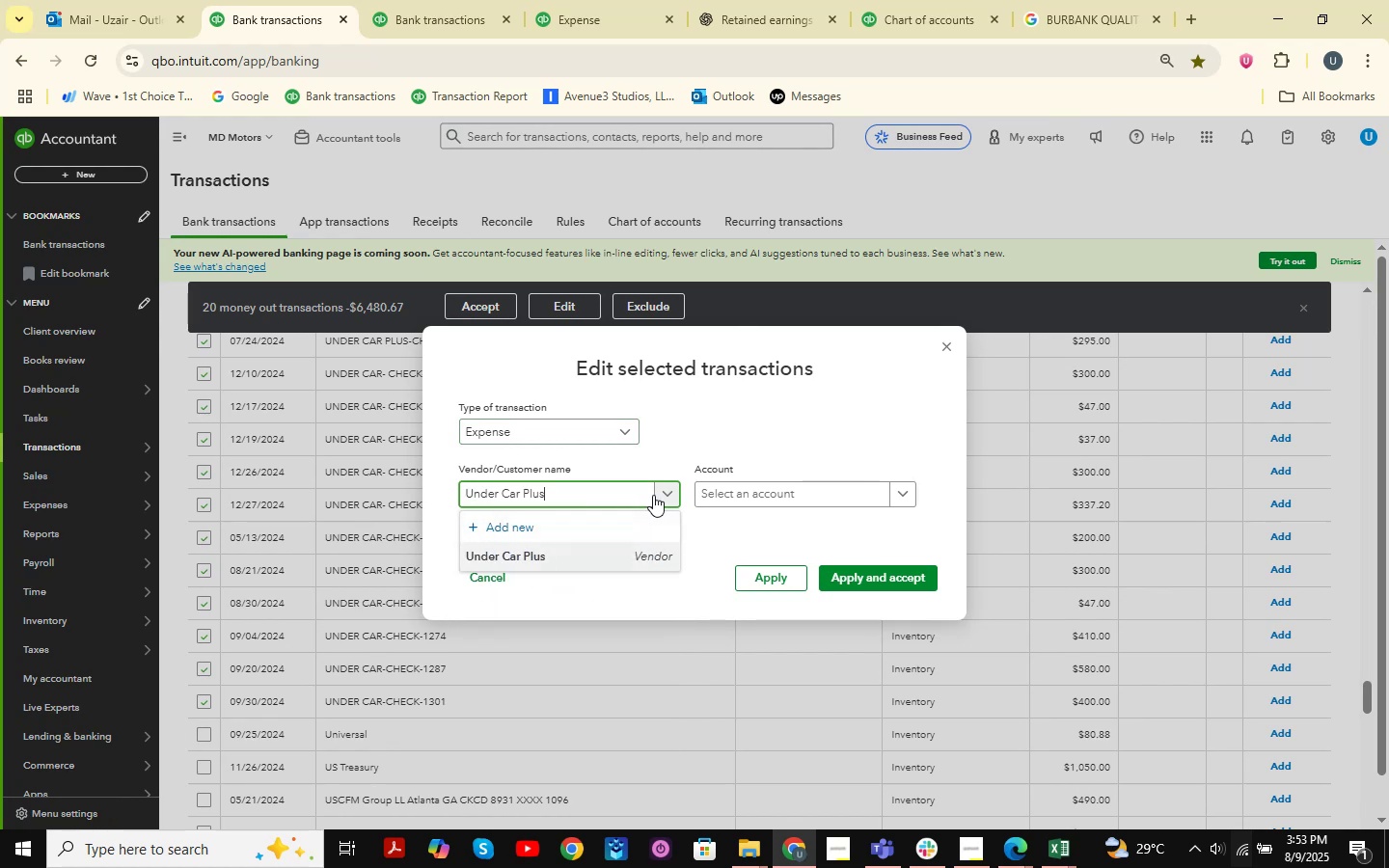 
key(Enter)
 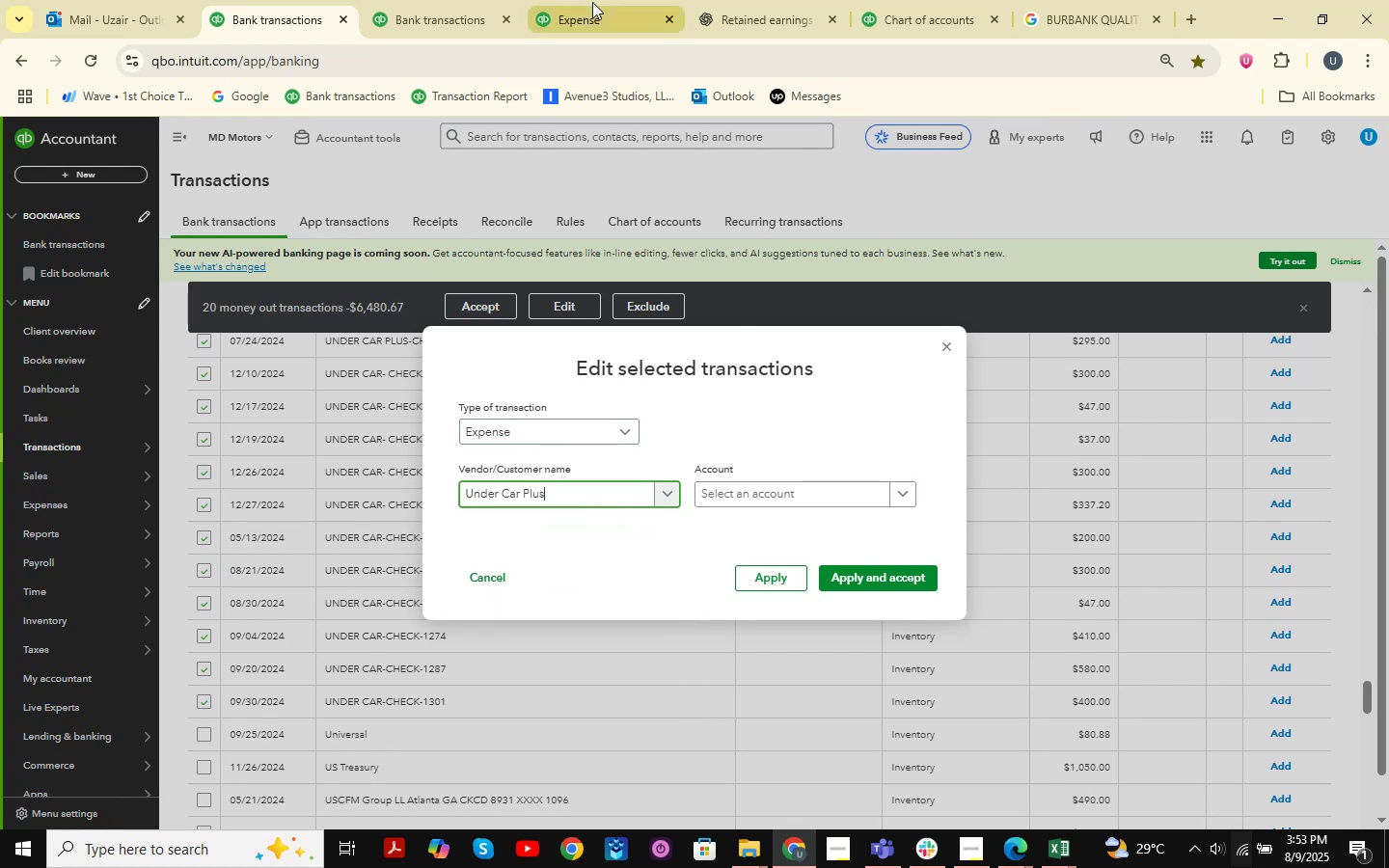 
left_click([457, 0])
 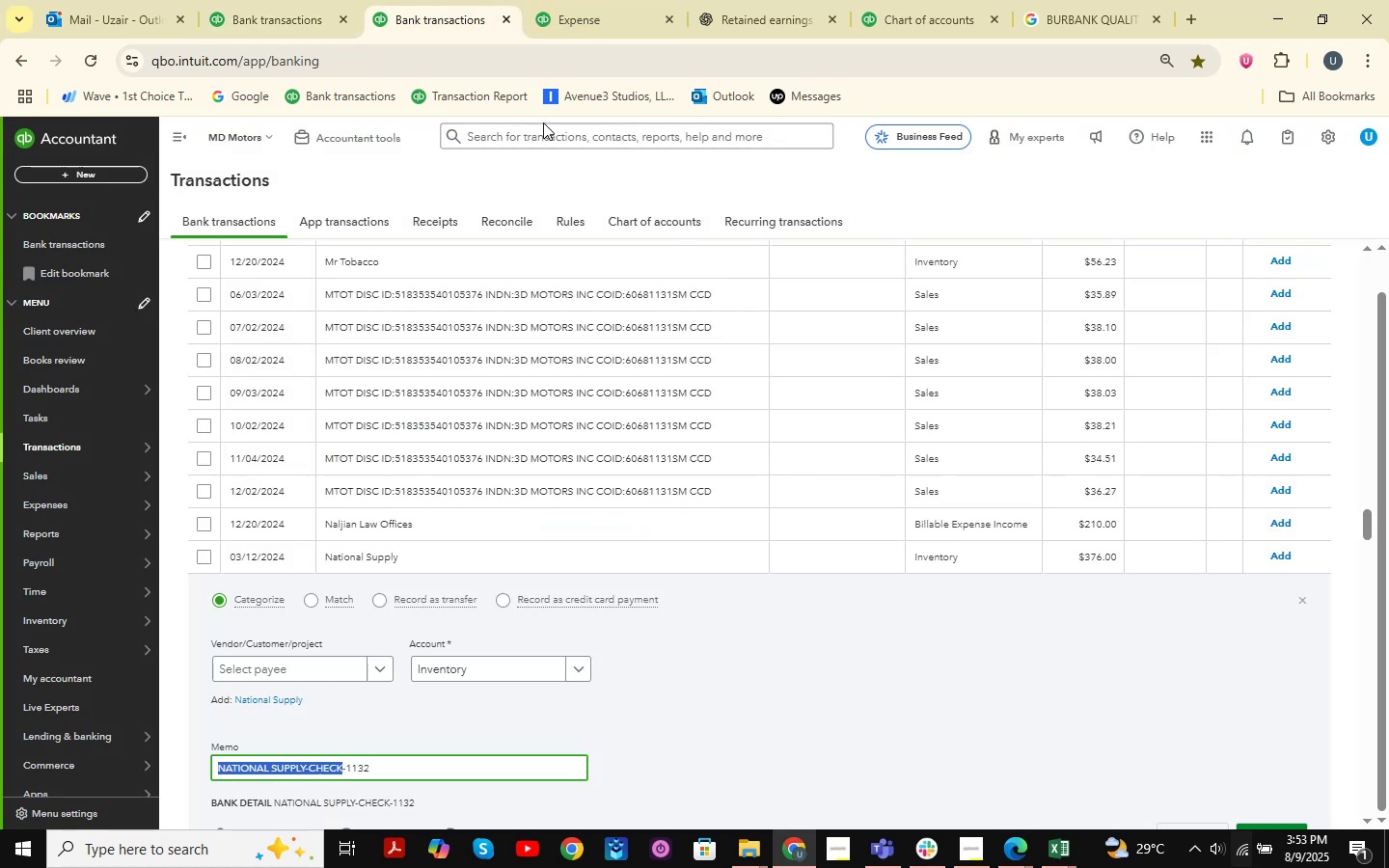 
left_click([607, 0])
 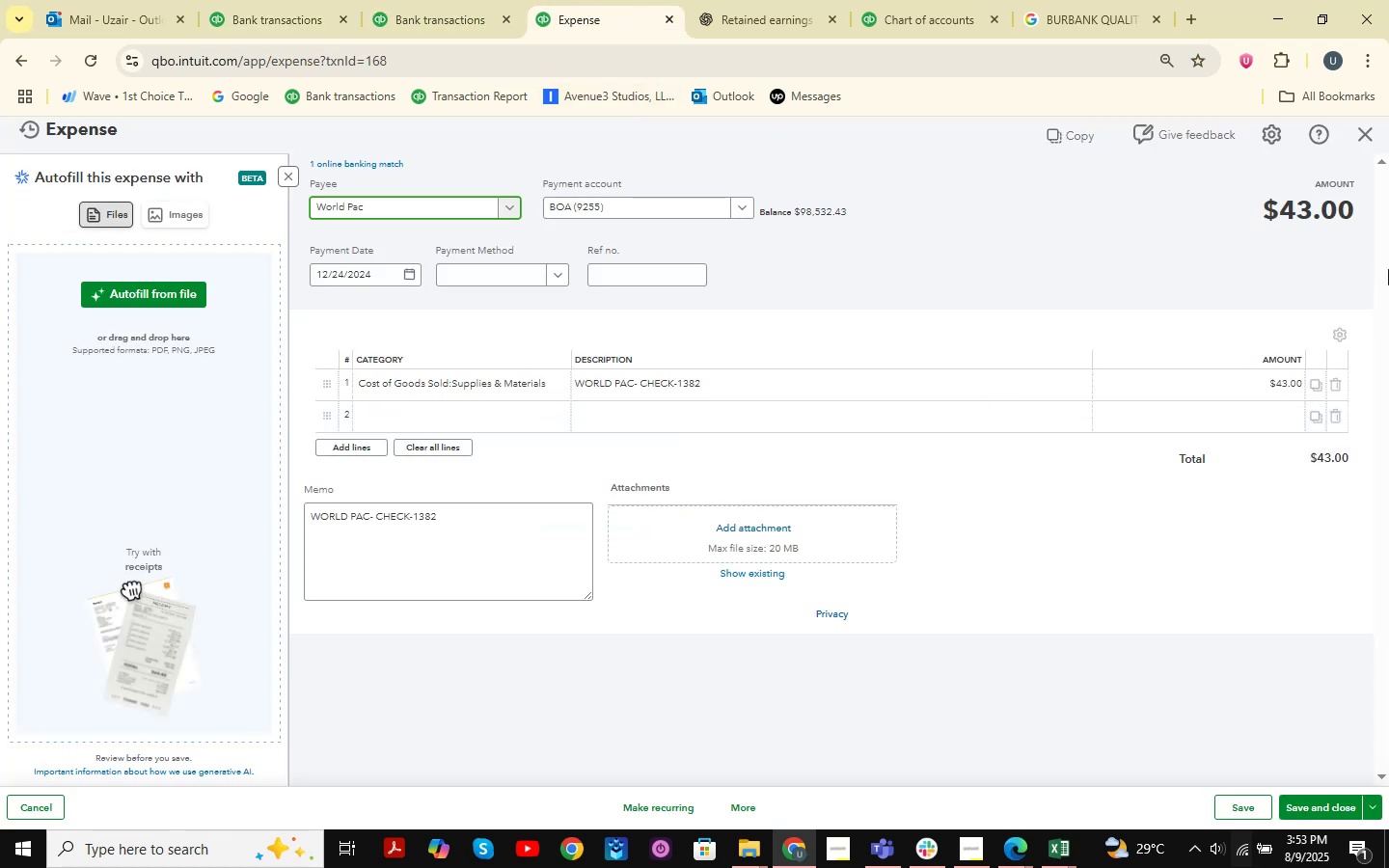 
left_click([1376, 147])
 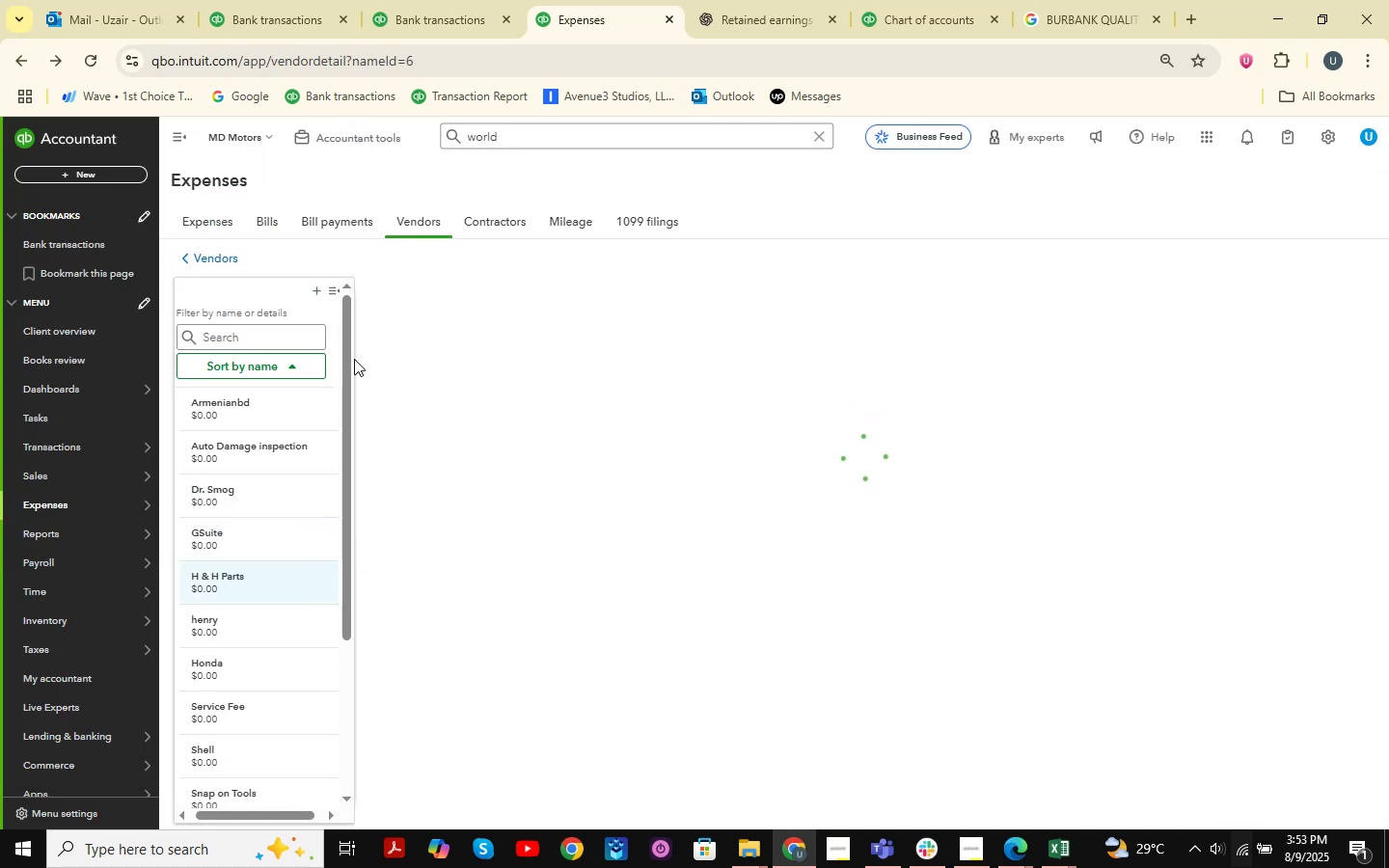 
left_click([253, 333])
 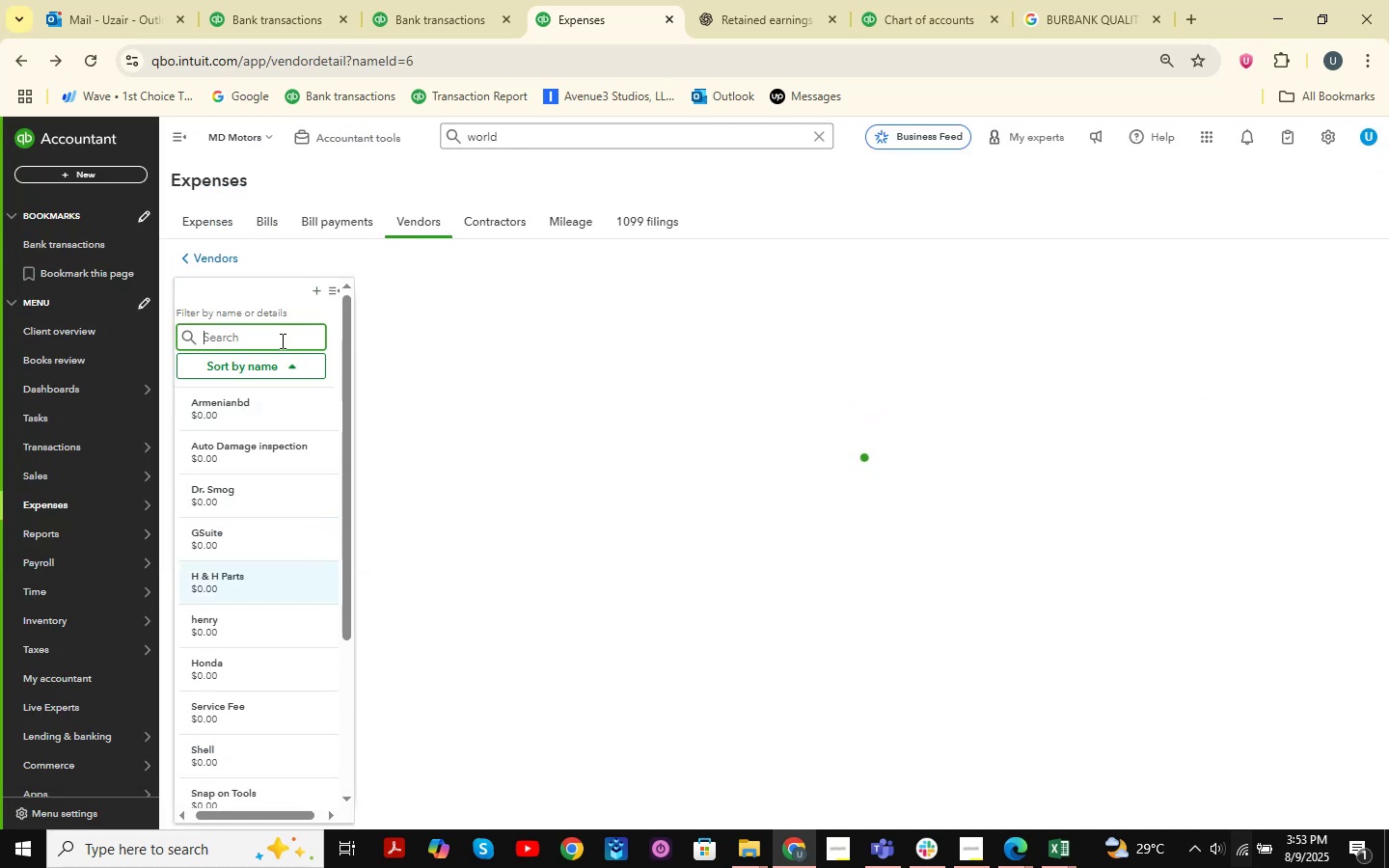 
type(under )
 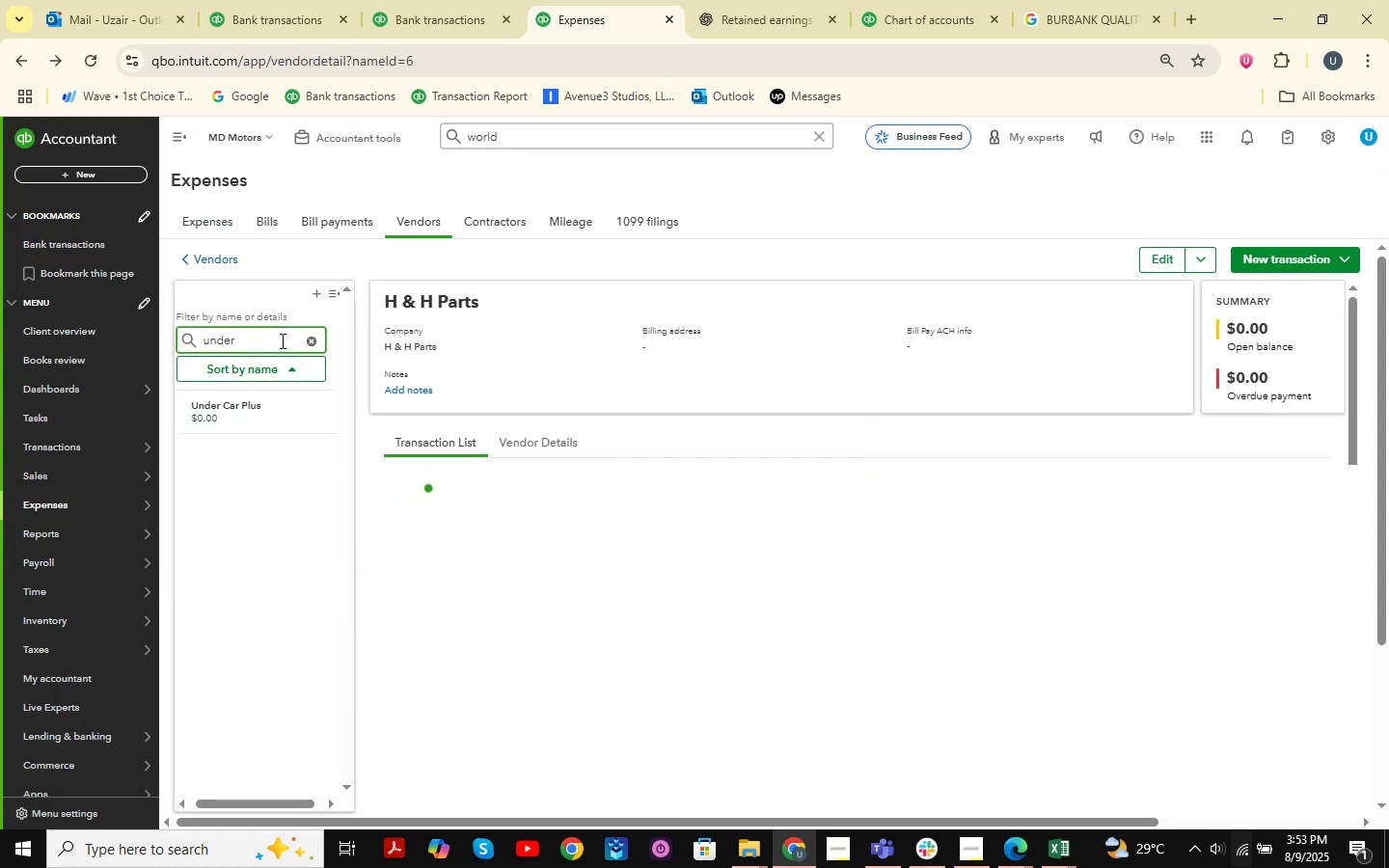 
left_click([278, 409])
 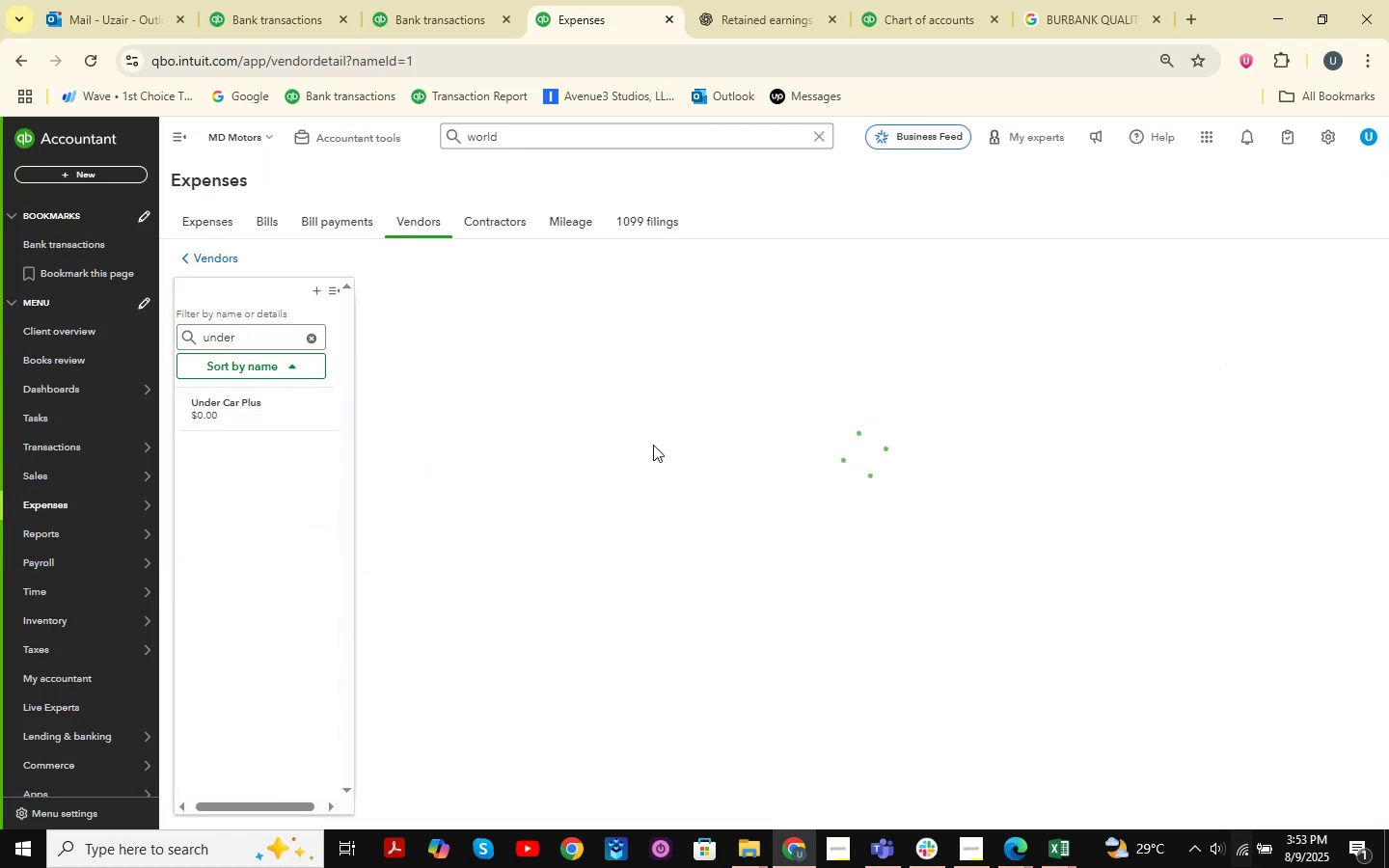 
mouse_move([645, 430])
 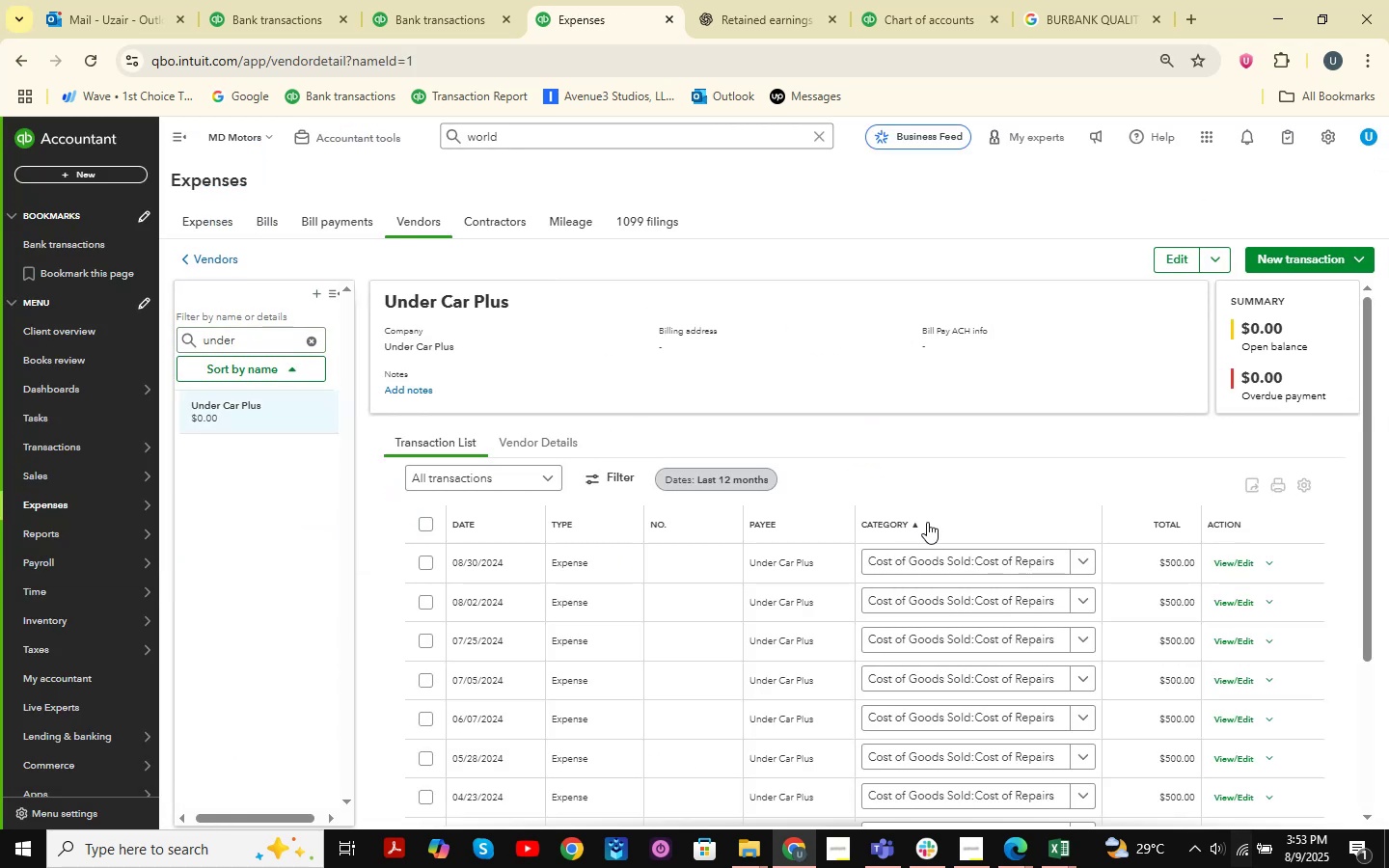 
scroll: coordinate [1028, 415], scroll_direction: down, amount: 11.0
 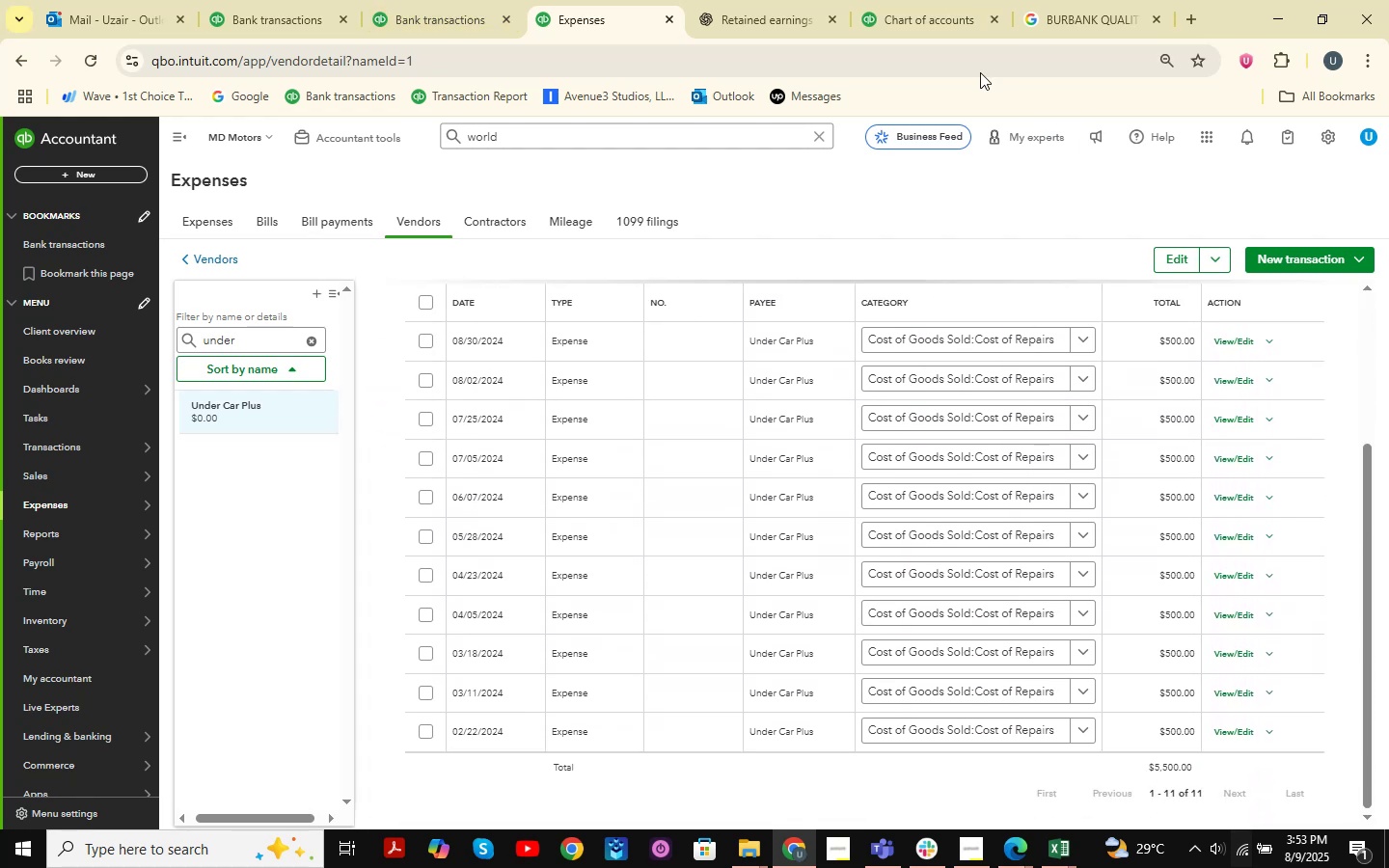 
left_click([732, 0])
 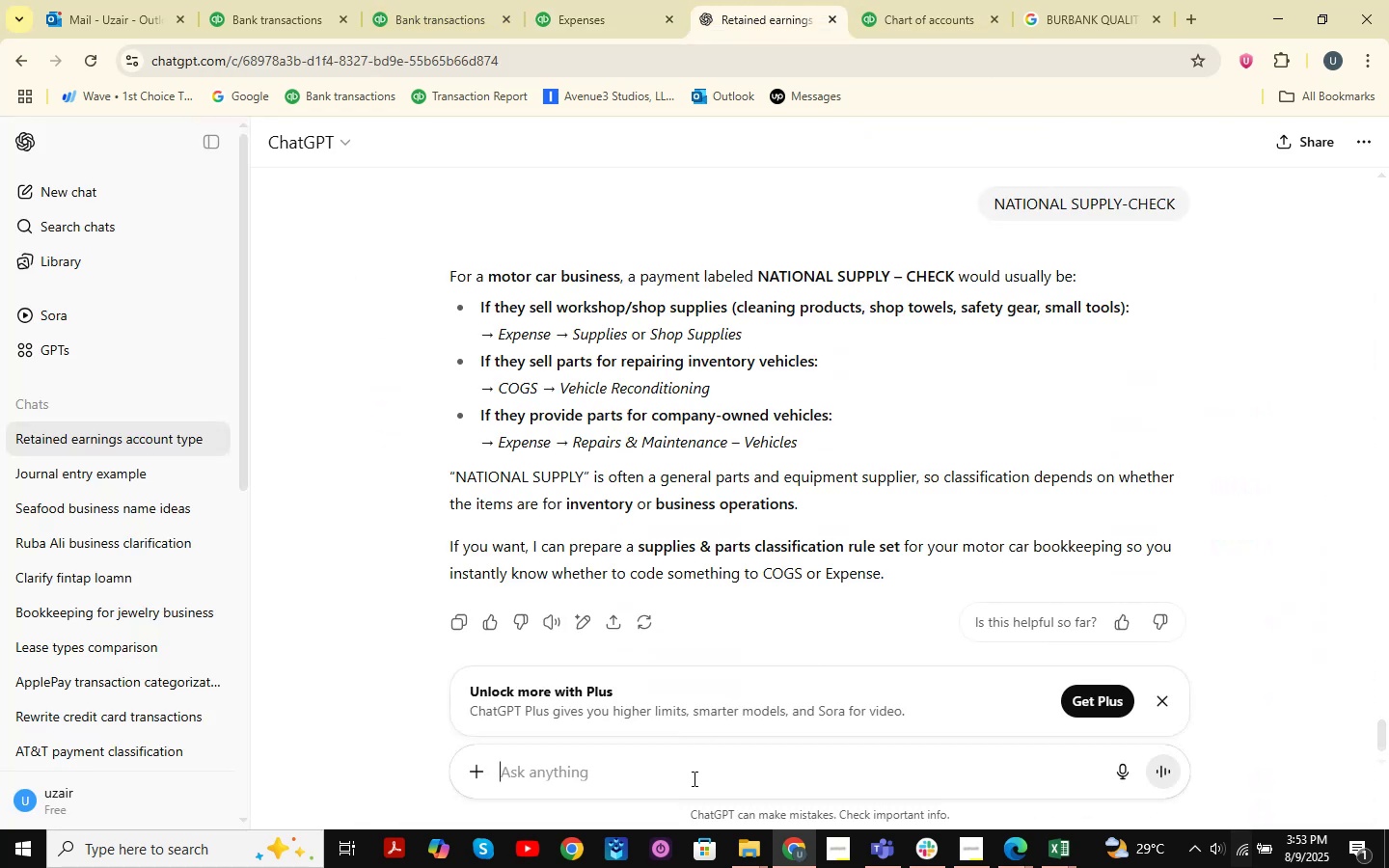 
key(Control+V)
 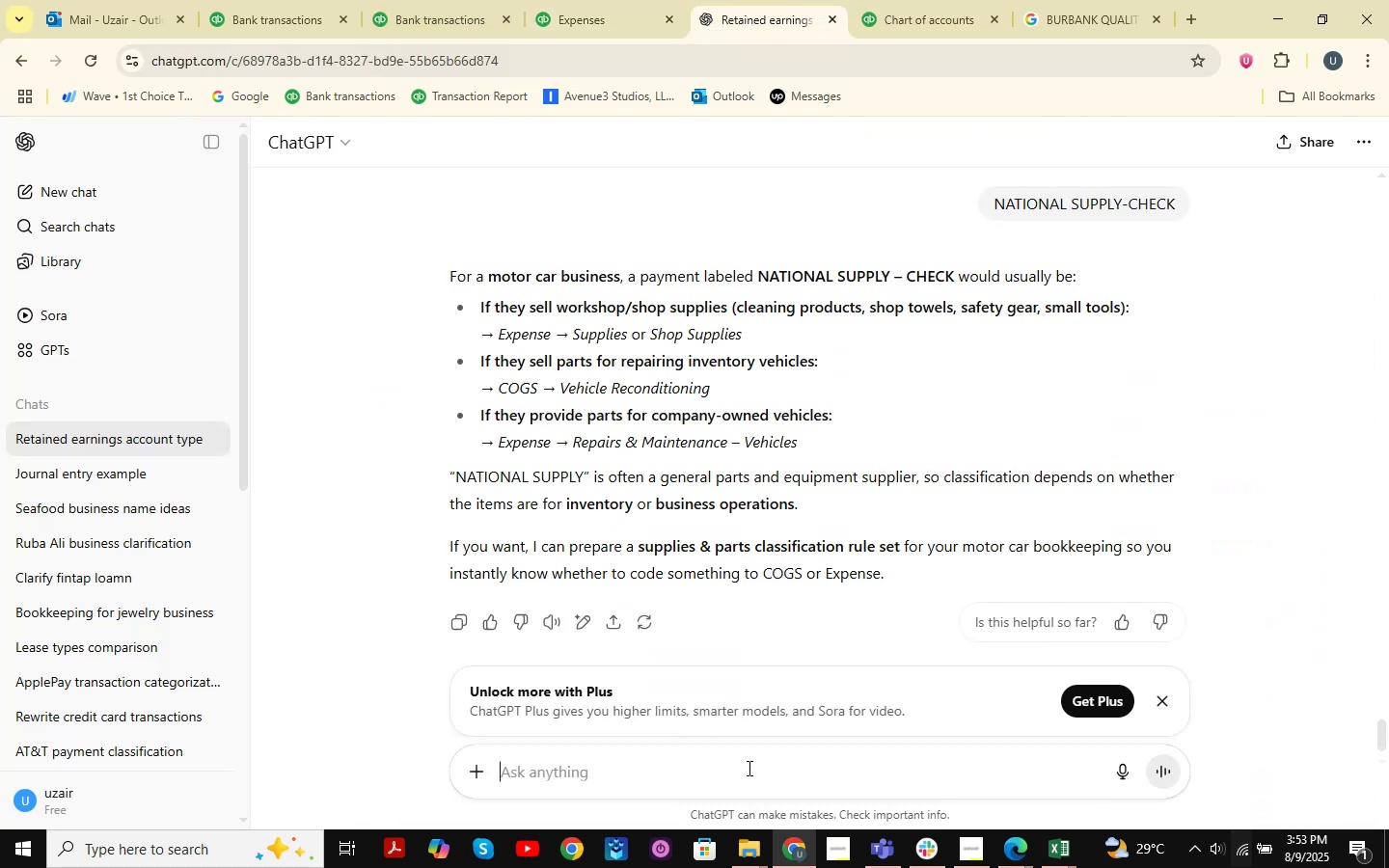 
left_click([693, 764])
 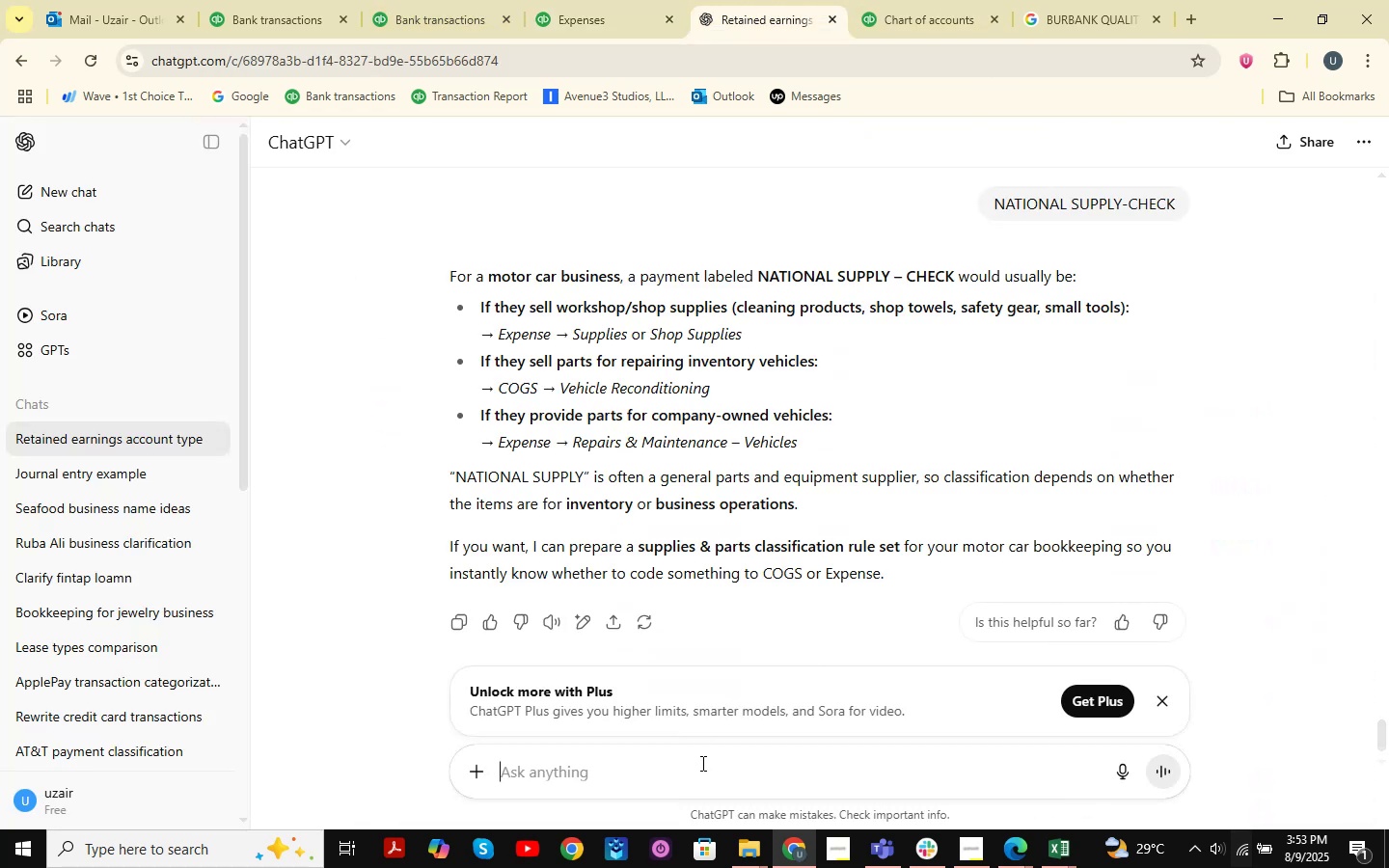 
type(under a)
key(Backspace)
type(car plus should be classified in )
 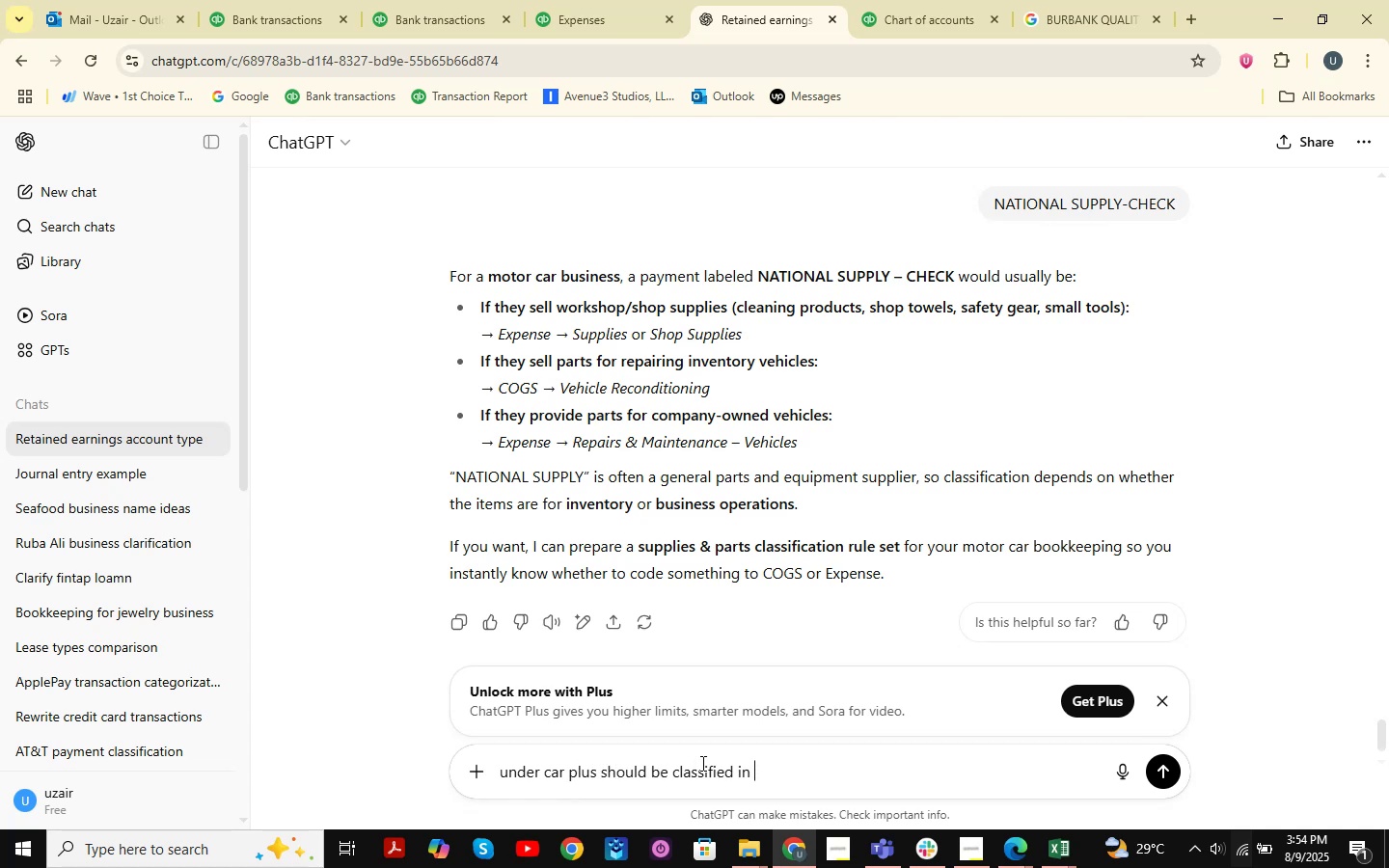 
key(Enter)
 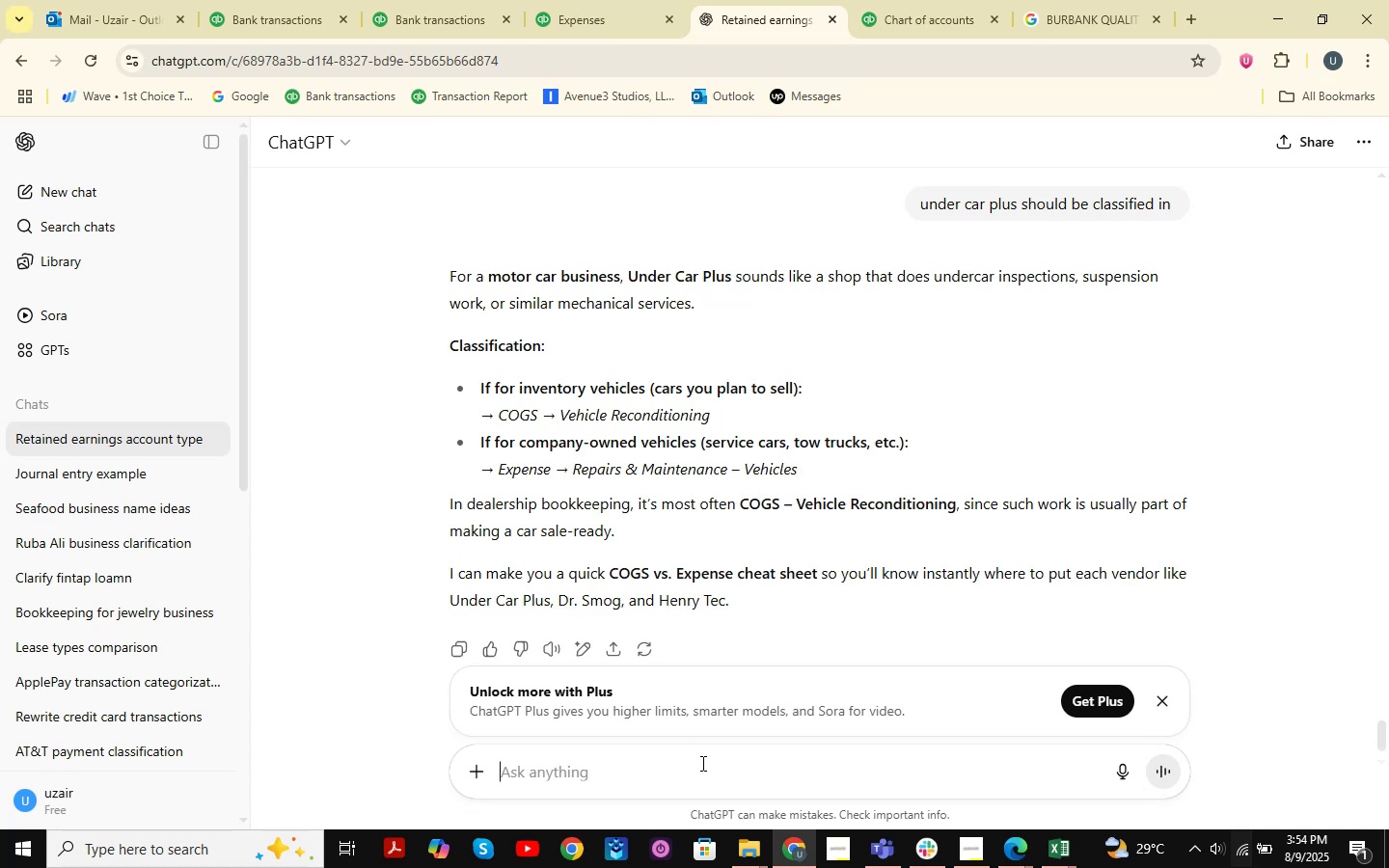 
wait(12.25)
 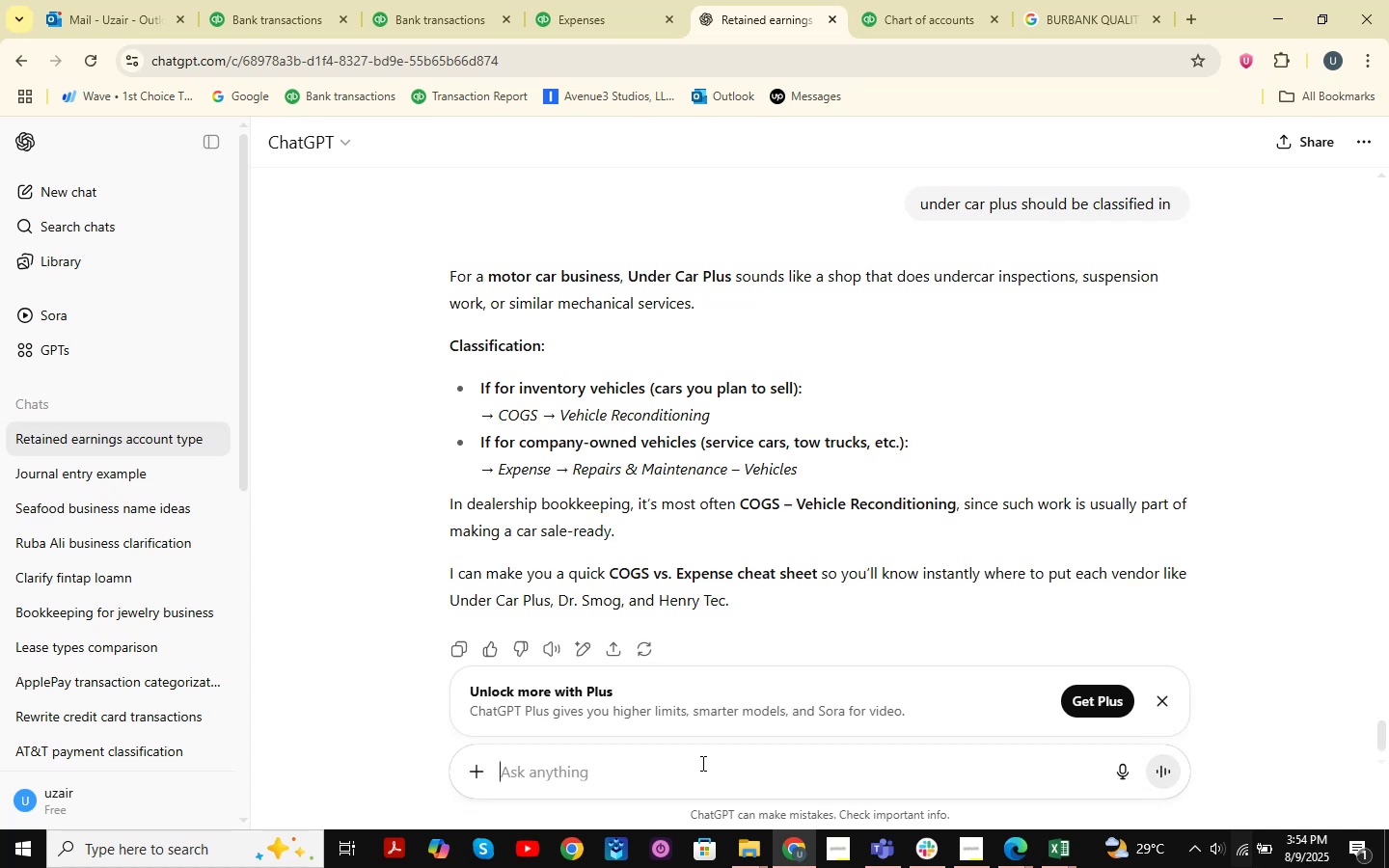 
left_click([1042, 32])
 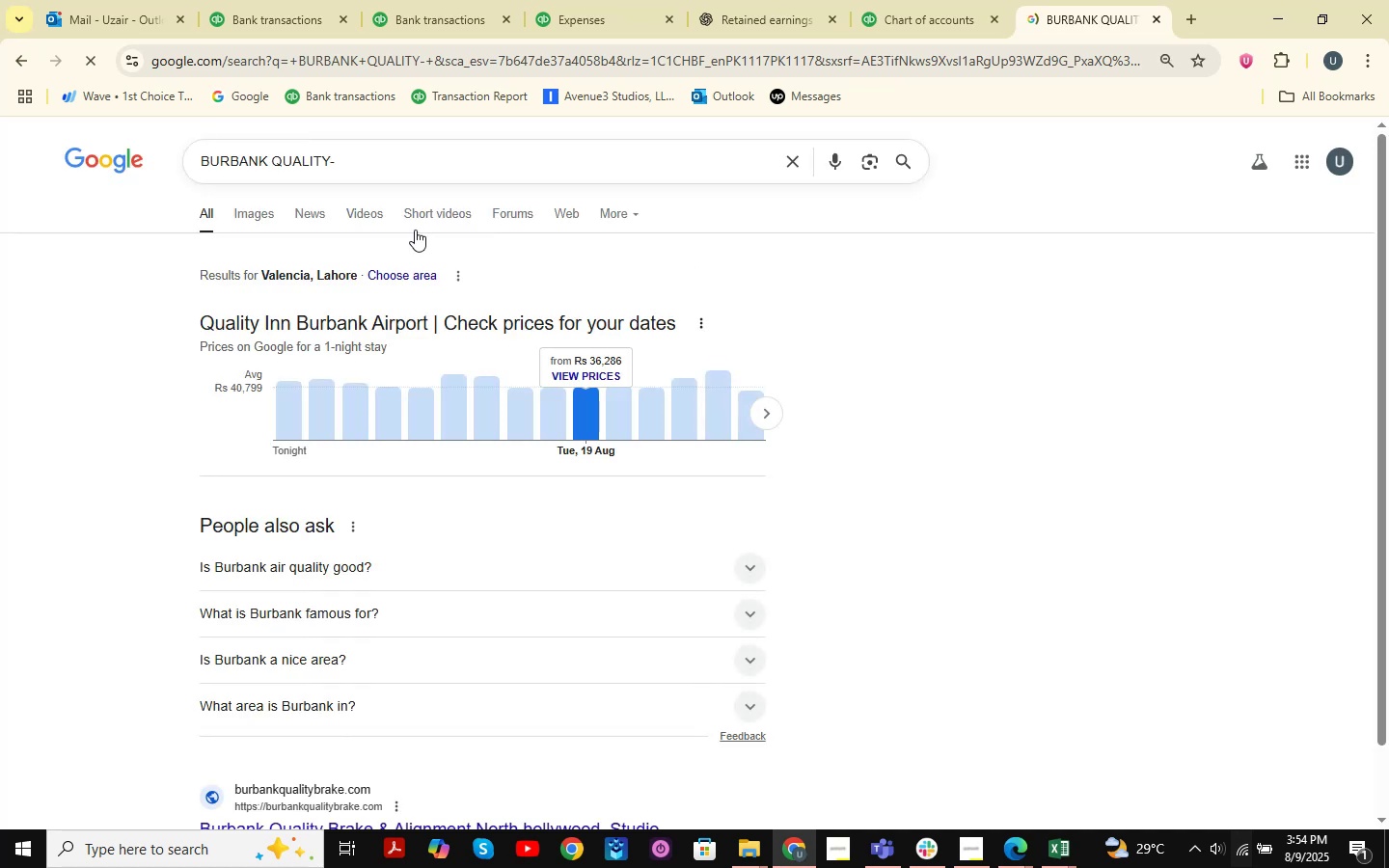 
left_click_drag(start_coordinate=[527, 164], to_coordinate=[55, 148])
 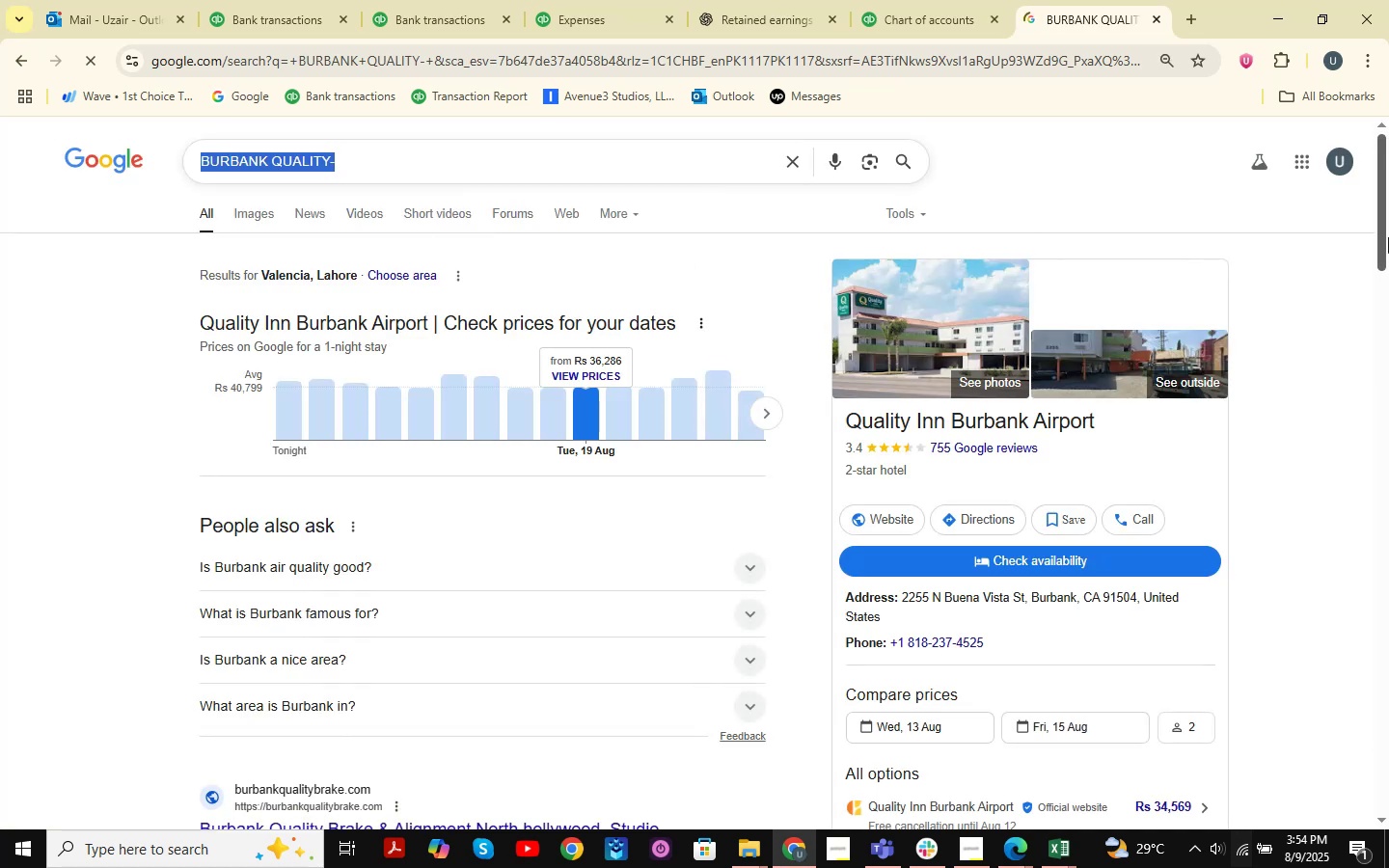 
type(under car plu )
key(Backspace)
type(s)
 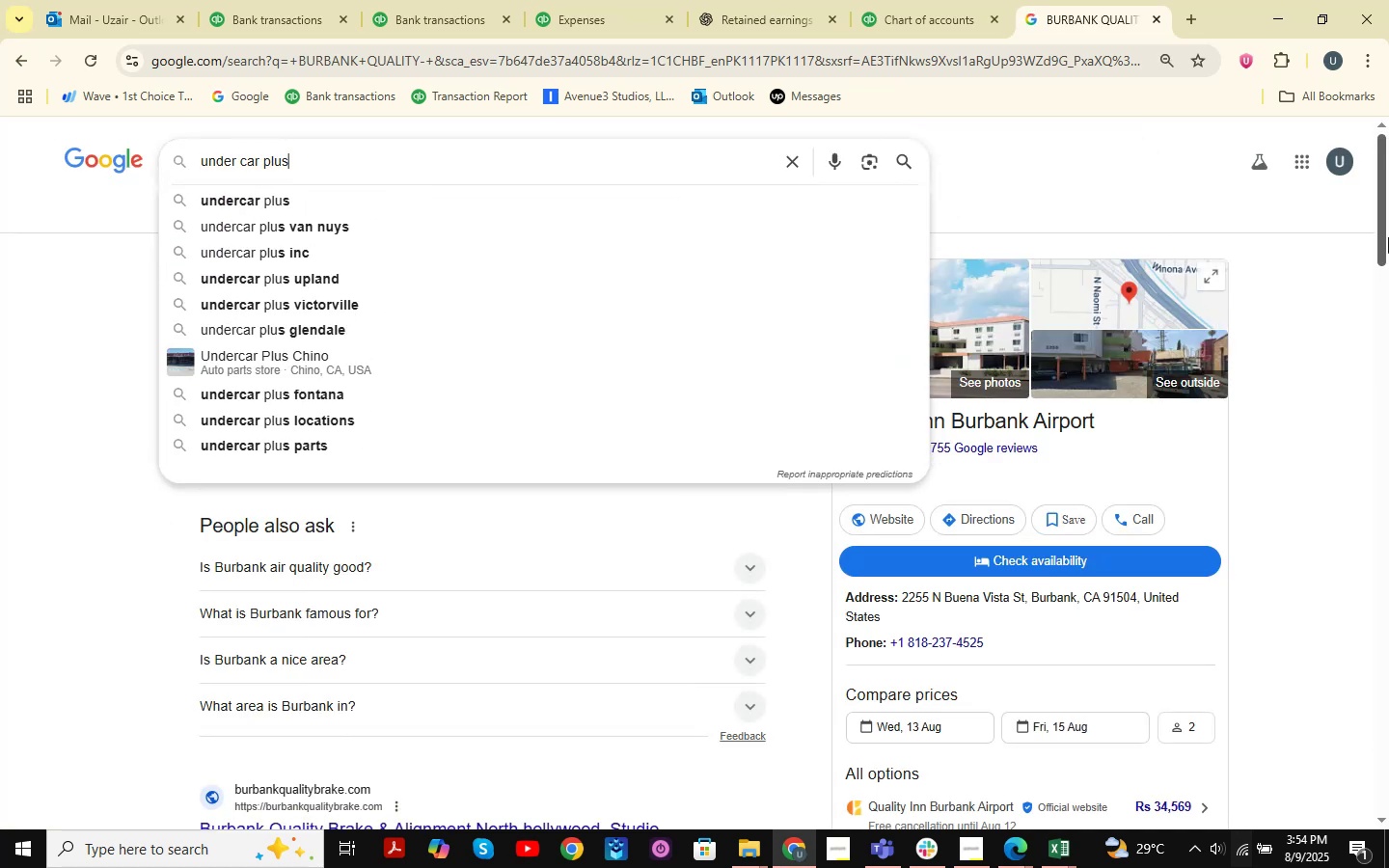 
key(Enter)
 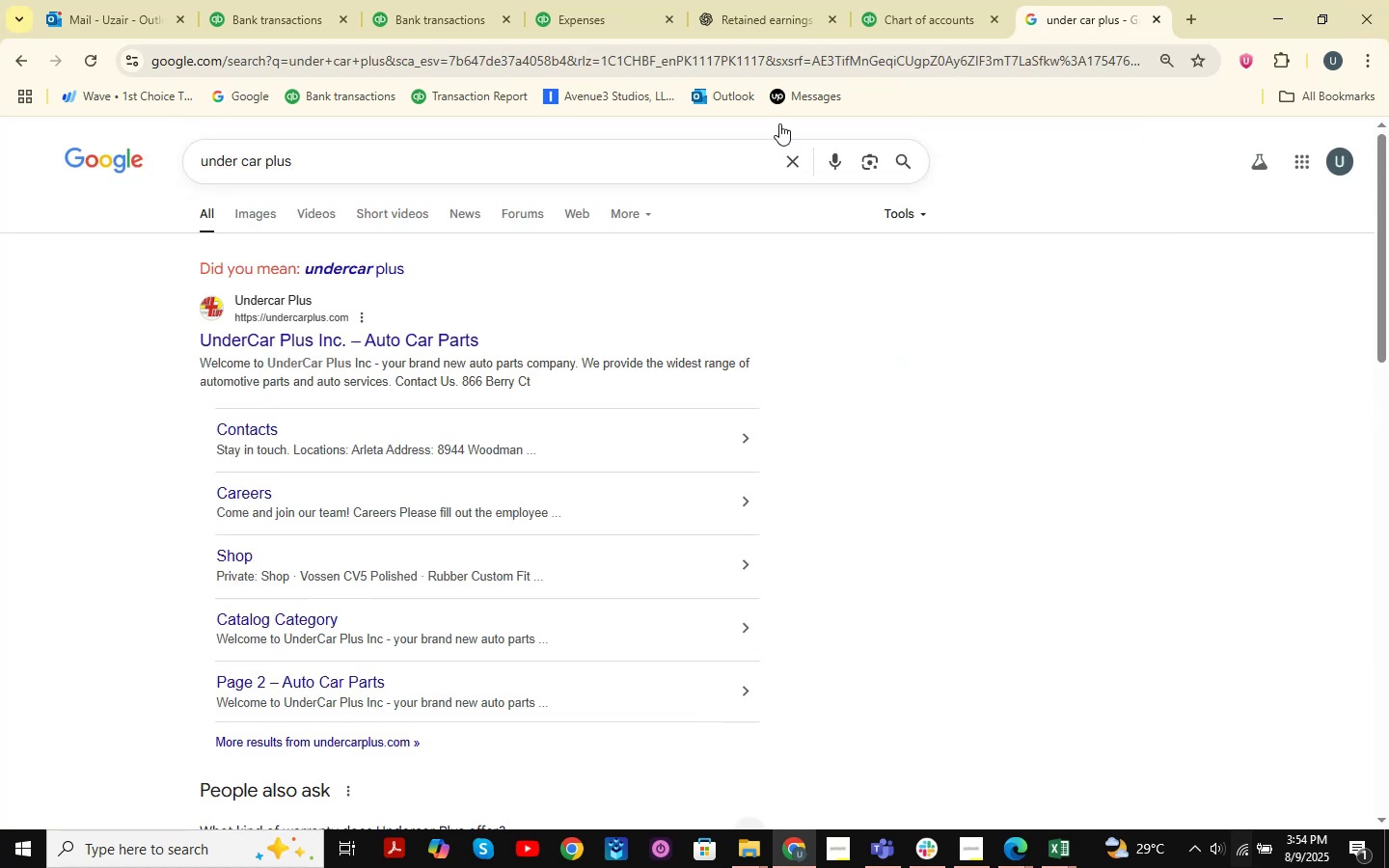 
left_click([372, 266])
 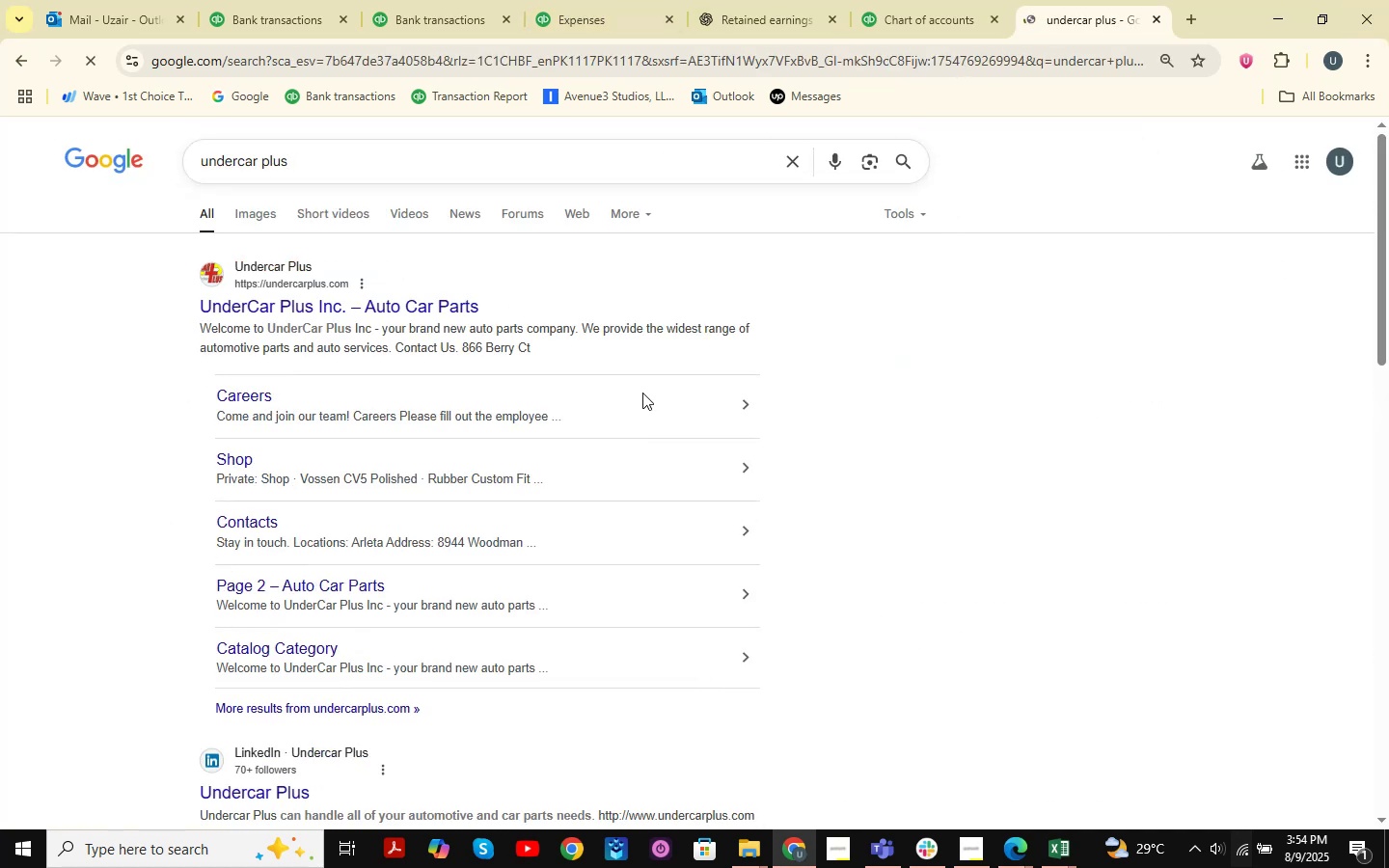 
left_click_drag(start_coordinate=[642, 329], to_coordinate=[704, 323])
 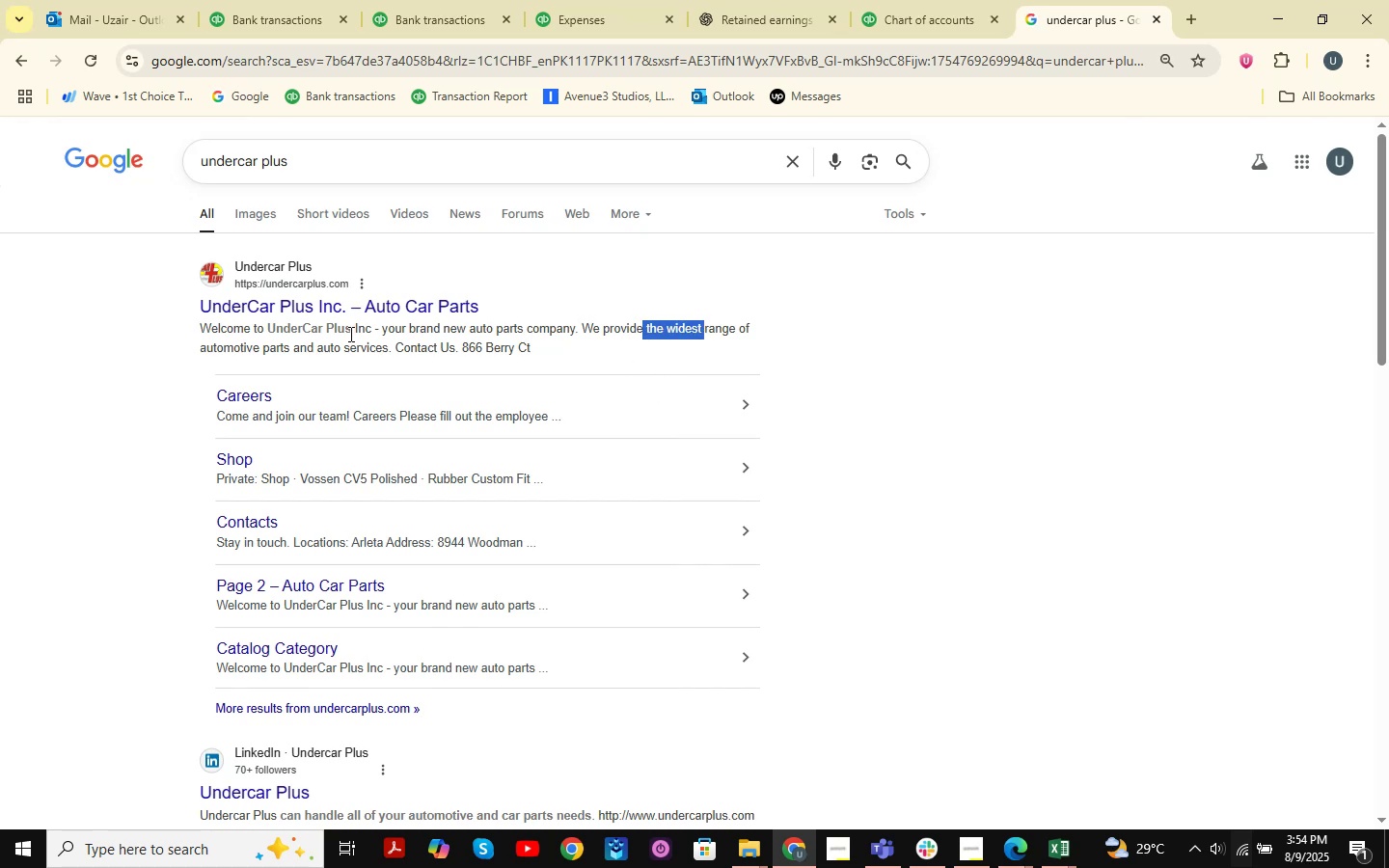 
left_click_drag(start_coordinate=[278, 346], to_coordinate=[294, 346])
 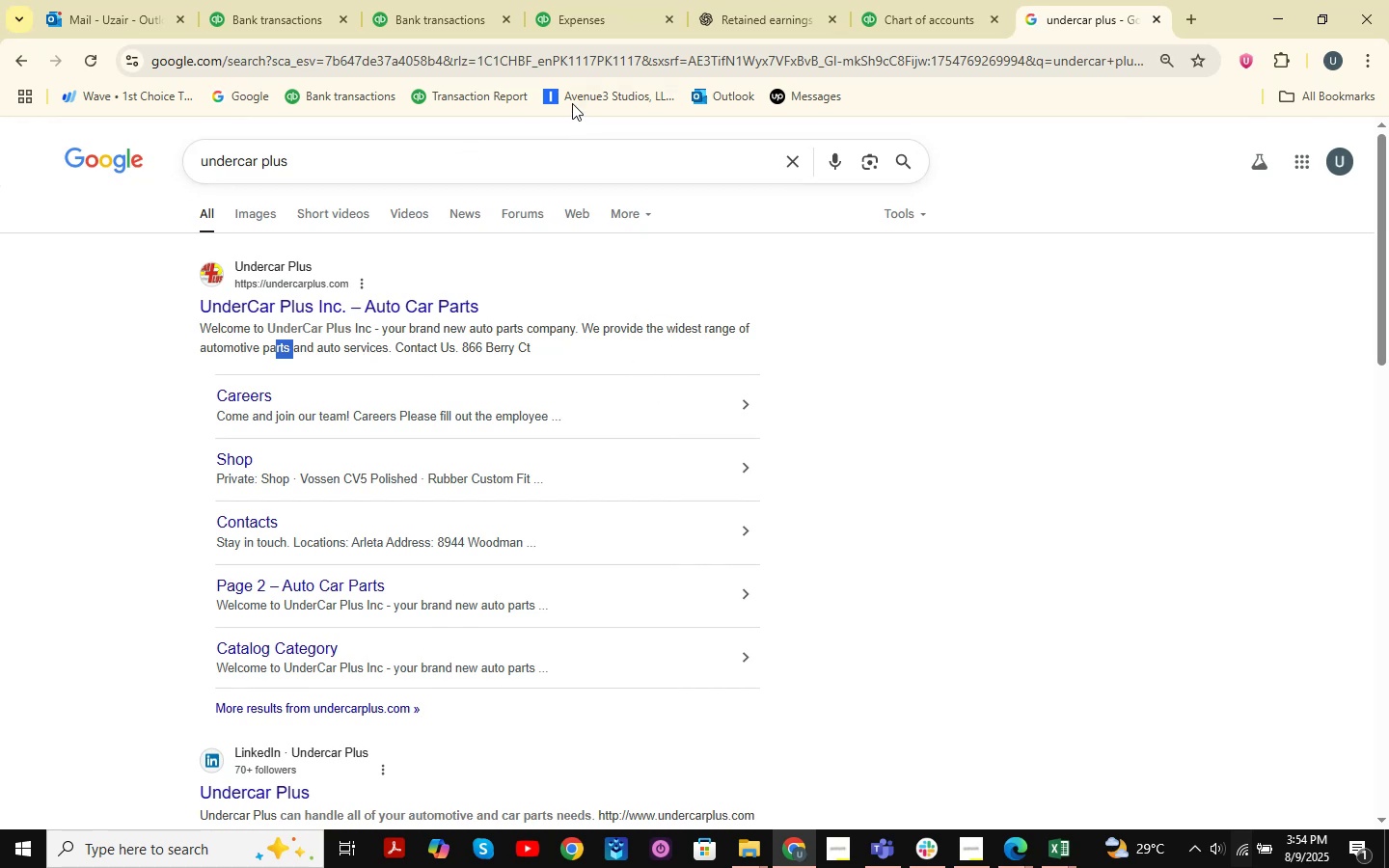 
left_click([395, 3])
 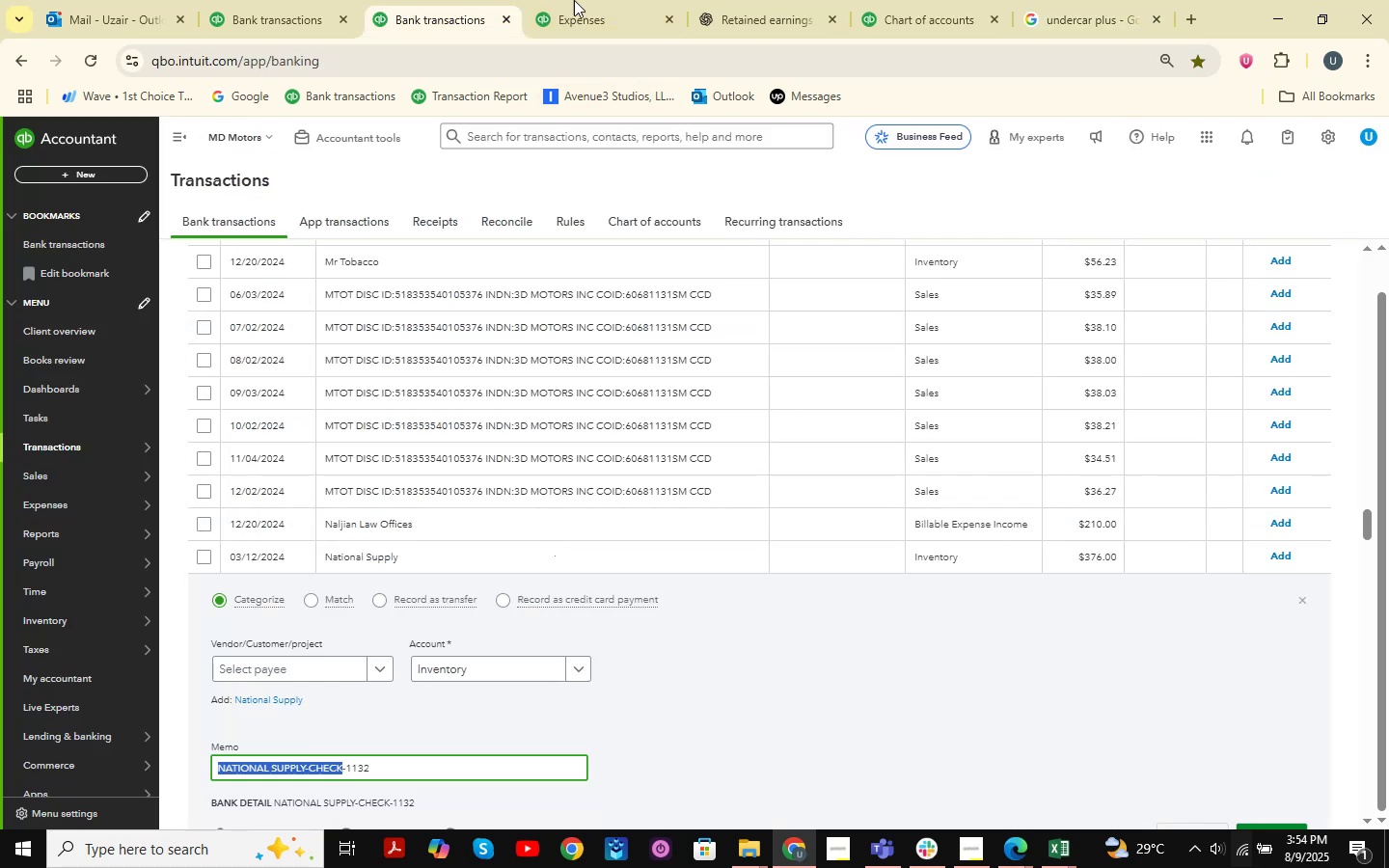 
left_click([224, 0])
 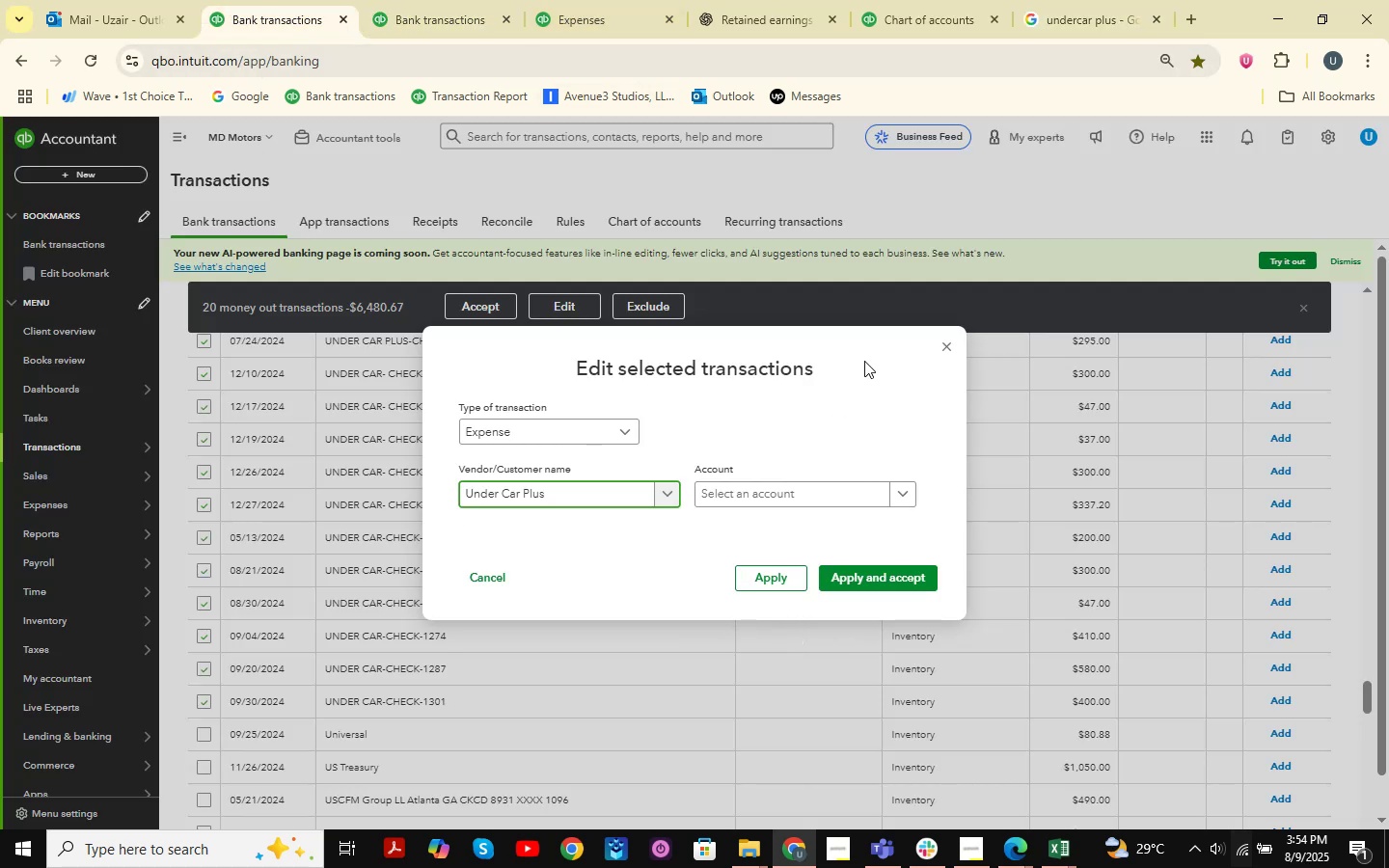 
left_click([944, 339])
 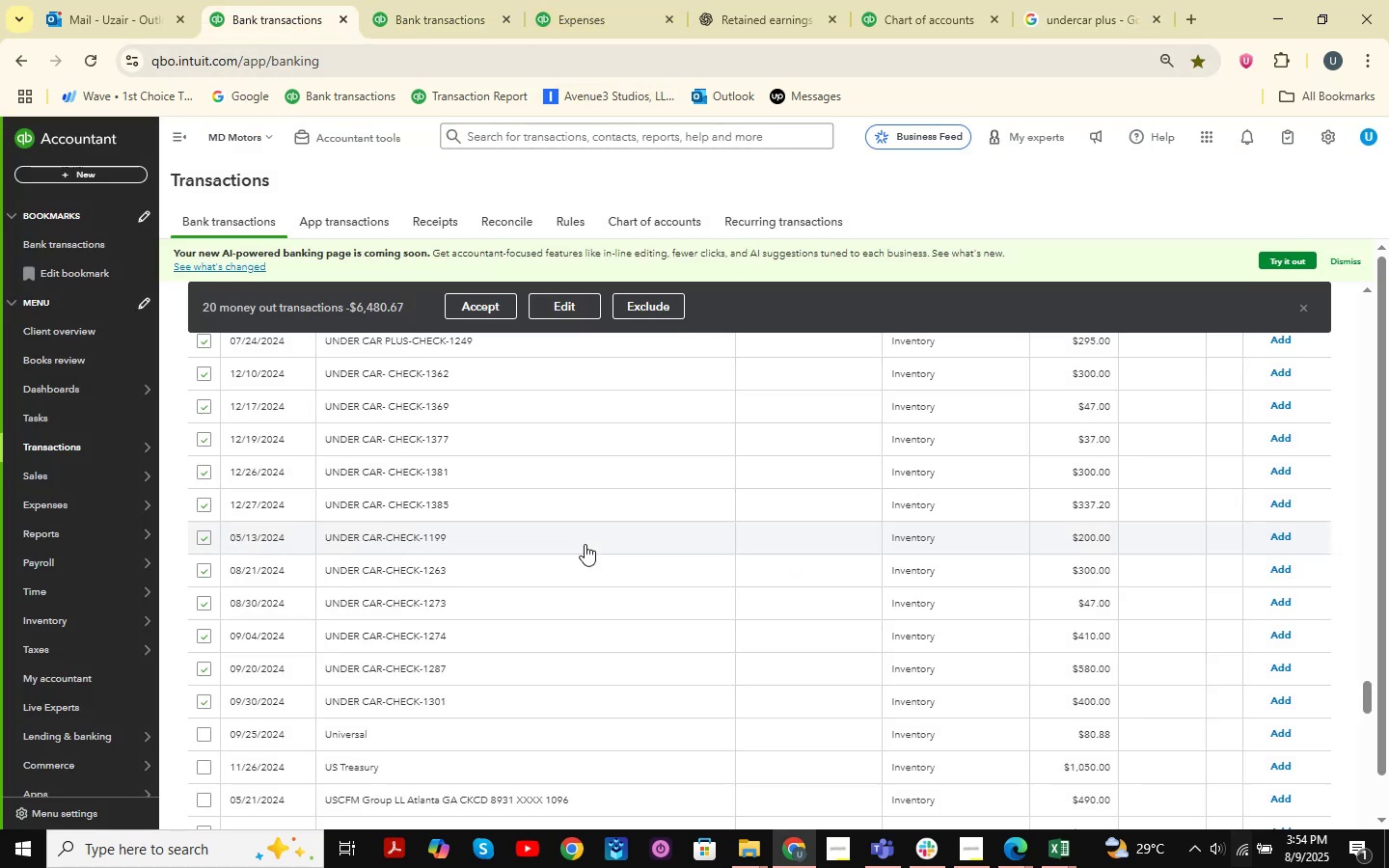 
scroll: coordinate [542, 529], scroll_direction: up, amount: 5.0
 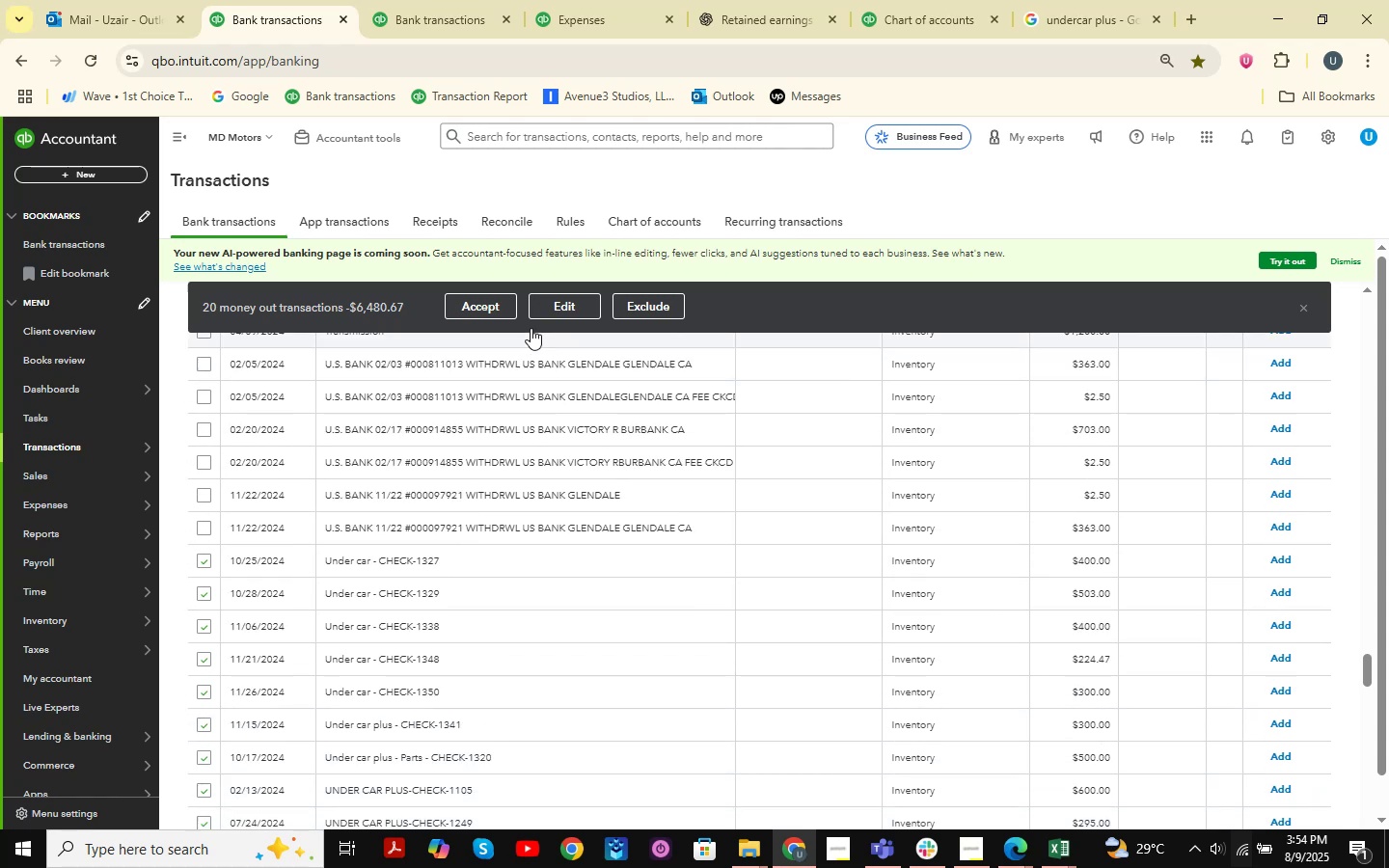 
left_click([552, 309])
 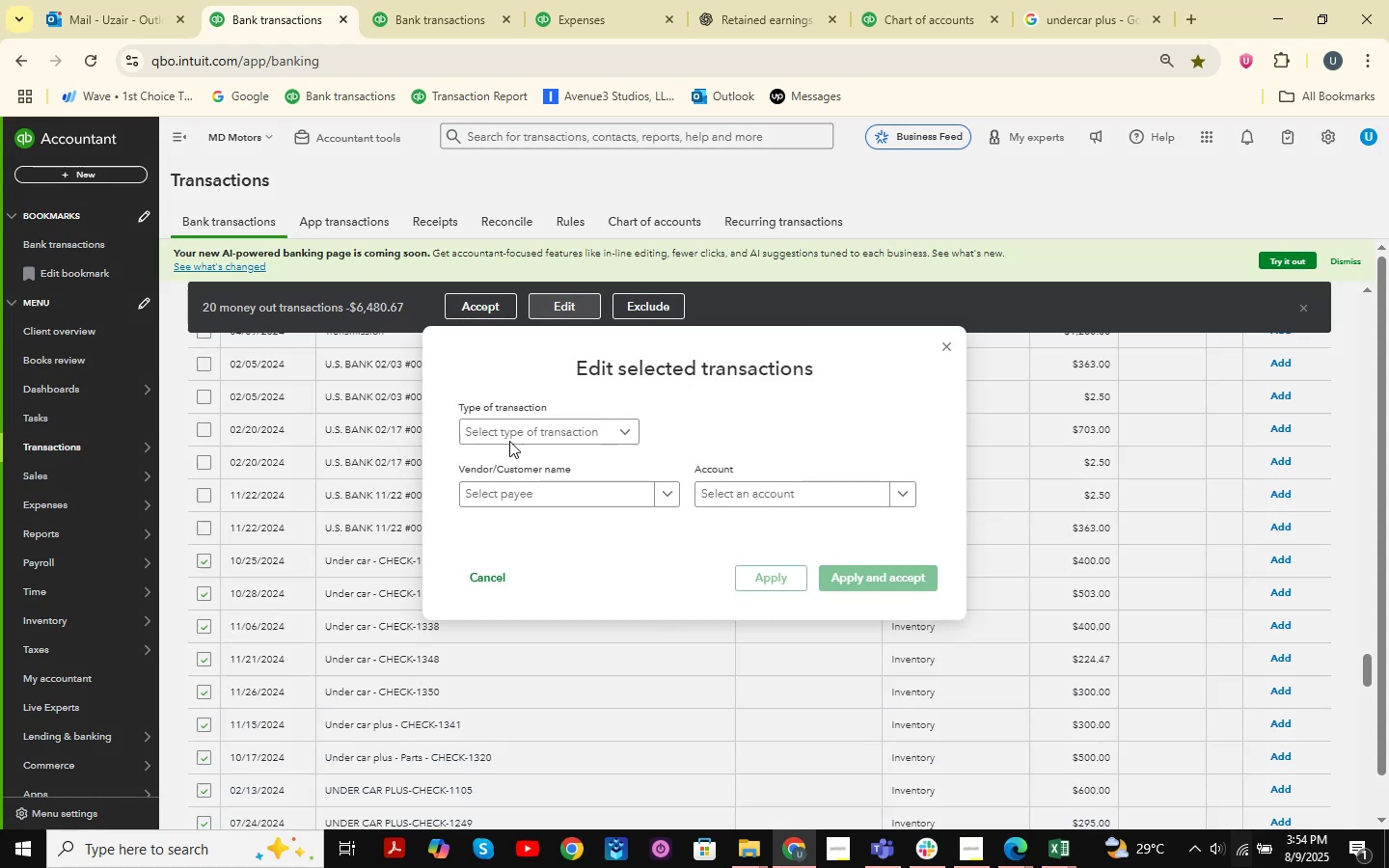 
left_click([550, 435])
 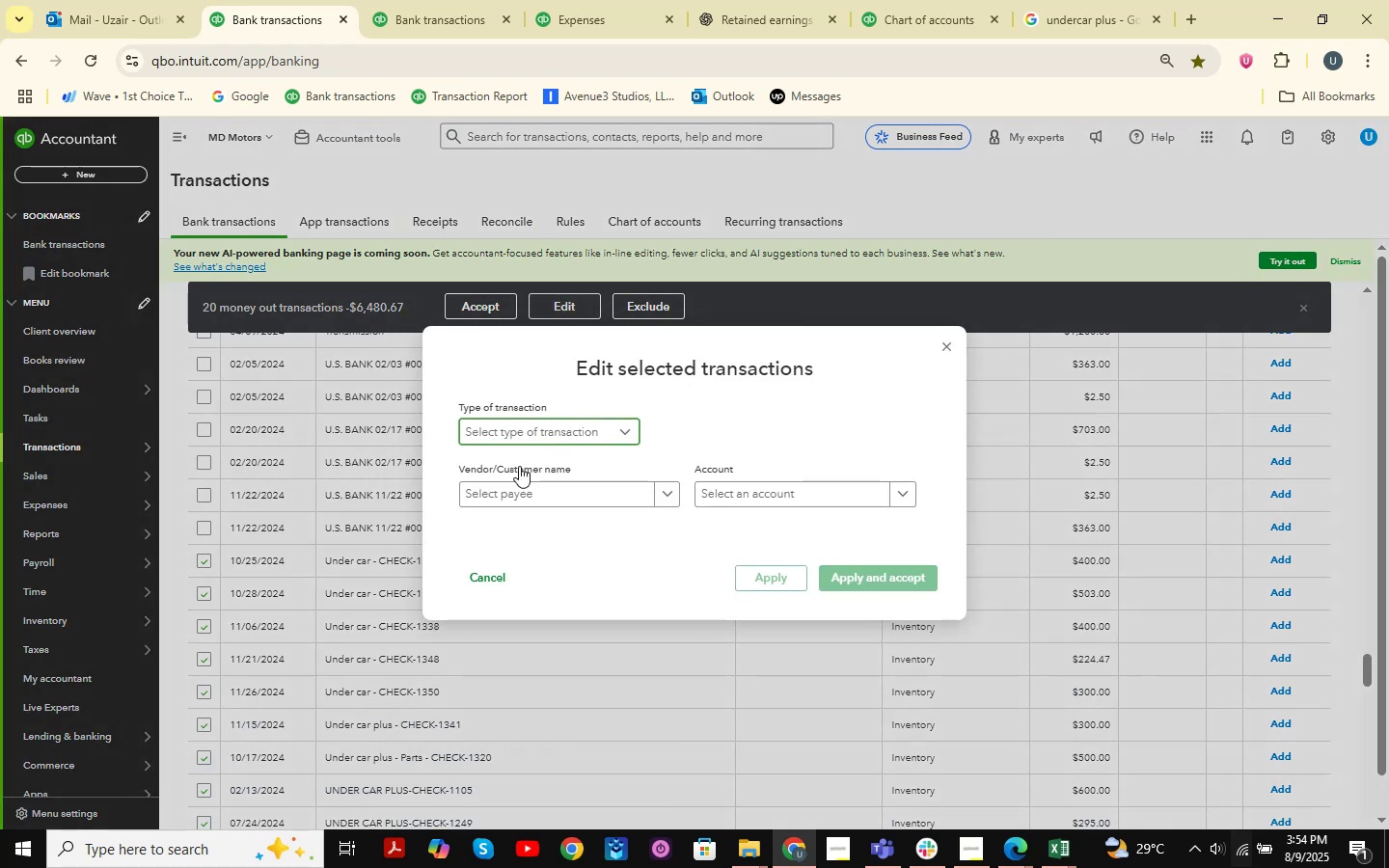 
left_click([491, 467])
 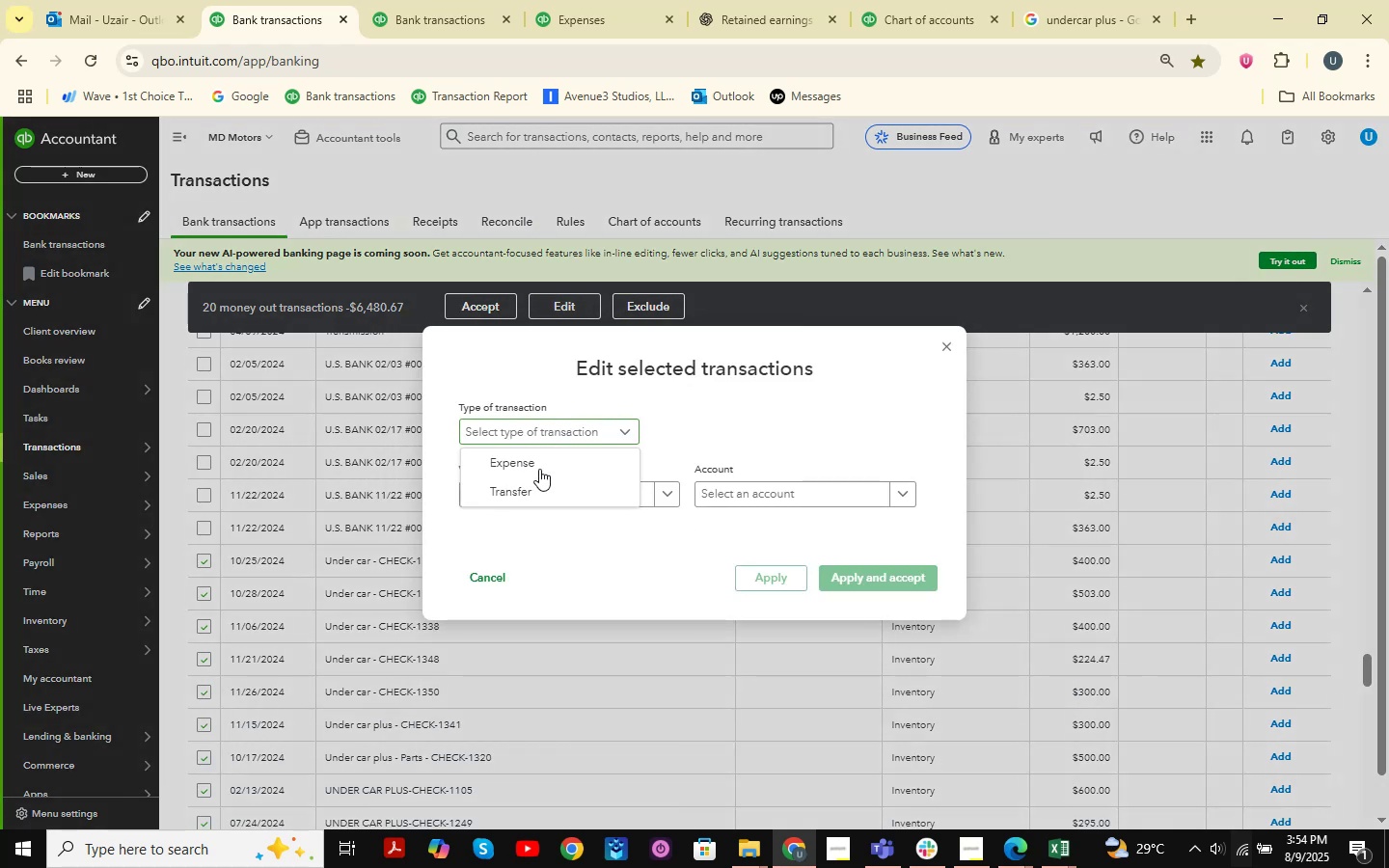 
left_click([536, 463])
 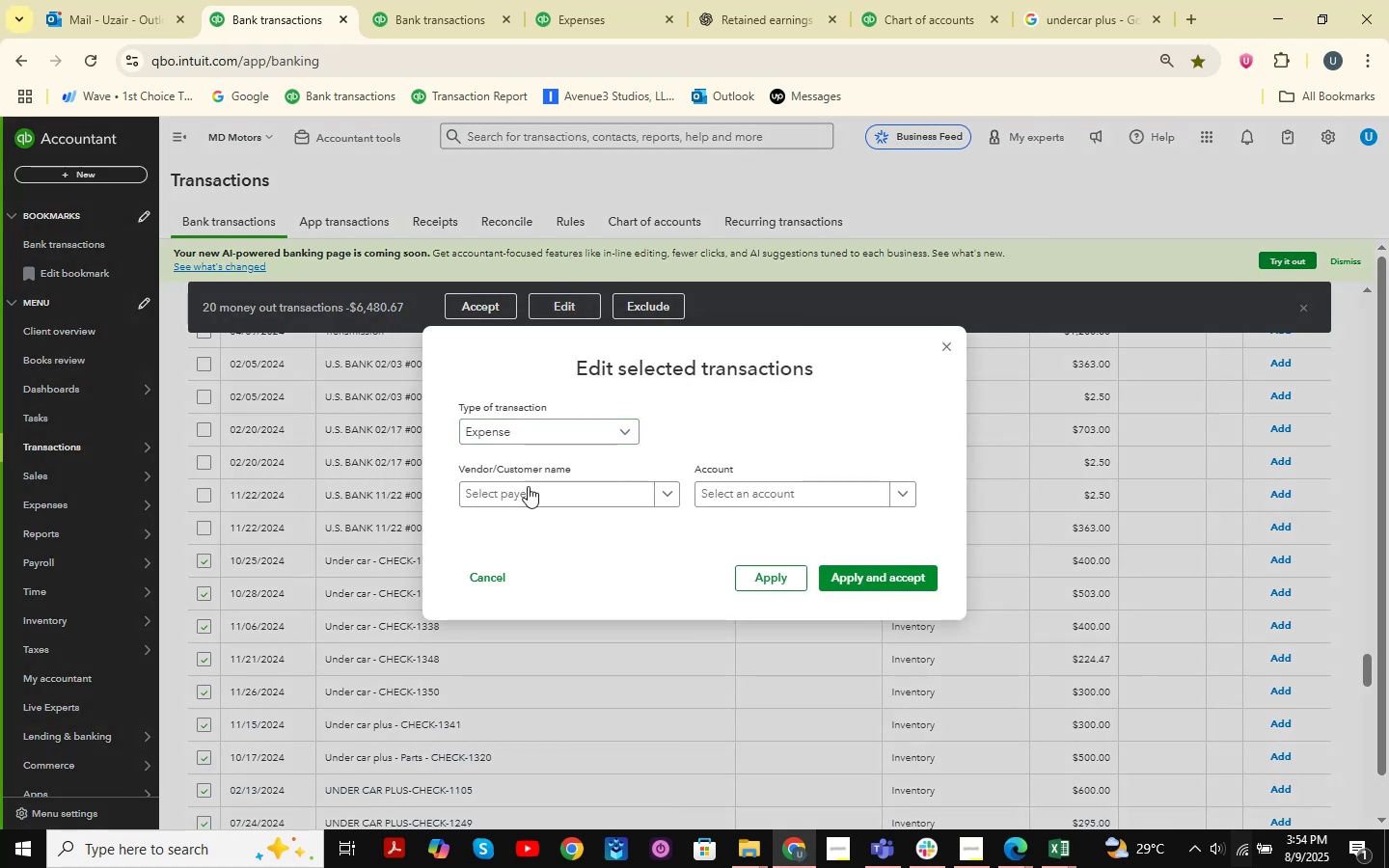 
left_click([528, 489])
 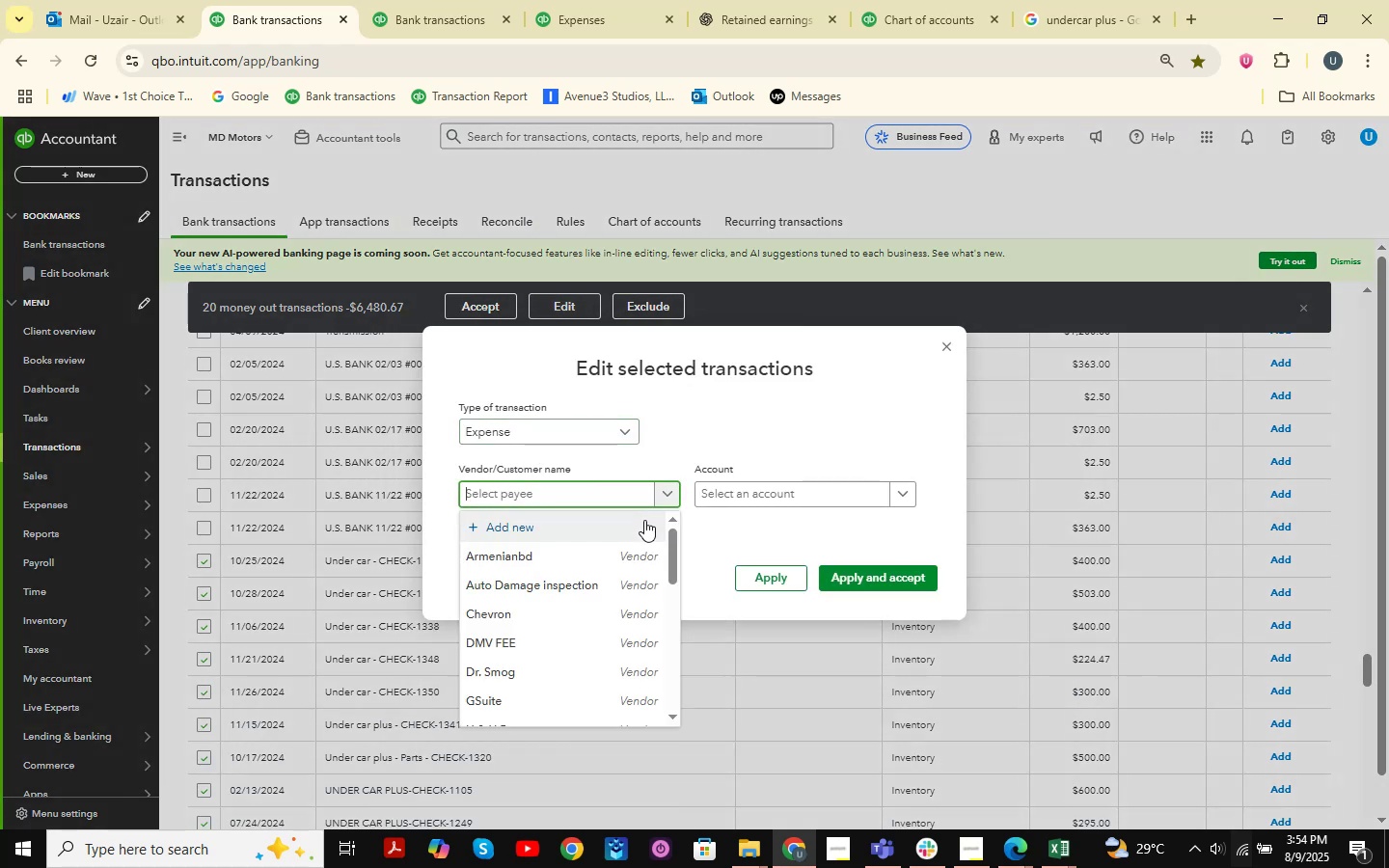 
type(under )
 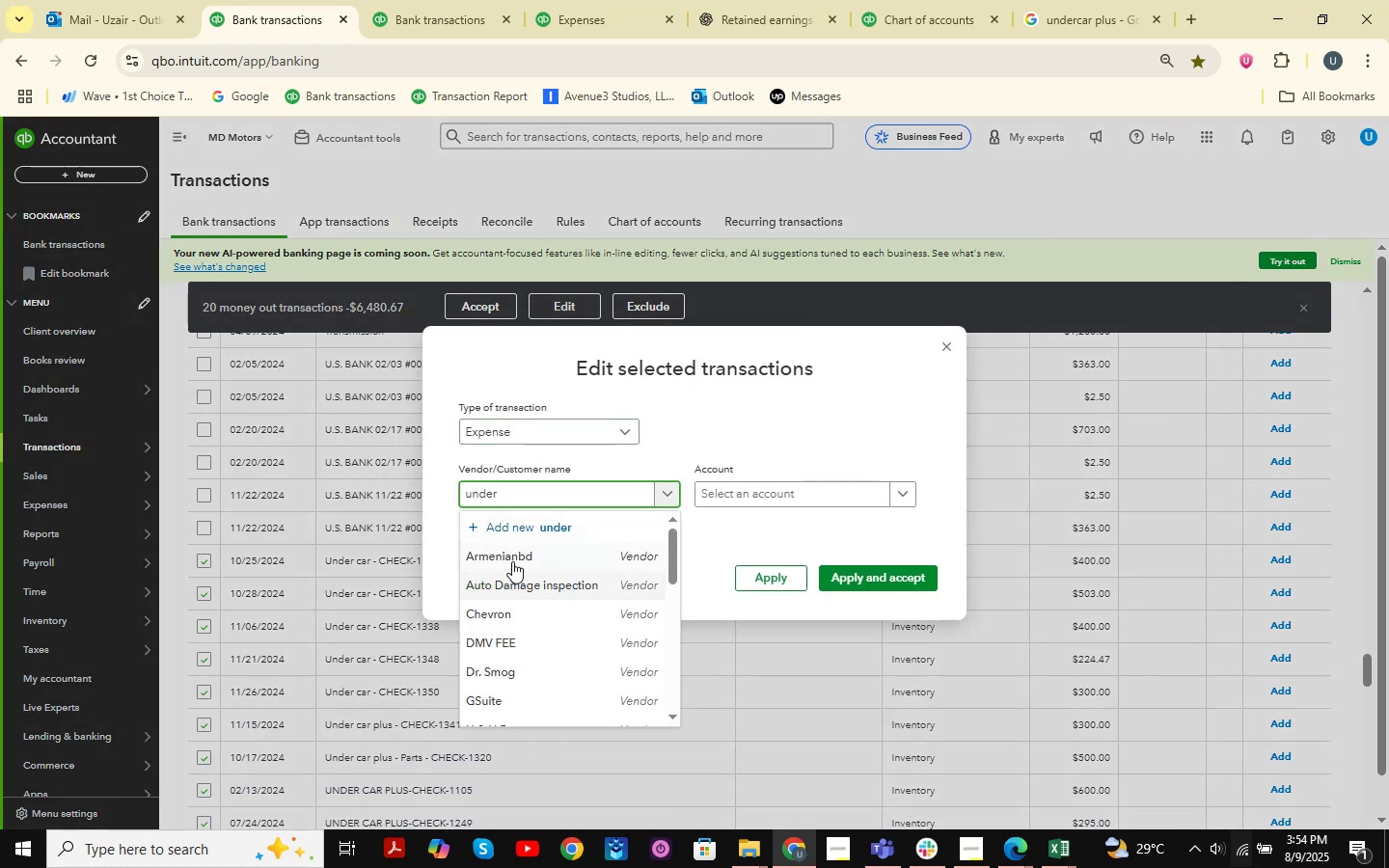 
left_click([492, 560])
 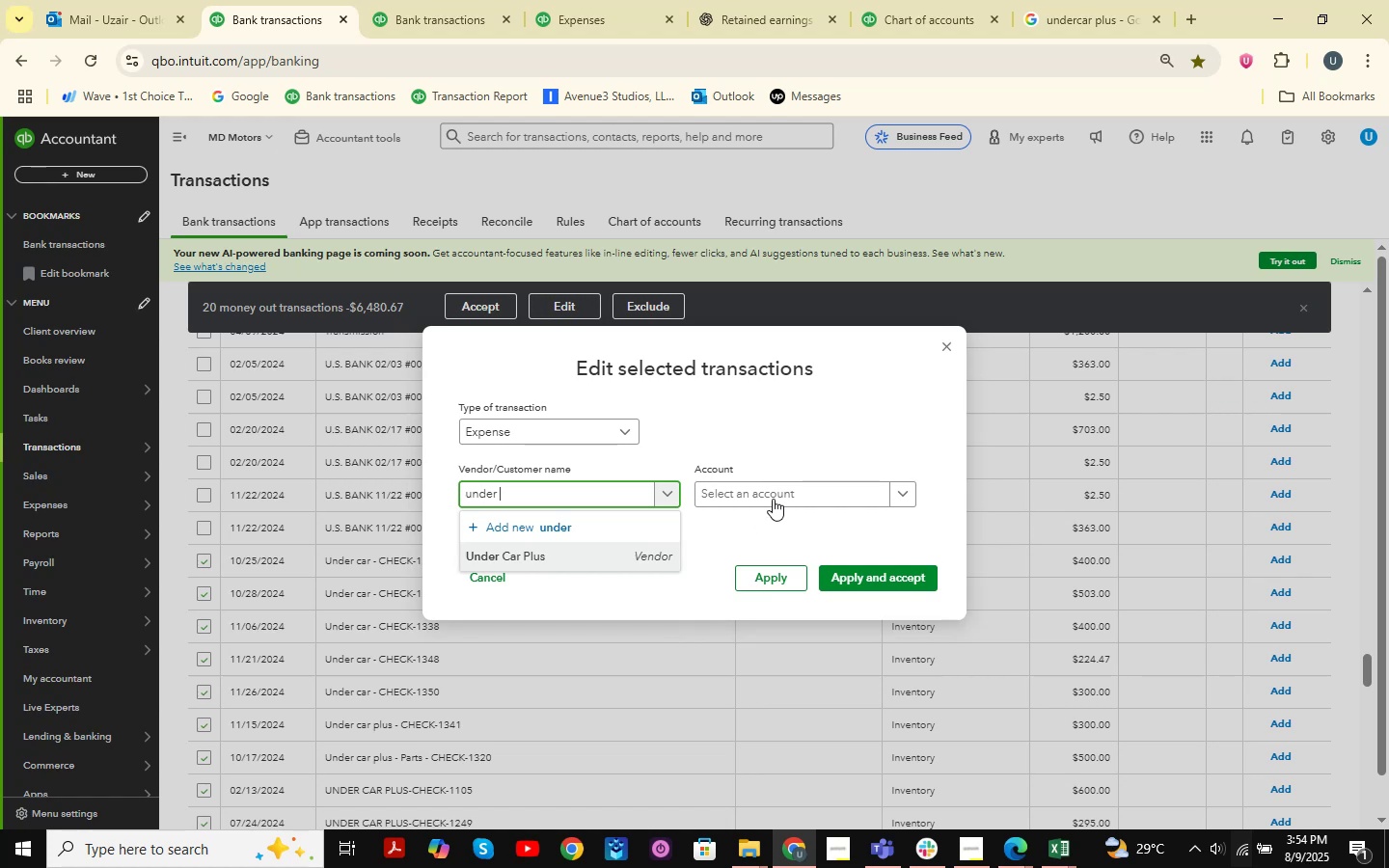 
left_click([773, 499])
 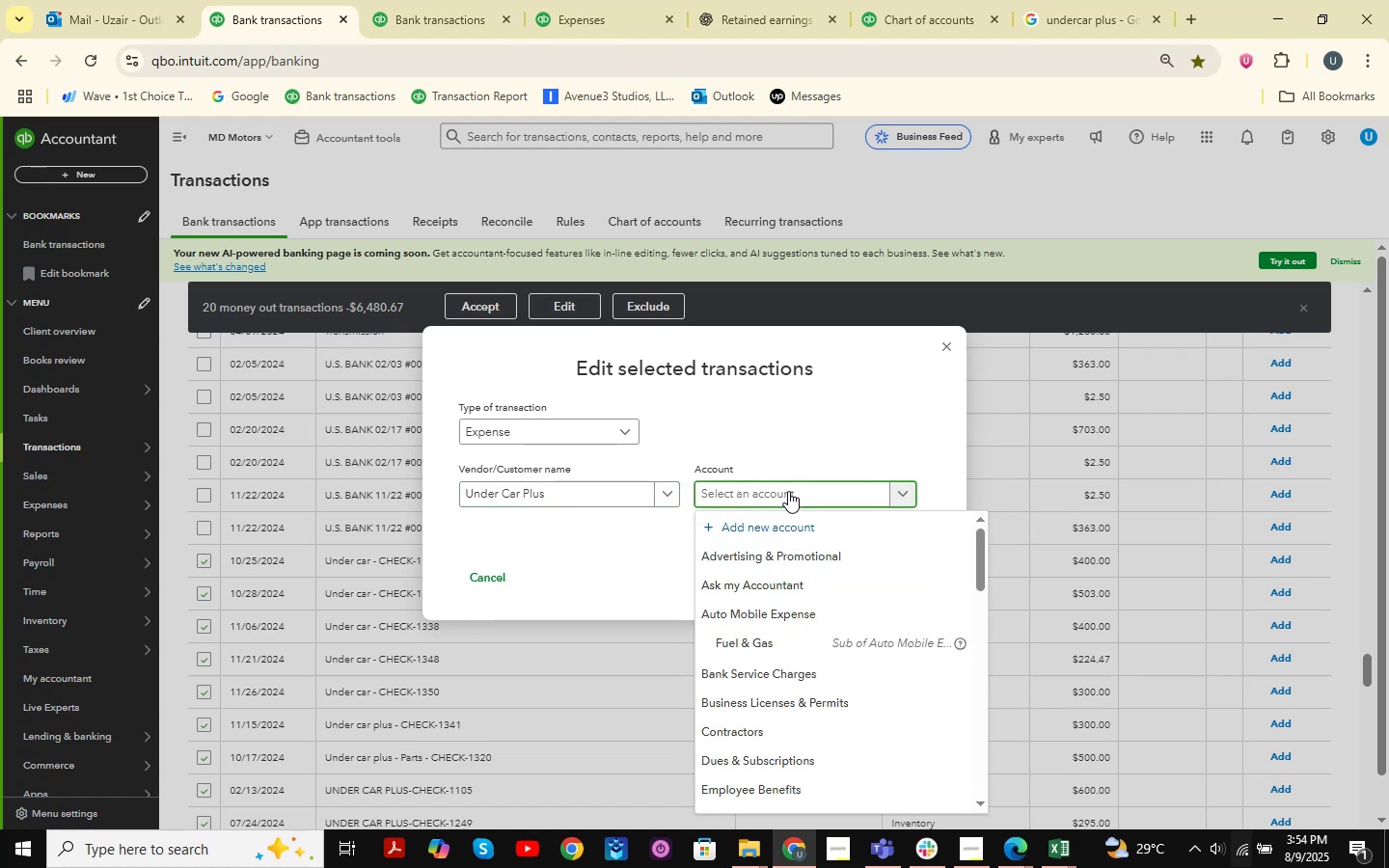 
type(supplies )
 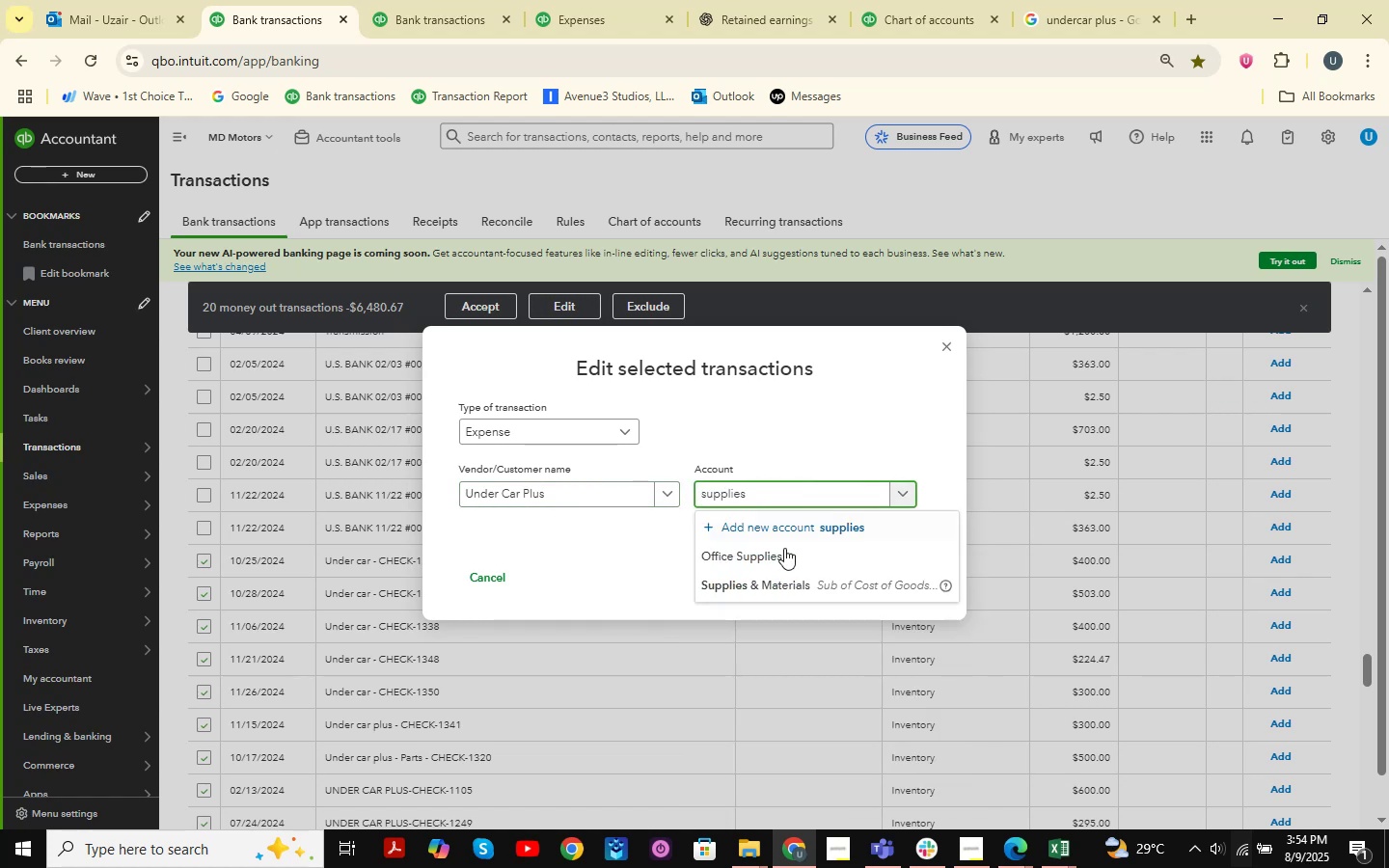 
left_click([776, 584])
 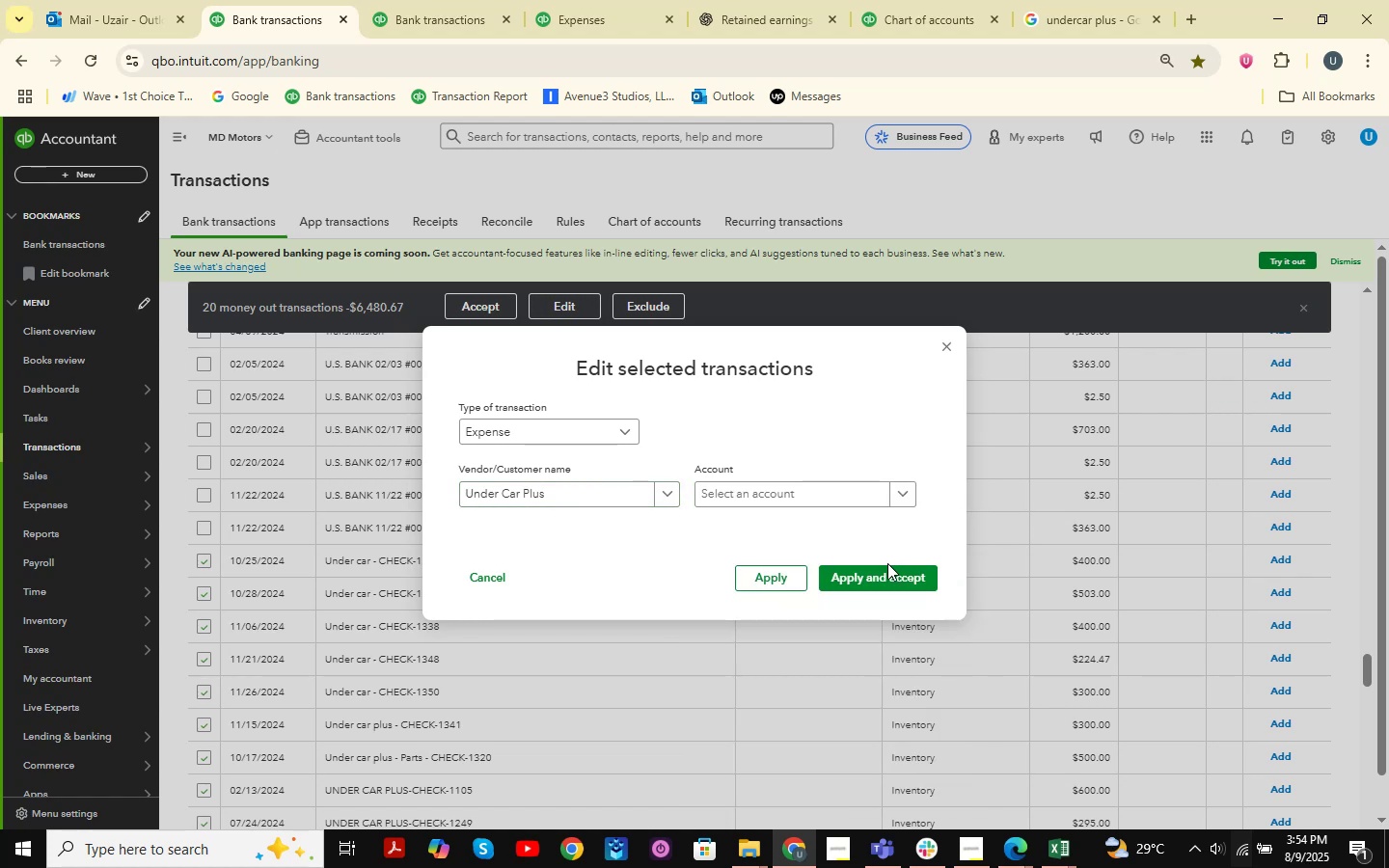 
left_click([875, 571])
 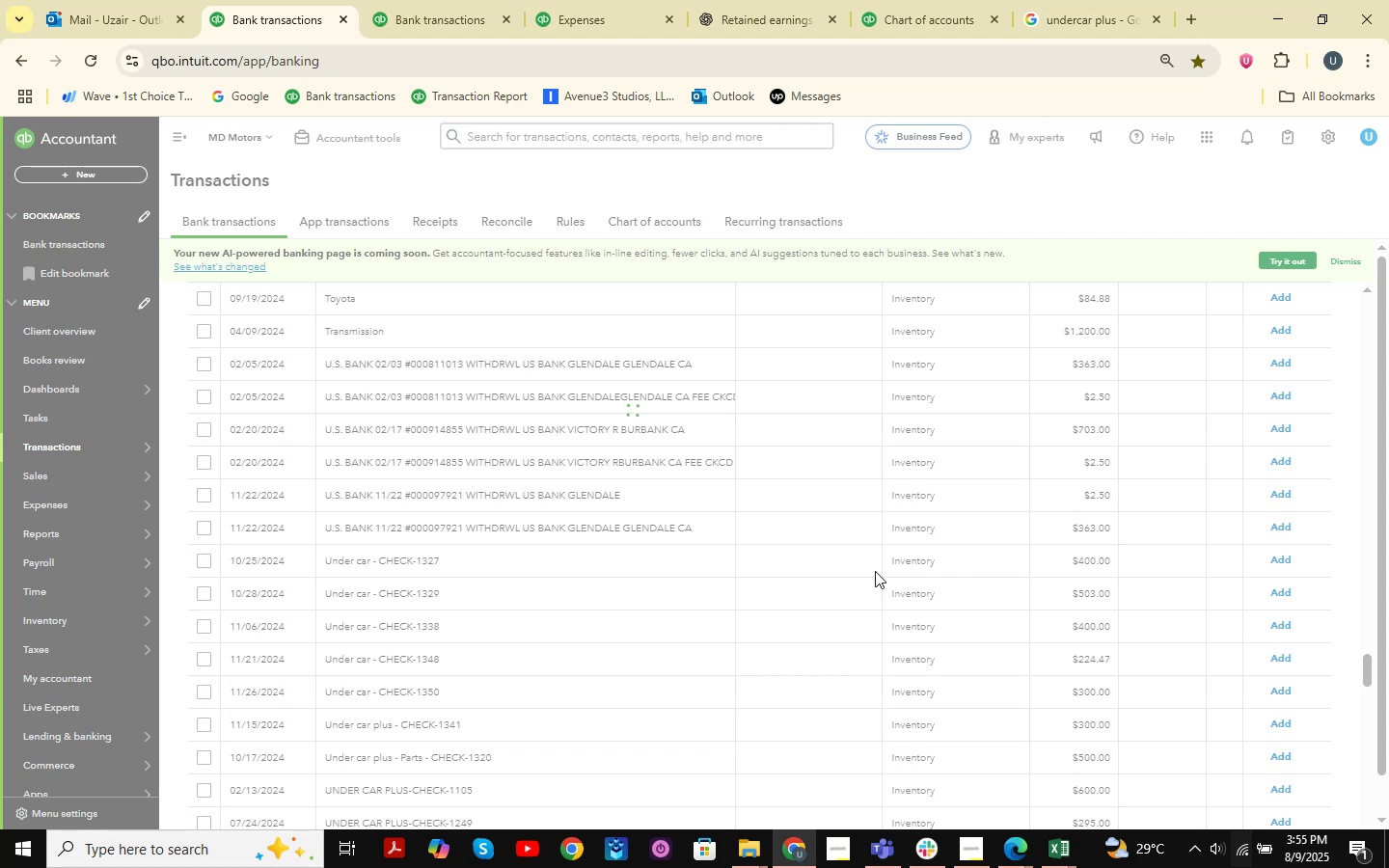 
wait(10.5)
 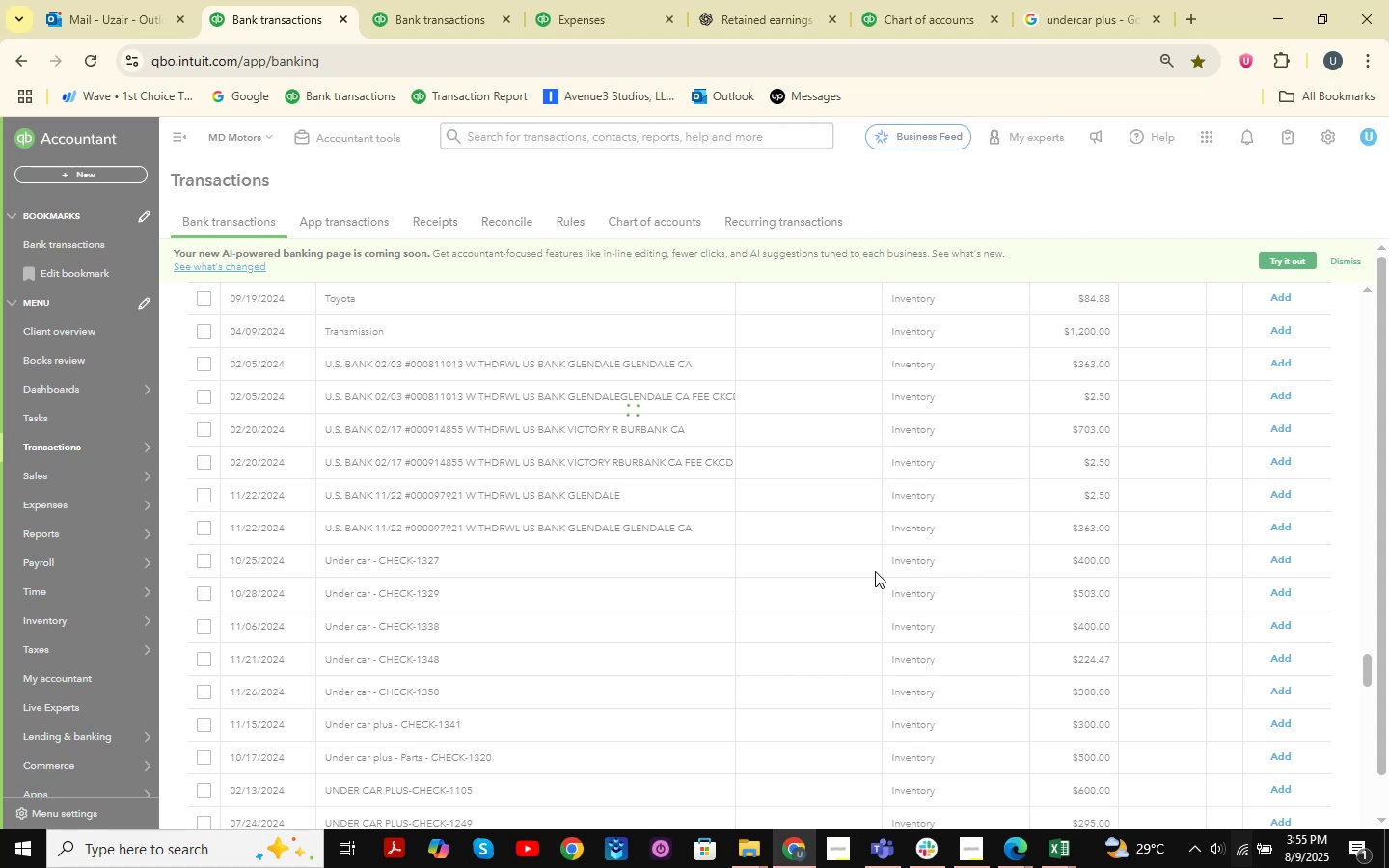 
scroll: coordinate [542, 452], scroll_direction: up, amount: 9.0
 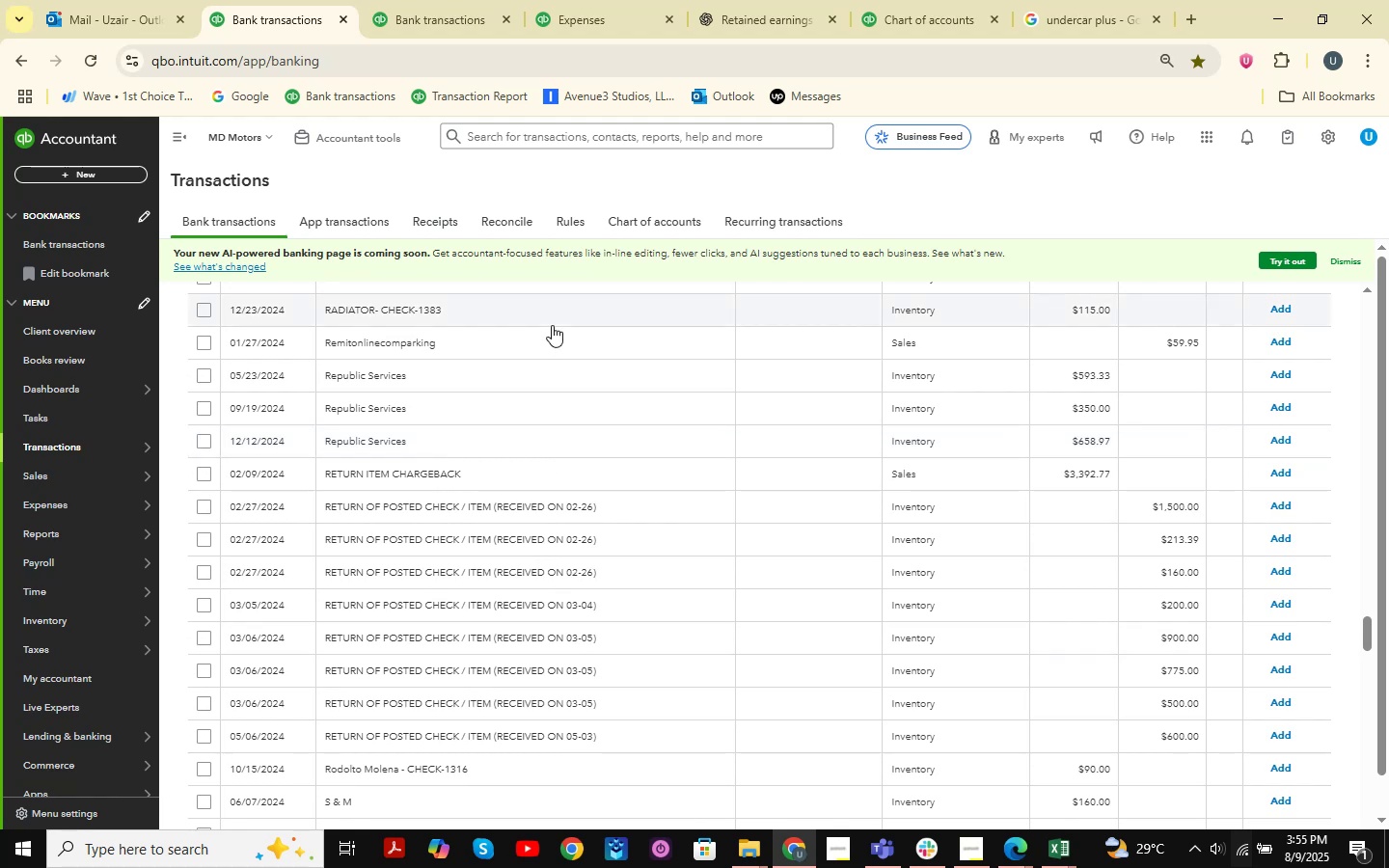 
wait(22.57)
 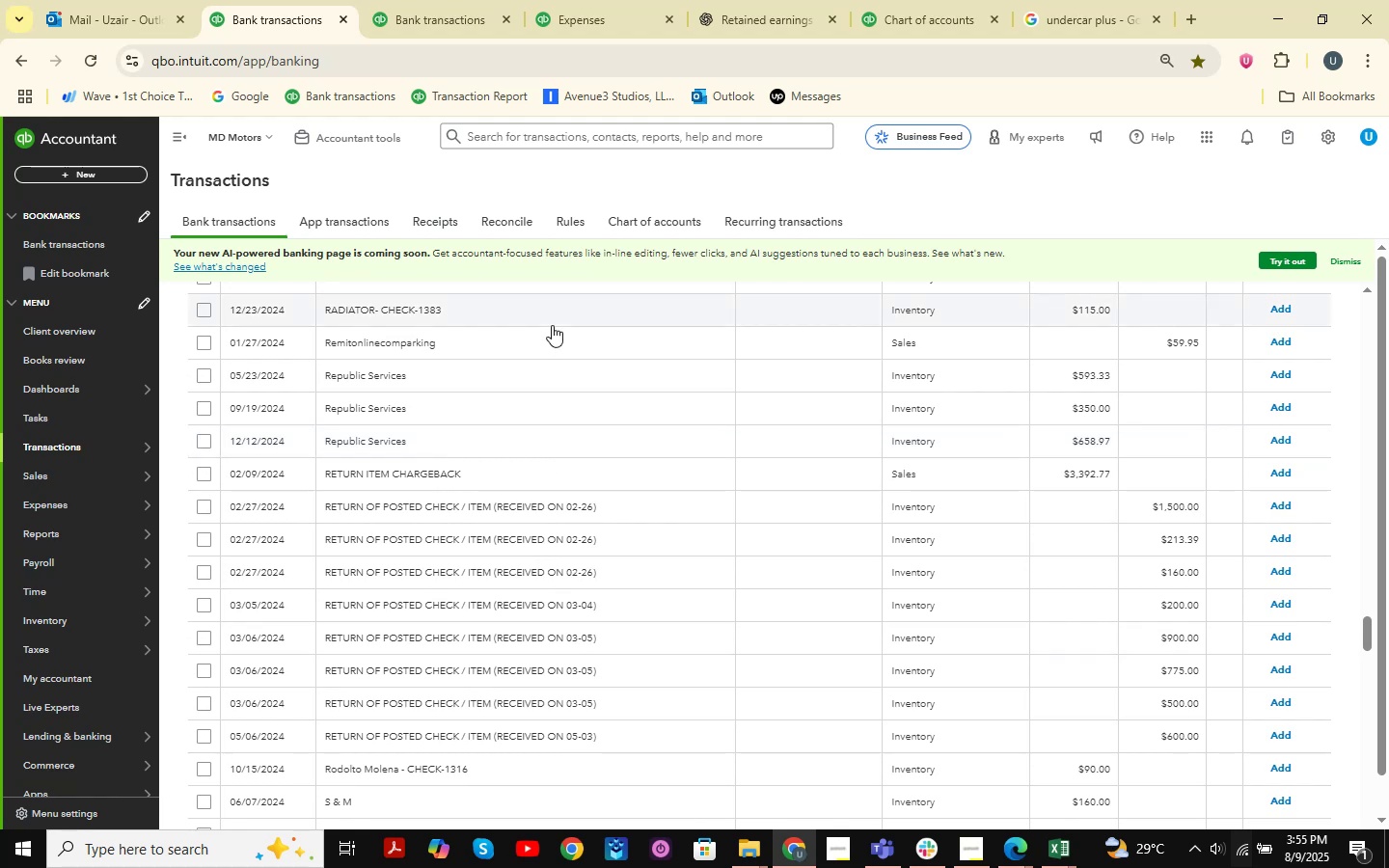 
scroll: coordinate [592, 502], scroll_direction: down, amount: 51.0
 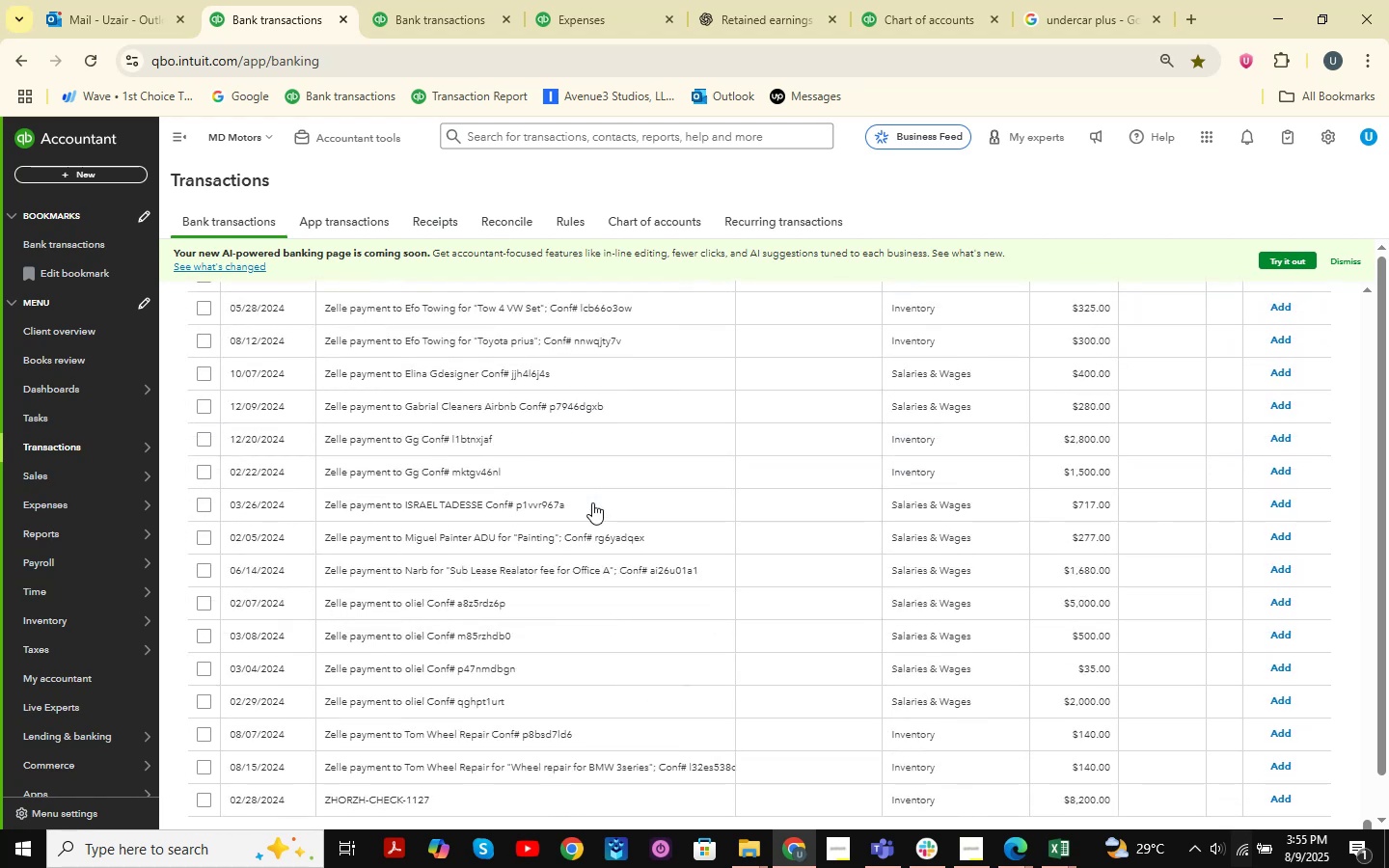 
scroll: coordinate [592, 502], scroll_direction: up, amount: 17.0
 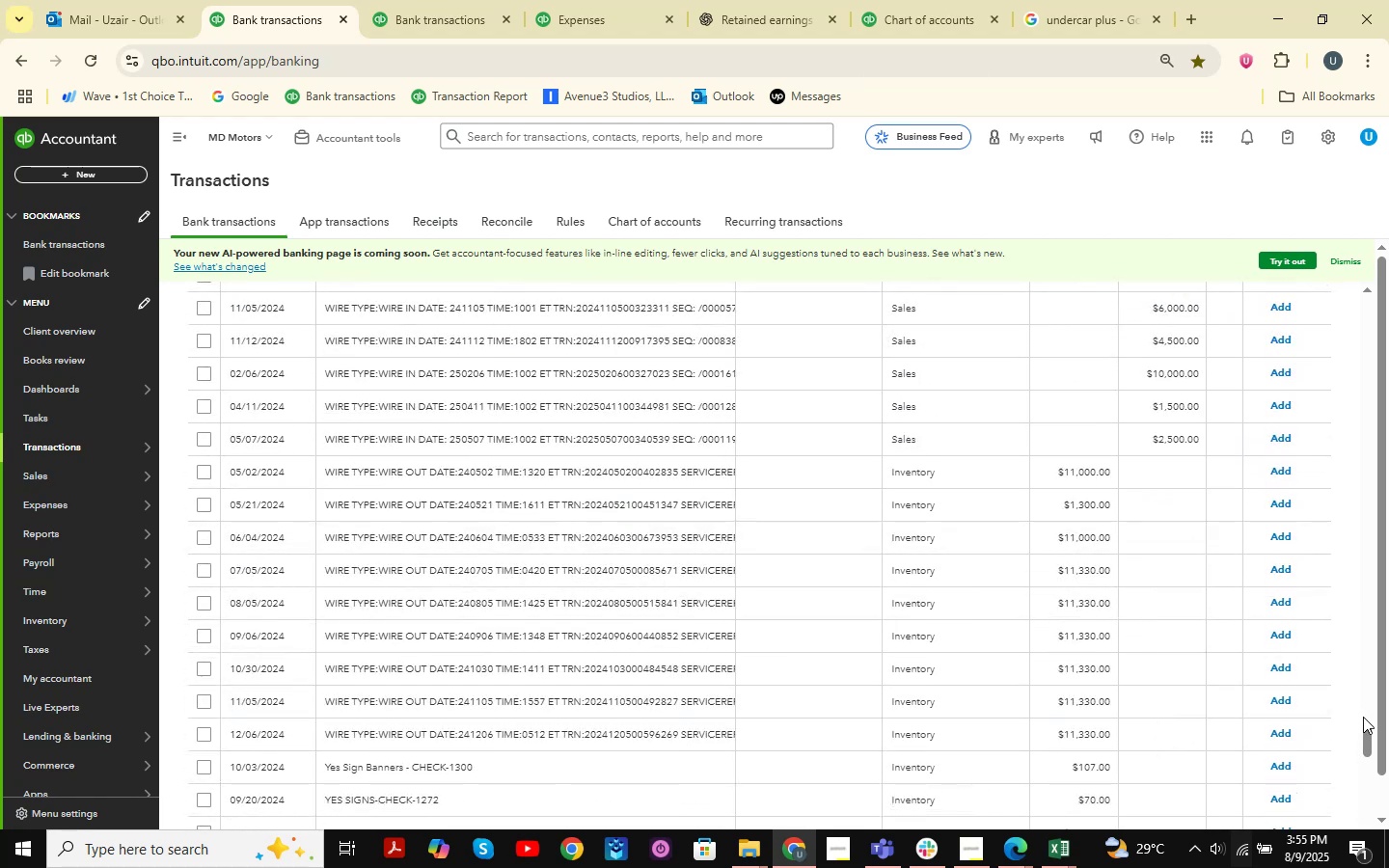 
left_click_drag(start_coordinate=[1368, 737], to_coordinate=[1365, 312])
 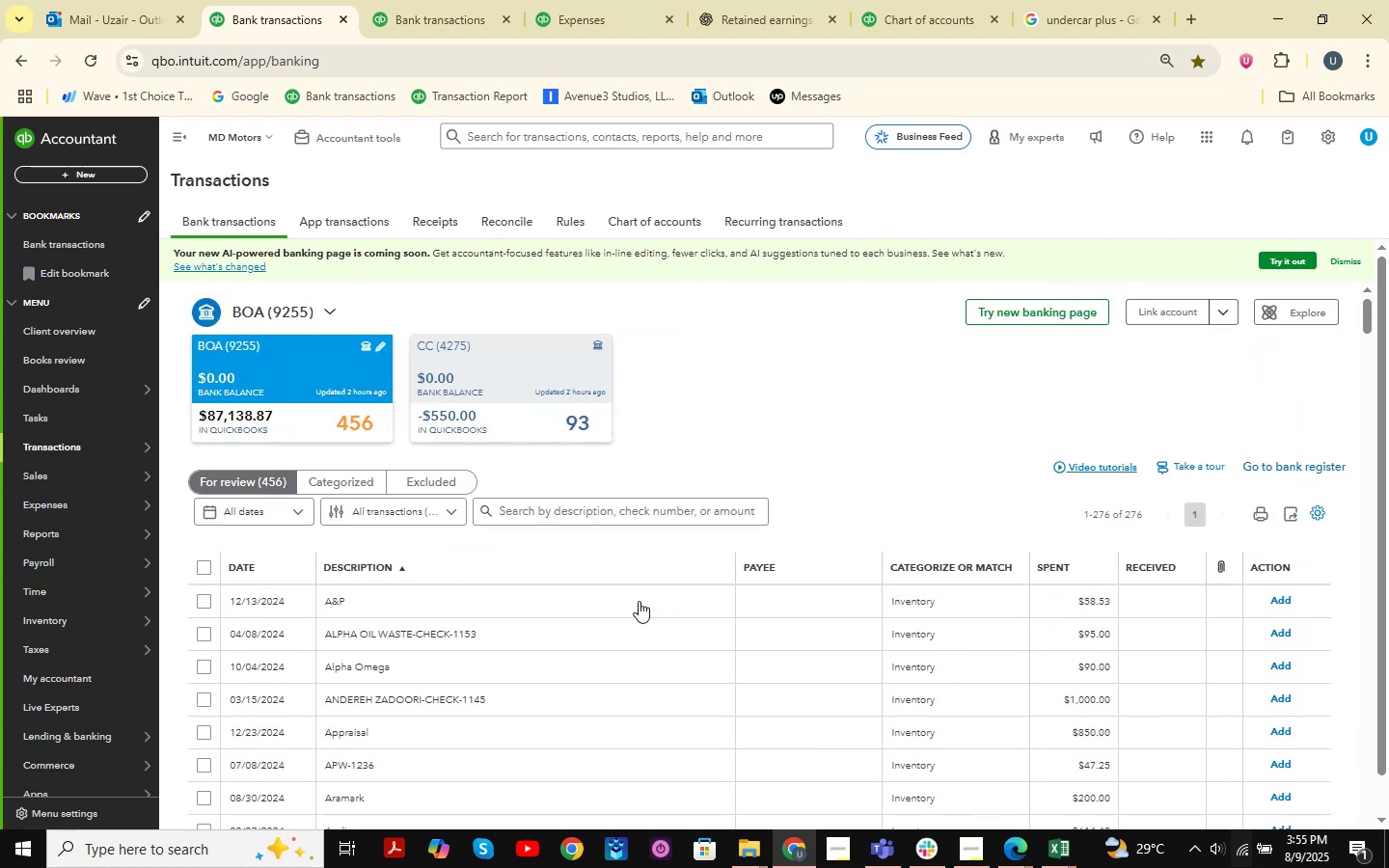 
scroll: coordinate [614, 602], scroll_direction: up, amount: 1.0
 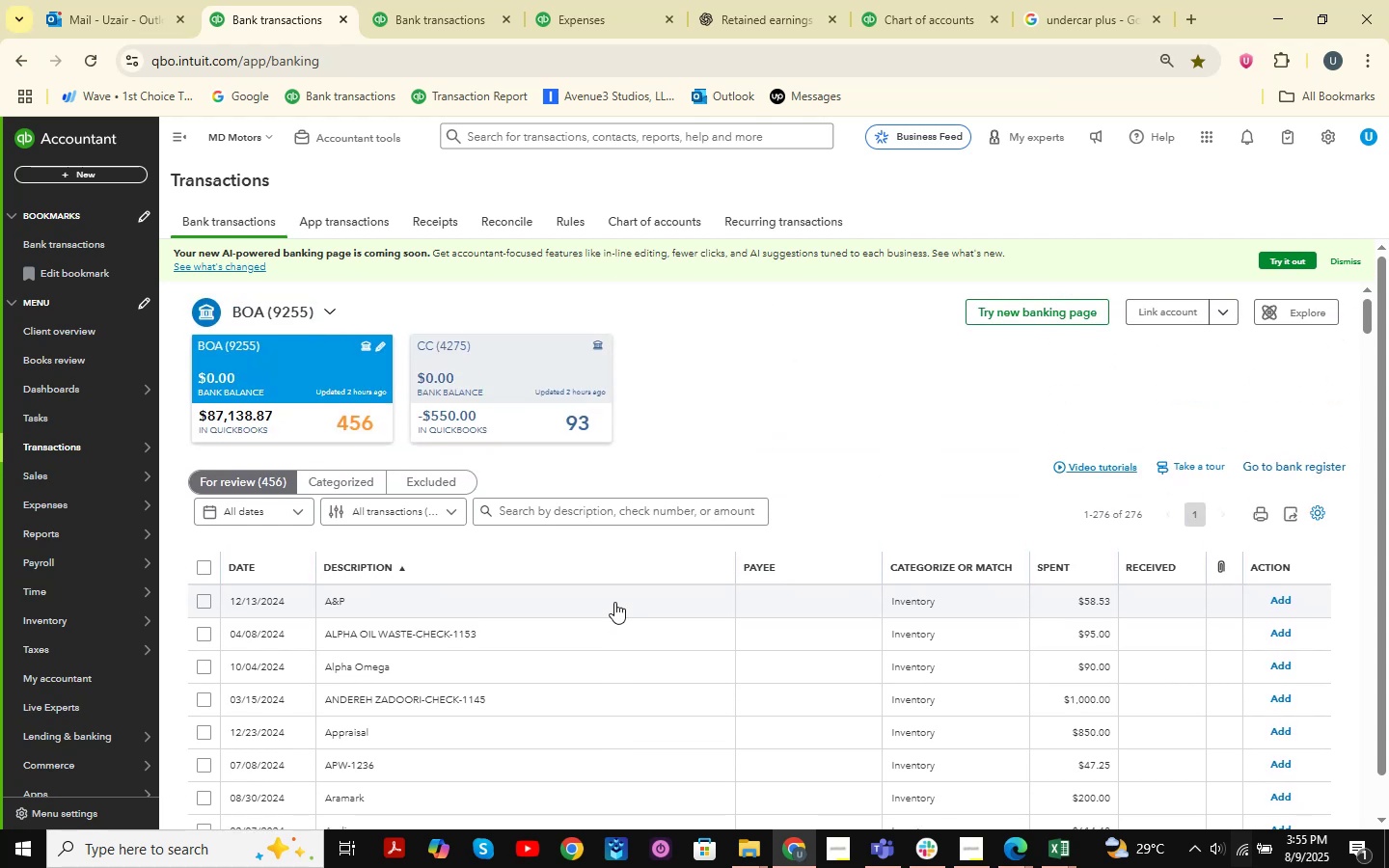 
scroll: coordinate [647, 560], scroll_direction: down, amount: 16.0
 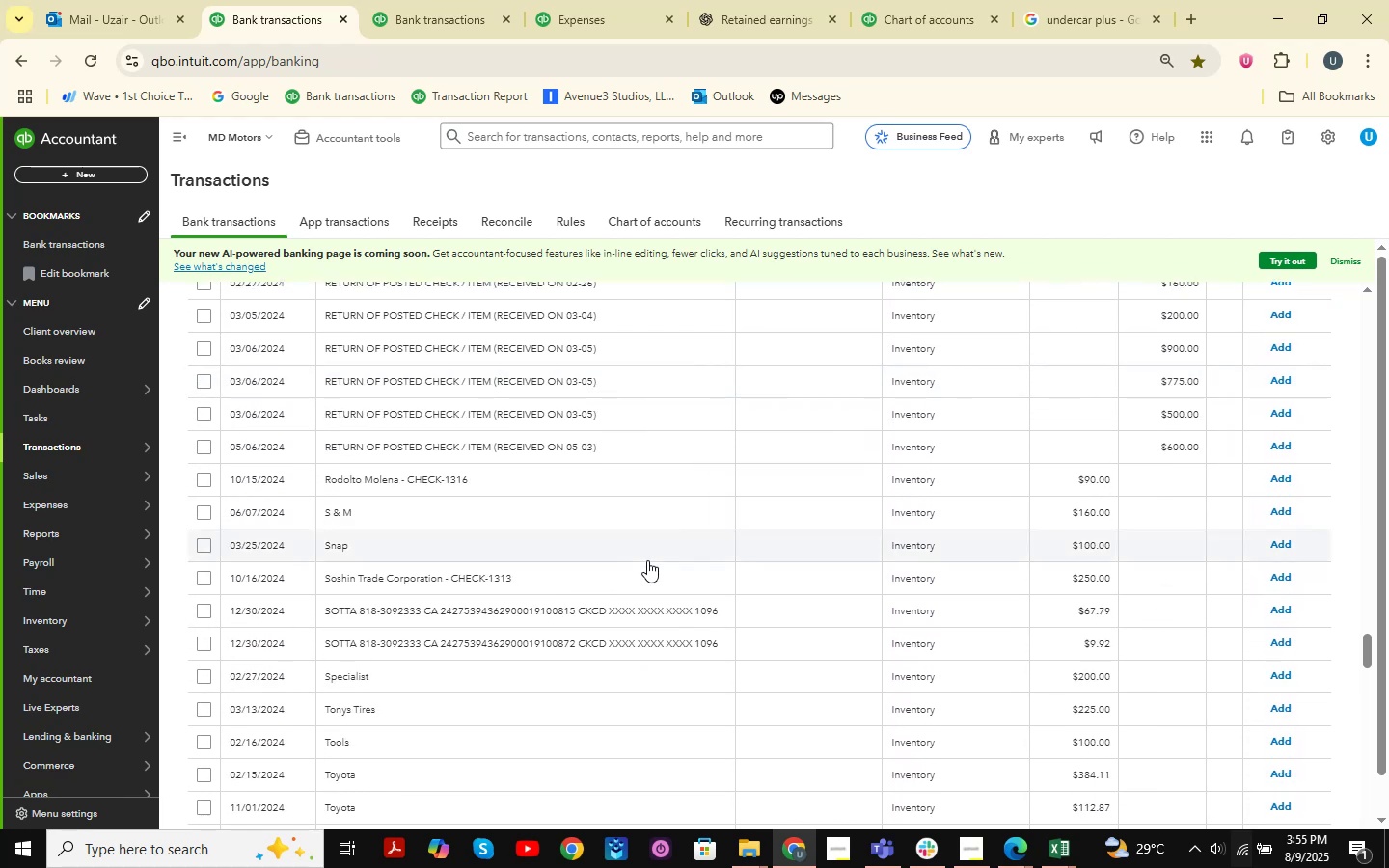 
scroll: coordinate [647, 560], scroll_direction: up, amount: 2.0
 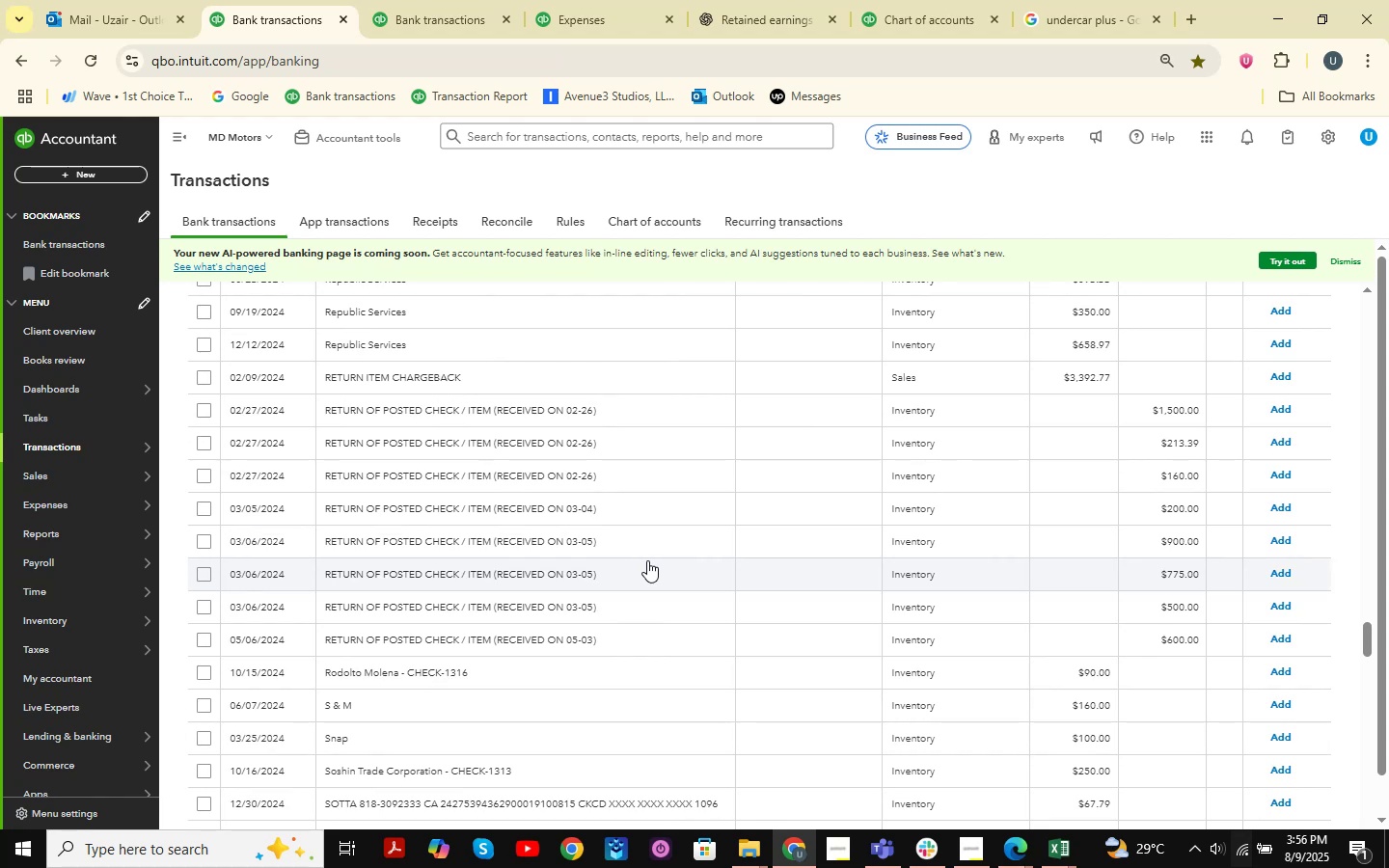 
wait(7.42)
 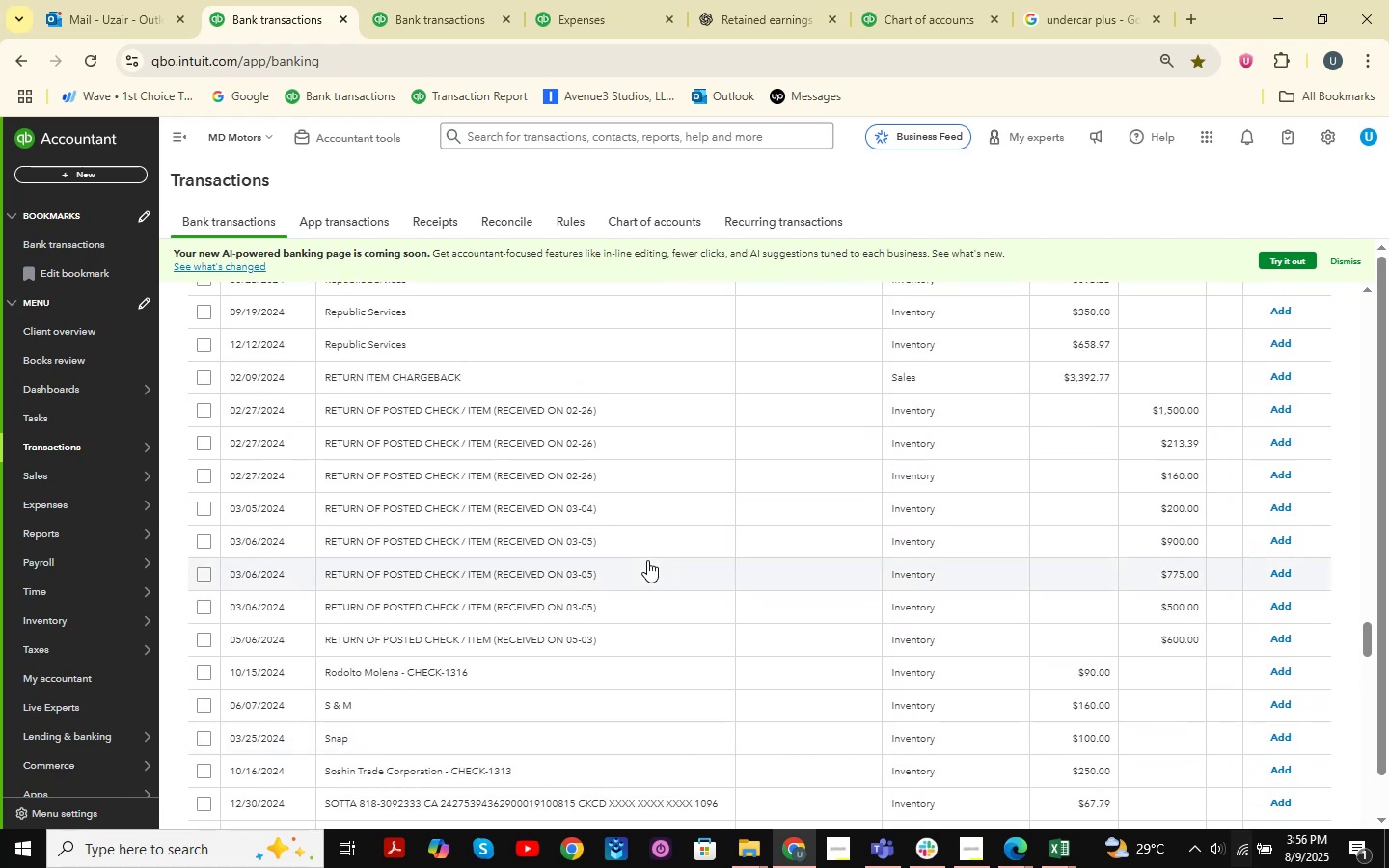 
scroll: coordinate [647, 560], scroll_direction: up, amount: 11.0
 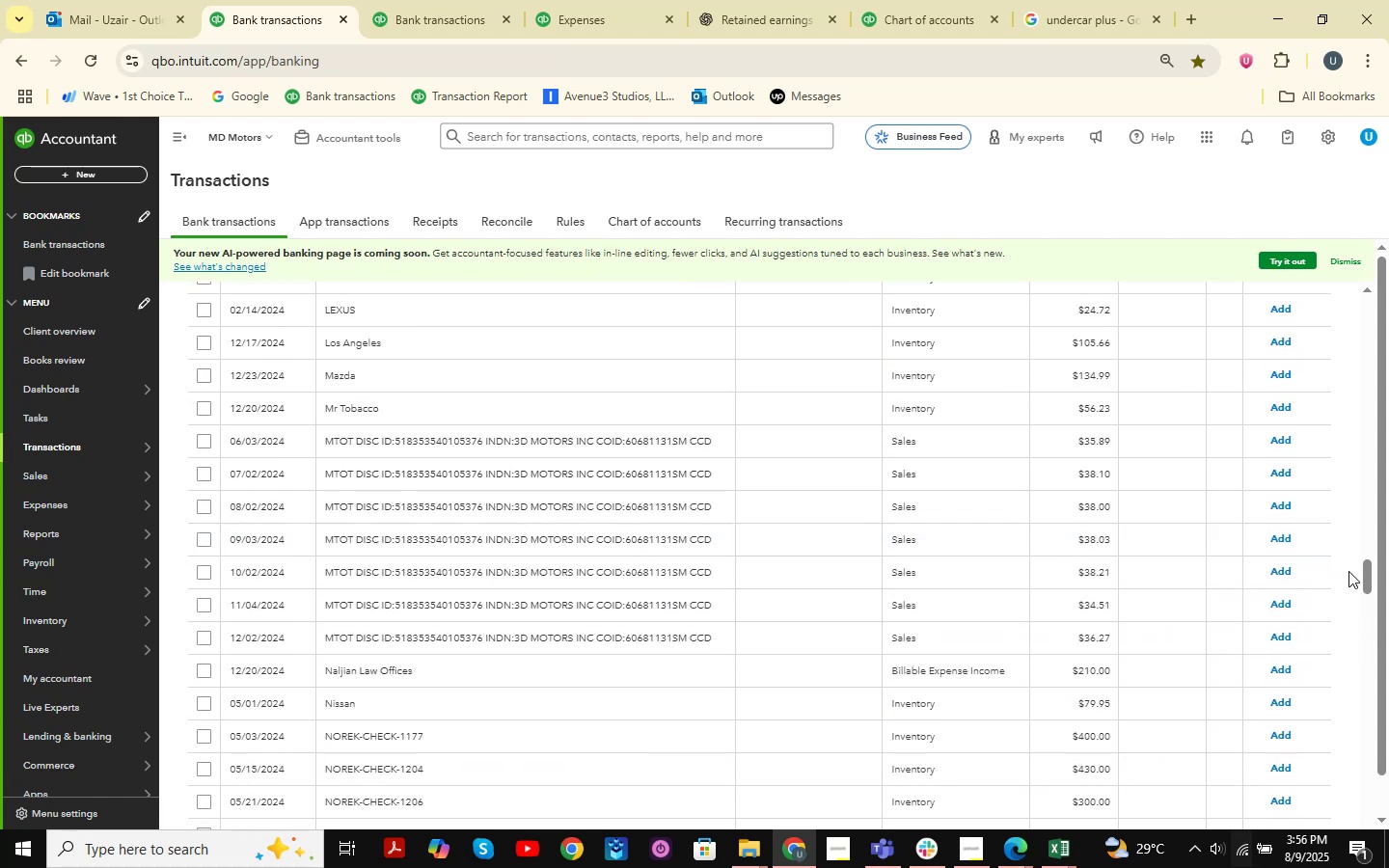 
left_click_drag(start_coordinate=[1365, 577], to_coordinate=[1352, 301])
 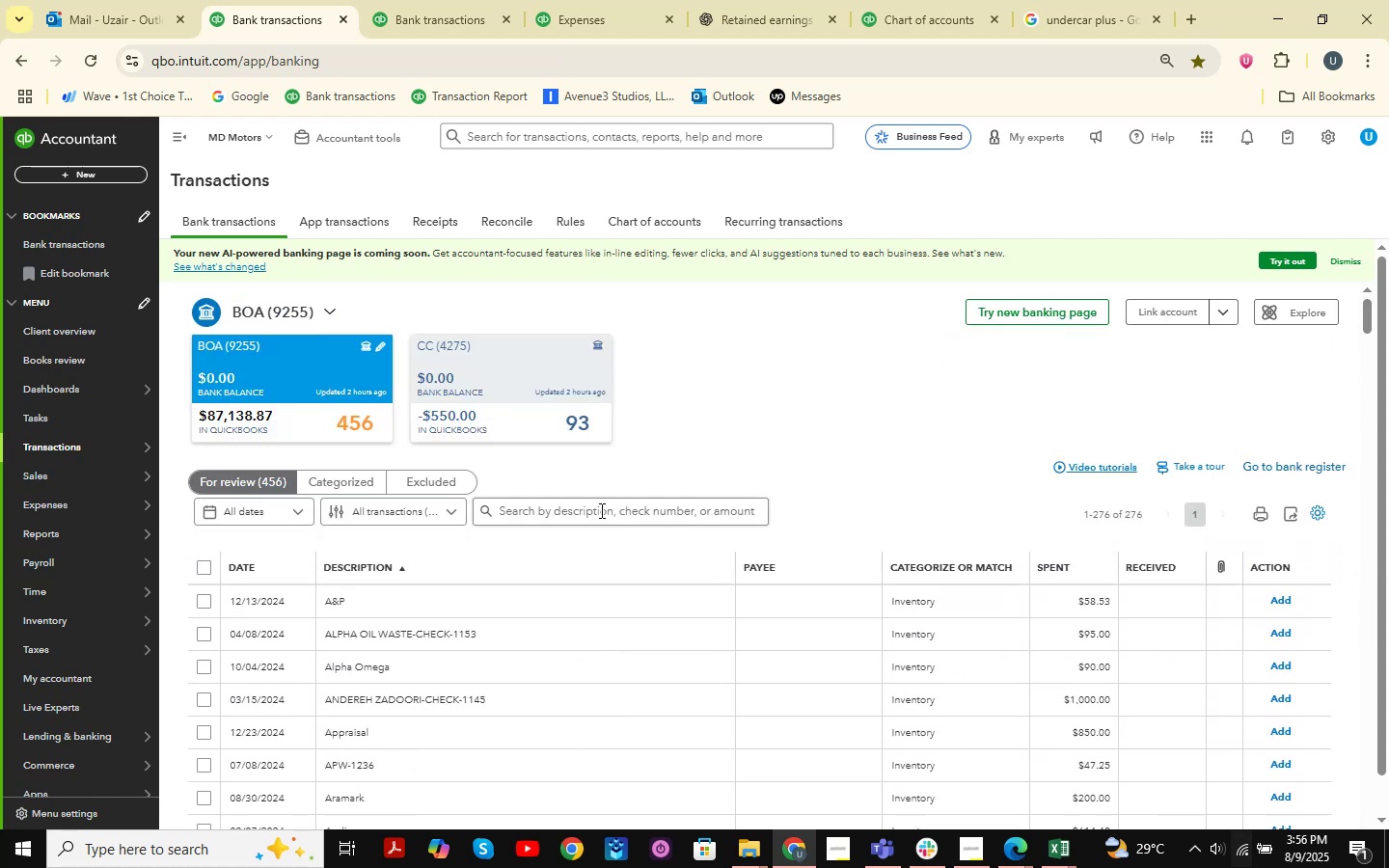 
left_click([597, 512])
 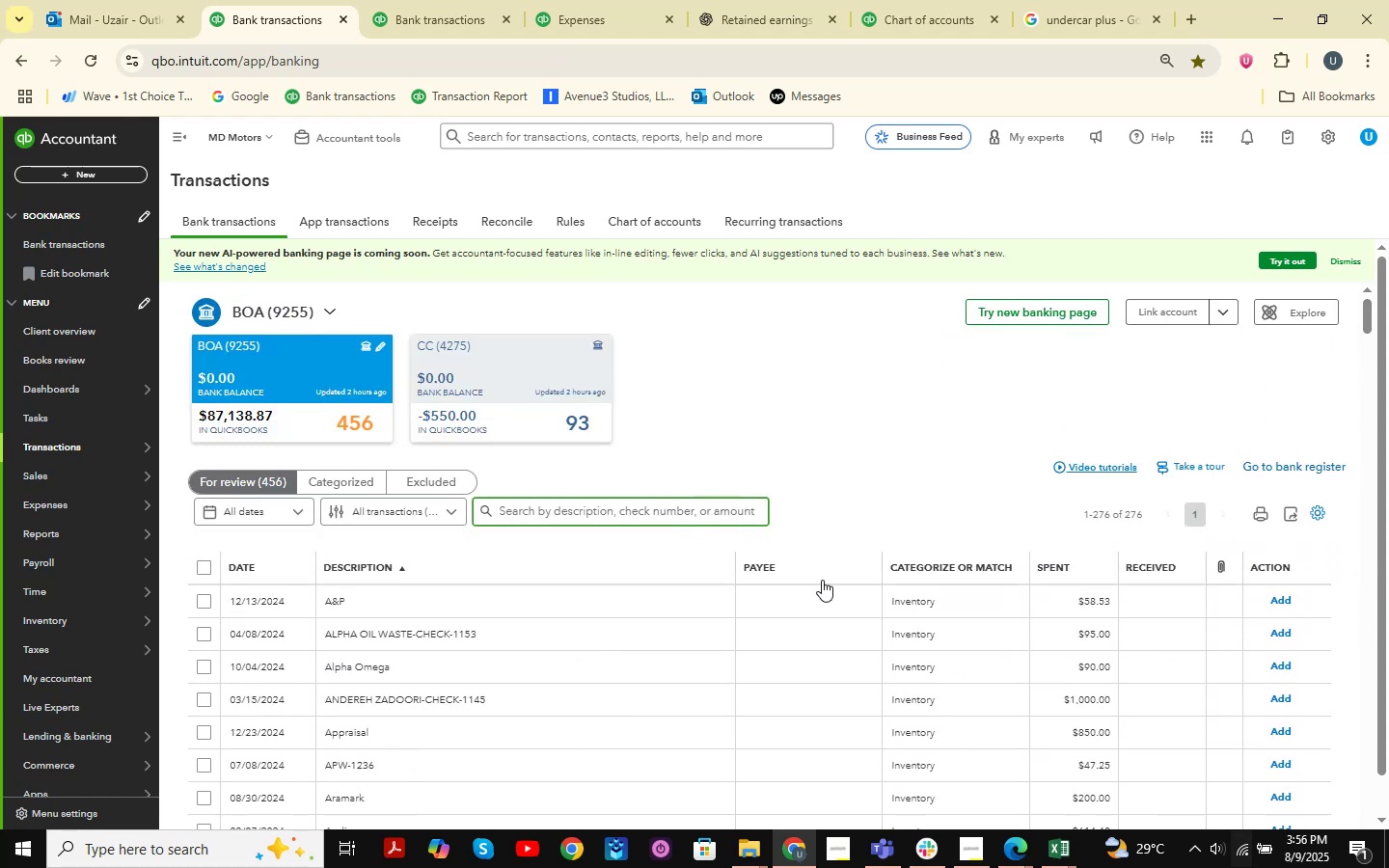 
key(Numpad1)
 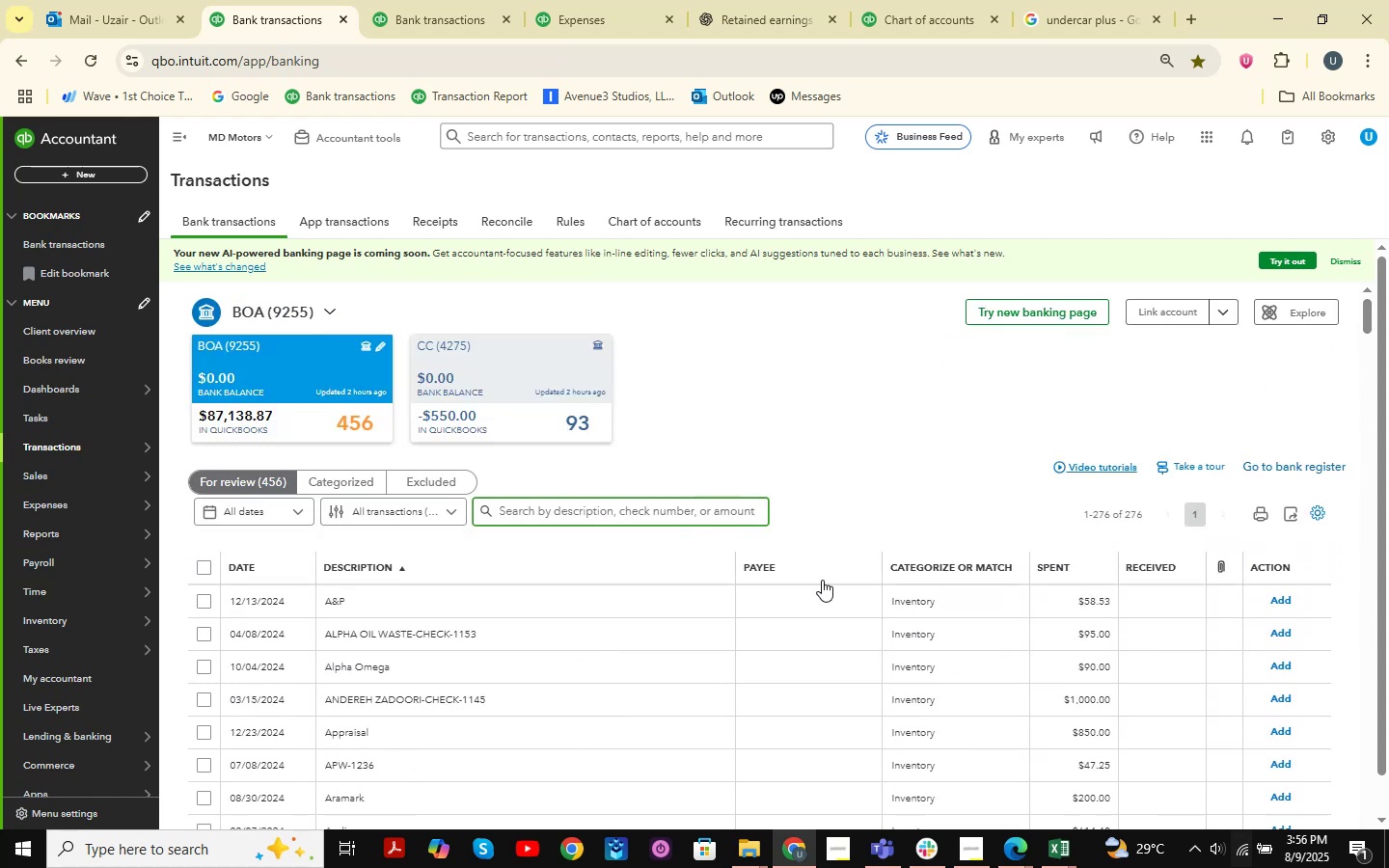 
key(Numpad5)
 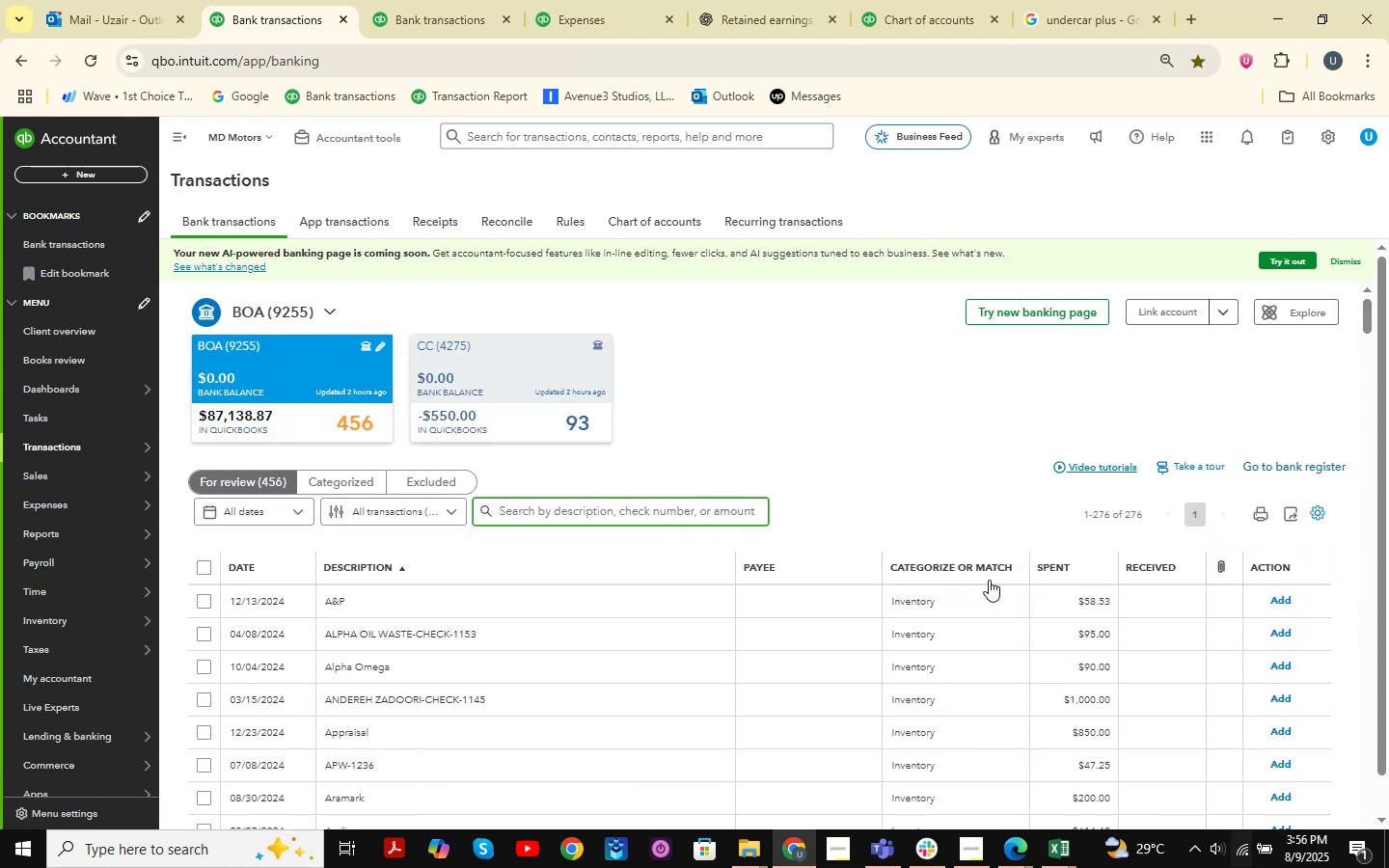 
key(Numpad0)
 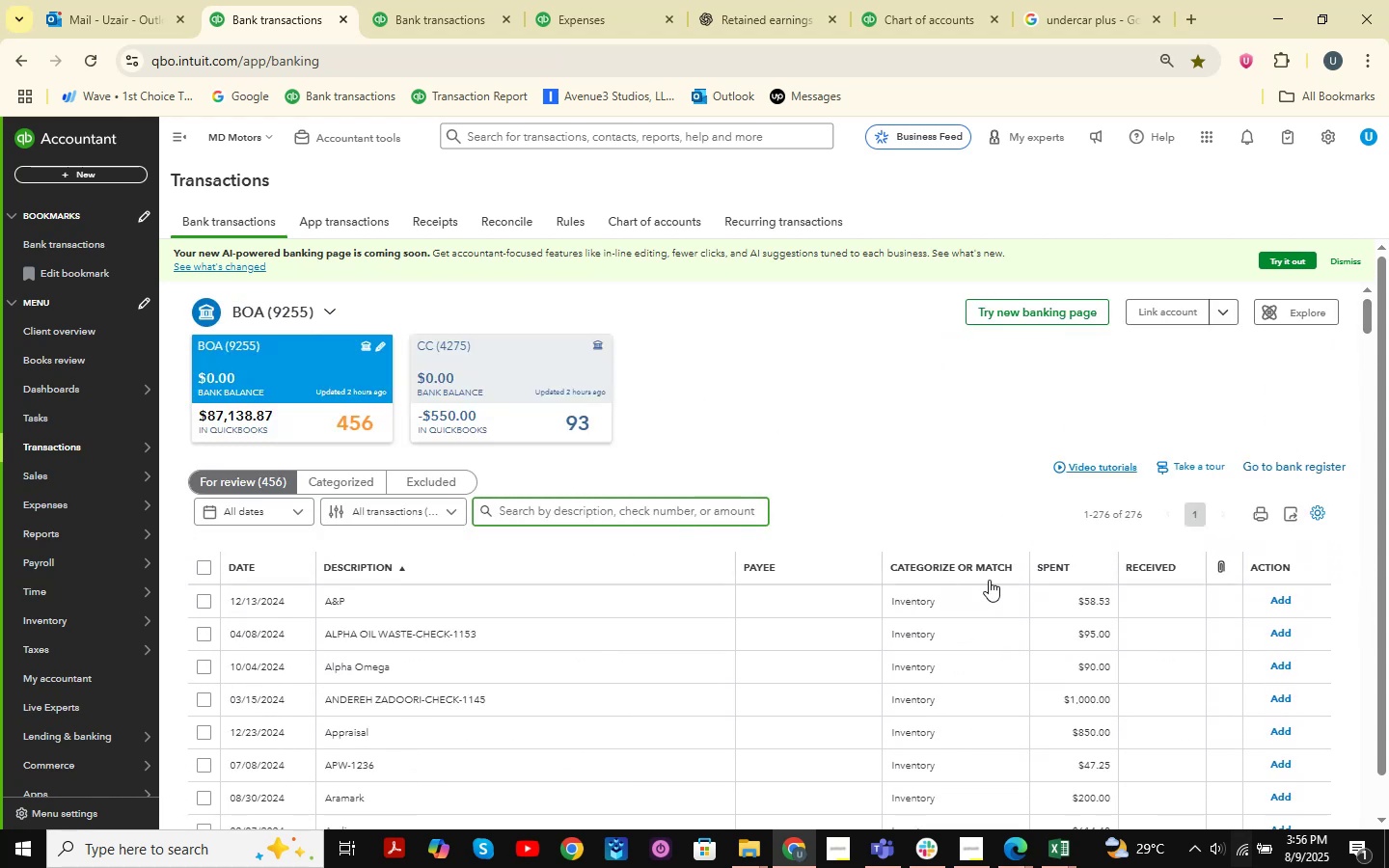 
key(Numpad0)
 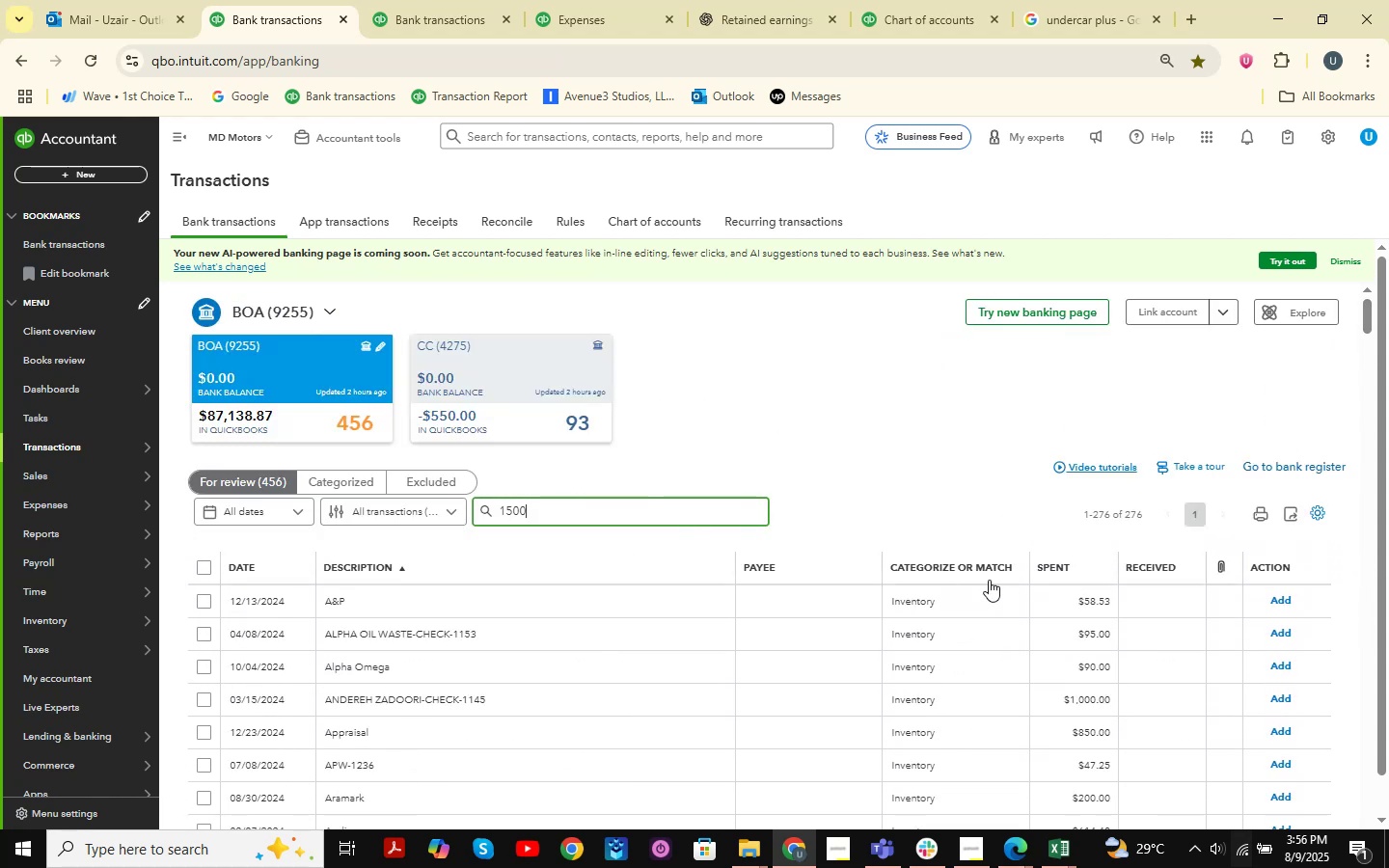 
key(NumpadEnter)
 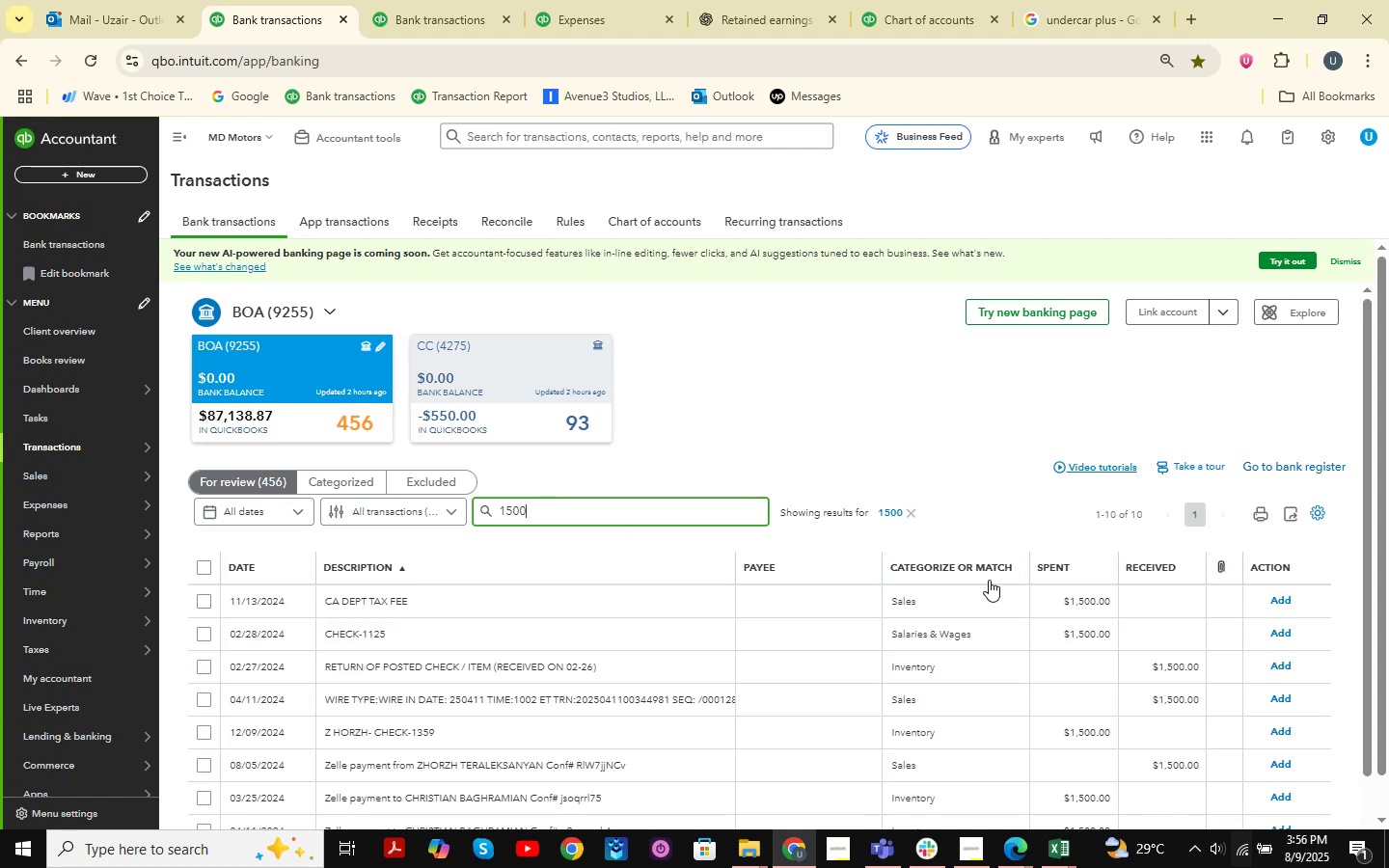 
wait(6.85)
 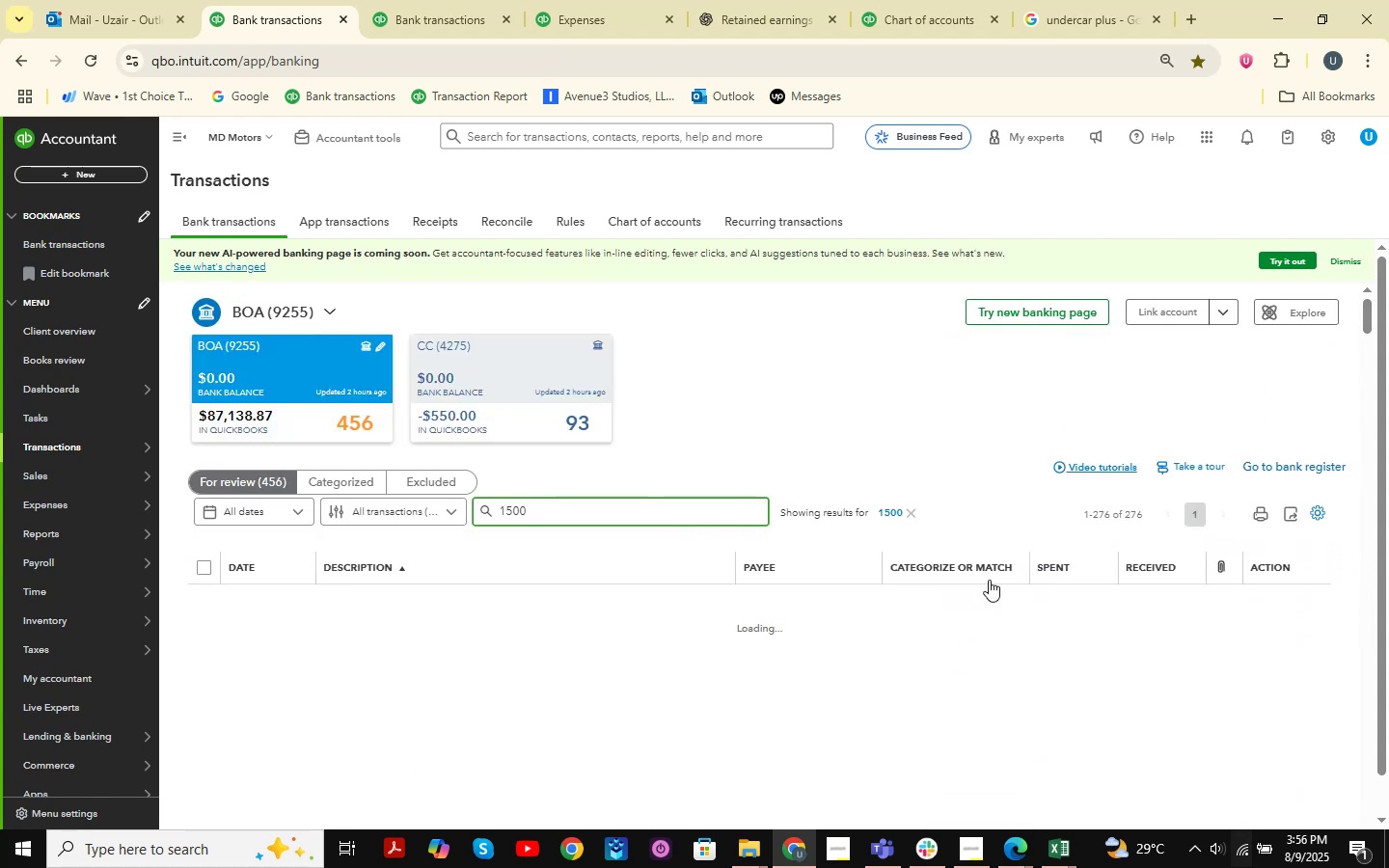 
scroll: coordinate [997, 435], scroll_direction: down, amount: 2.0
 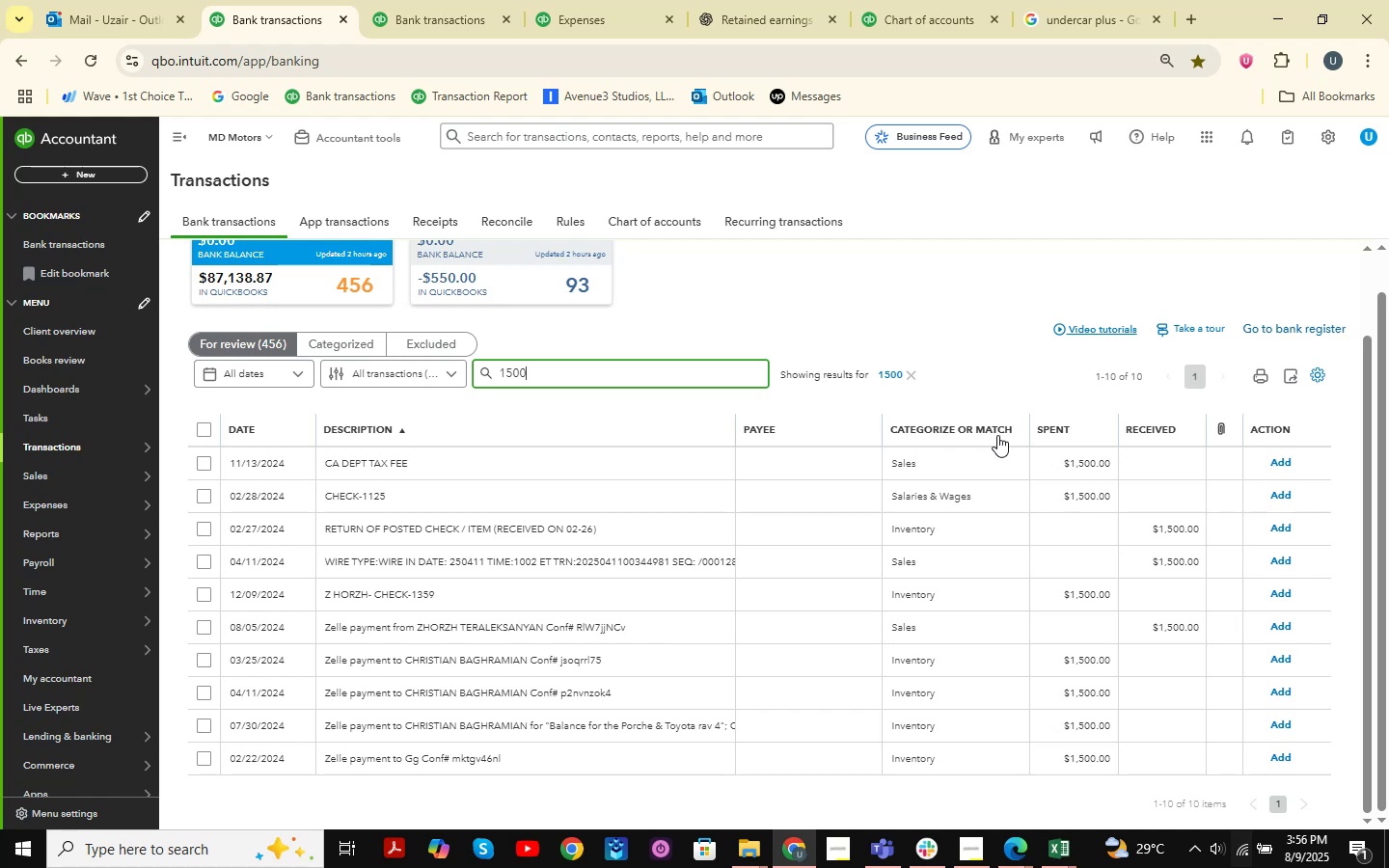 
wait(15.92)
 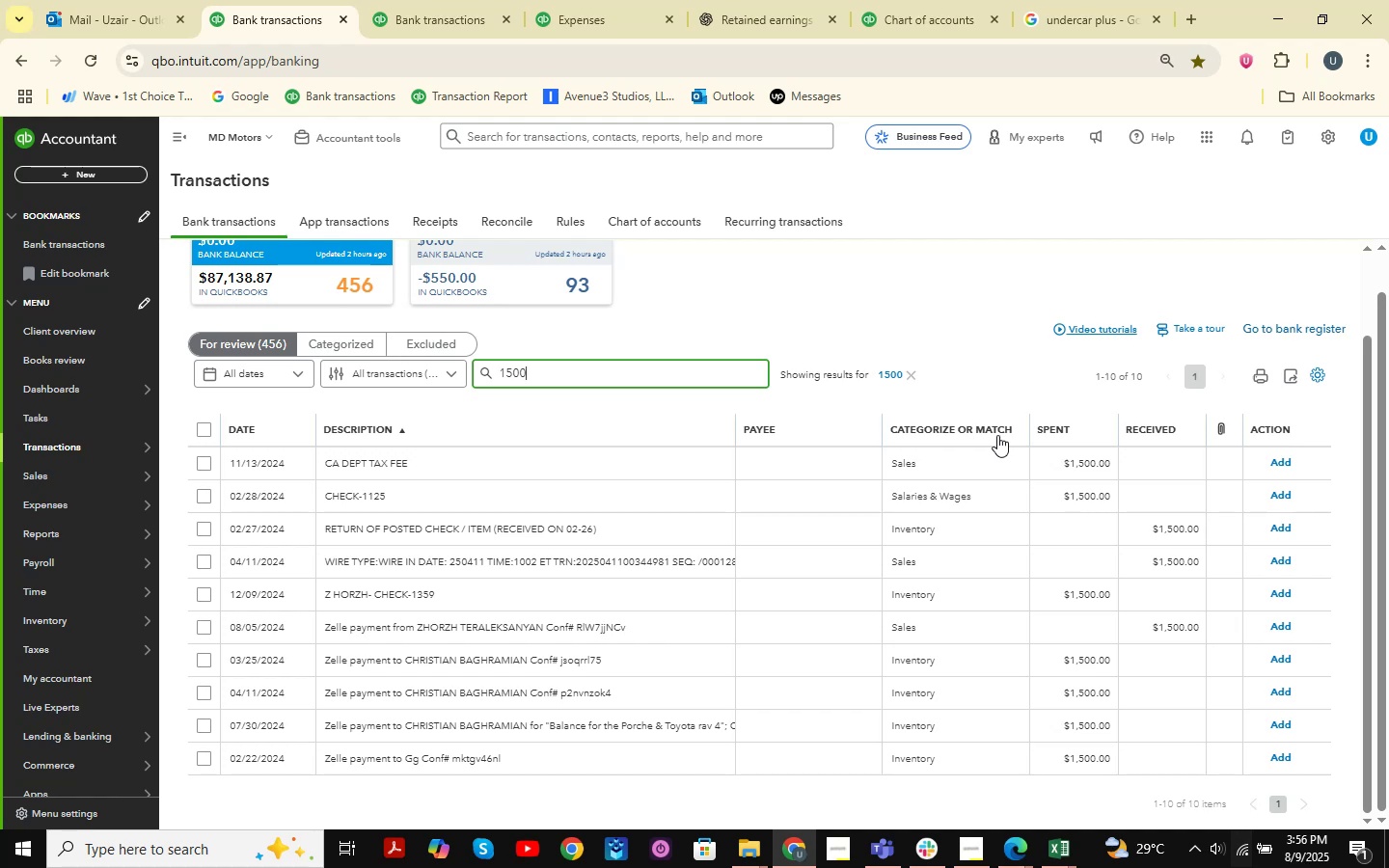 
scroll: coordinate [690, 615], scroll_direction: down, amount: 3.0
 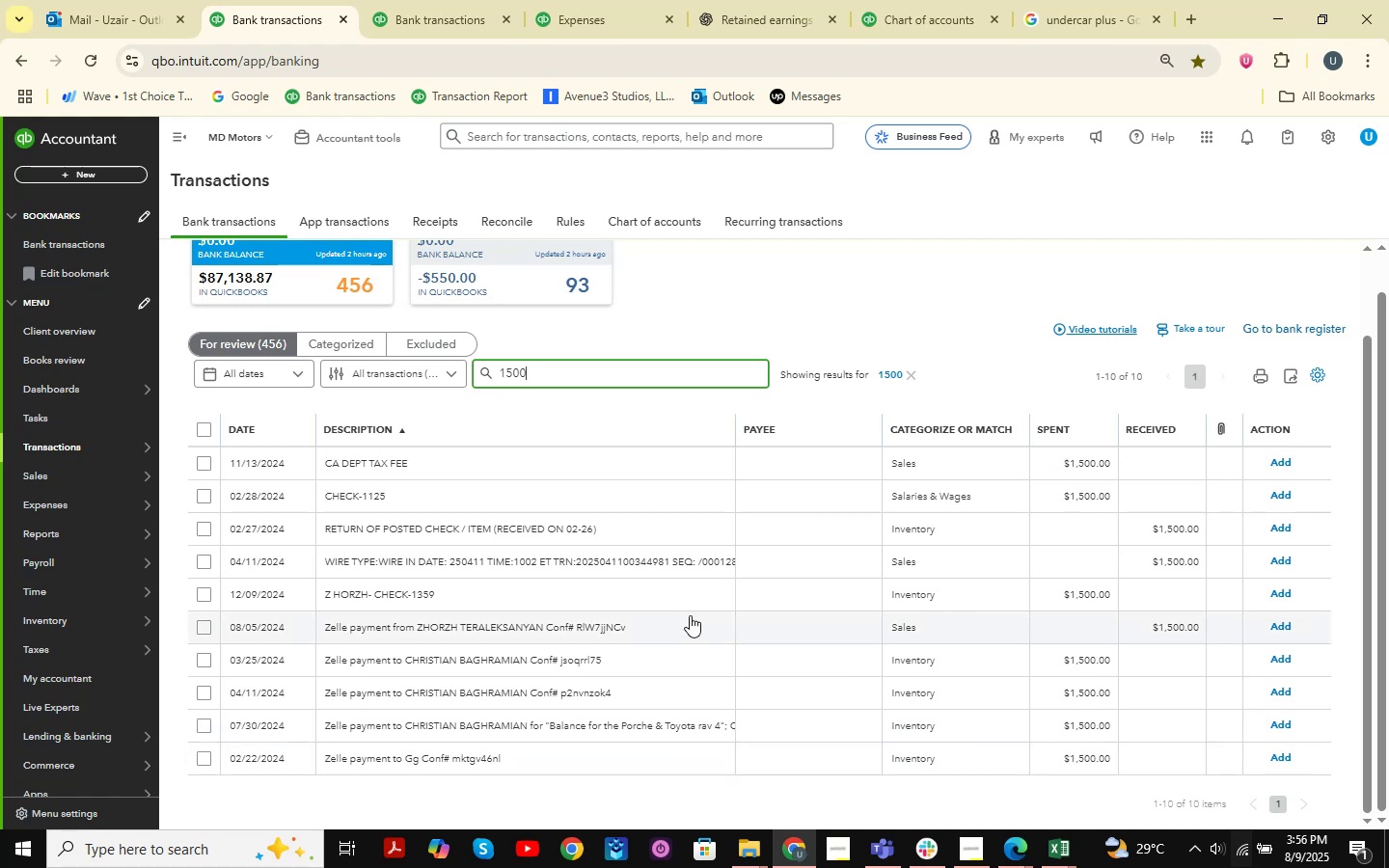 
scroll: coordinate [690, 615], scroll_direction: up, amount: 3.0
 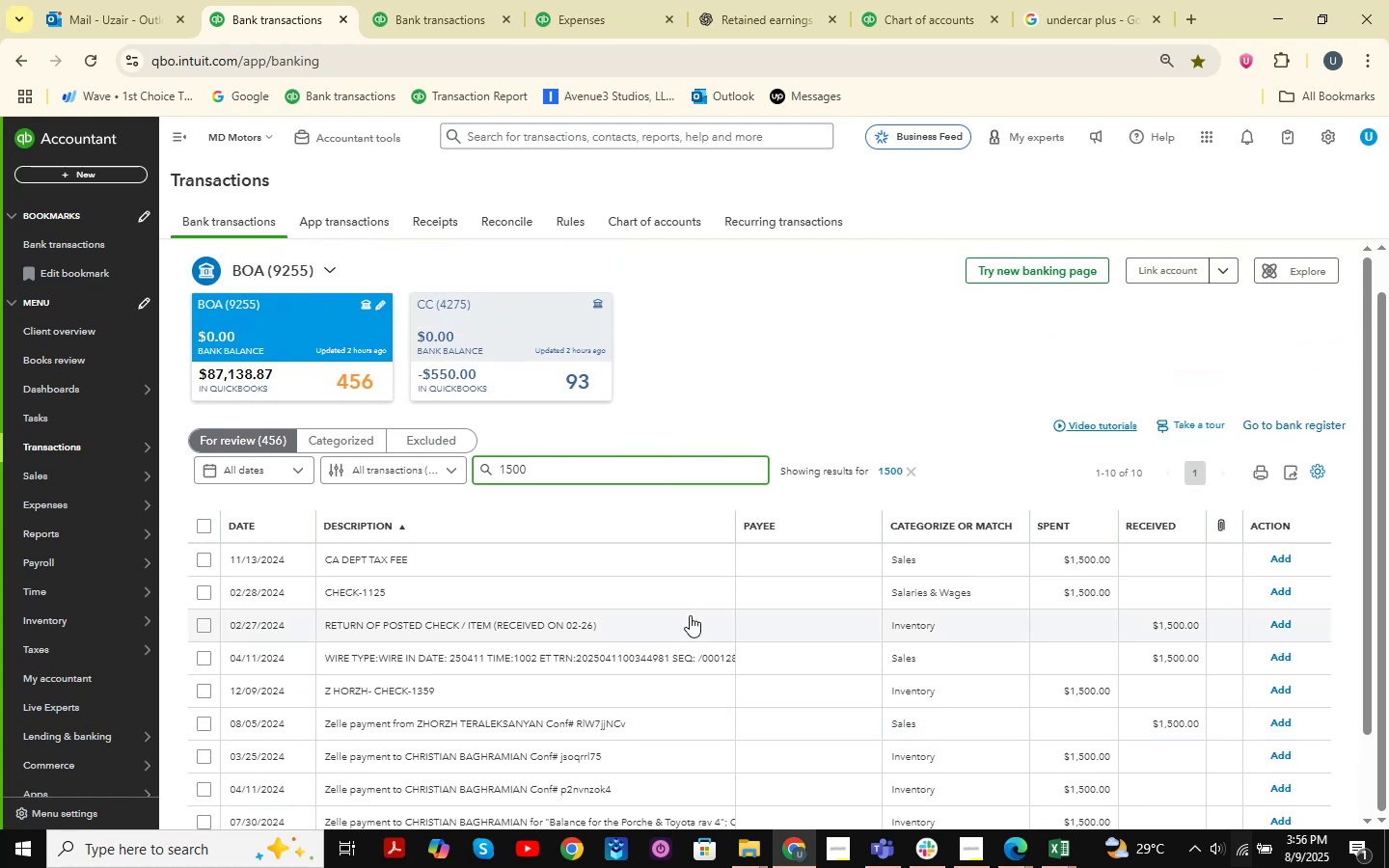 
scroll: coordinate [690, 615], scroll_direction: down, amount: 2.0
 